 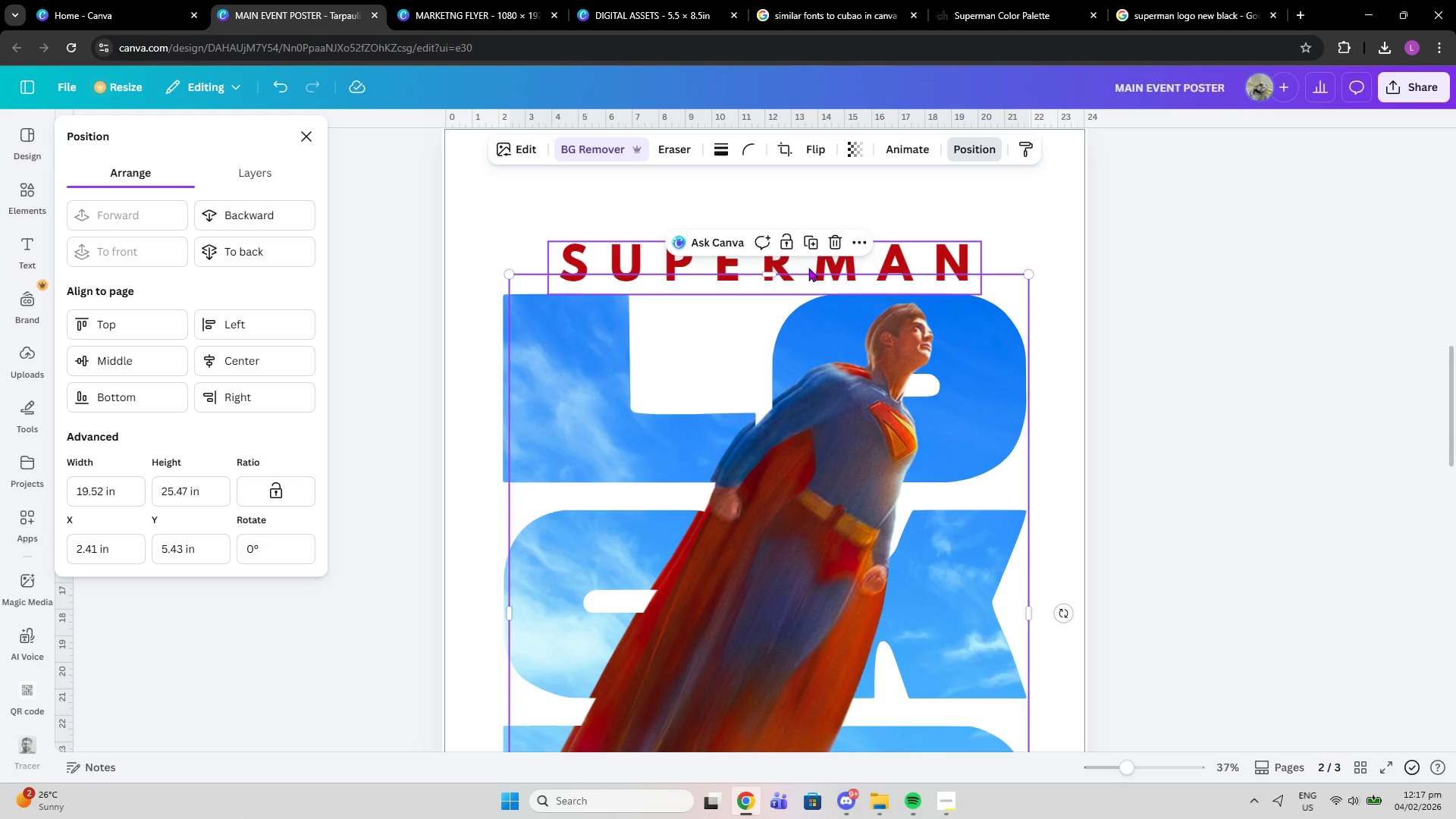 
left_click([260, 190])
 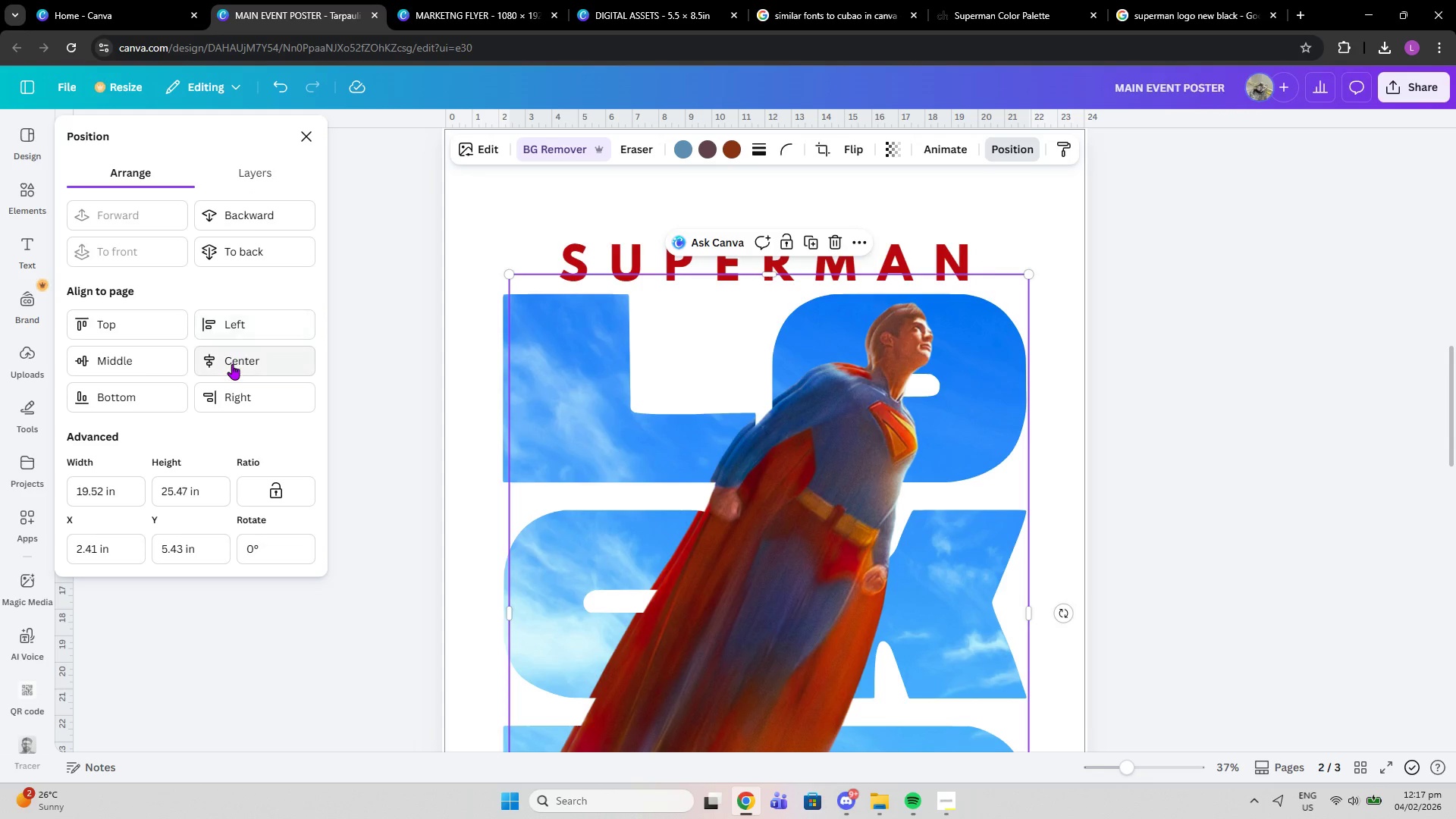 
left_click([232, 364])
 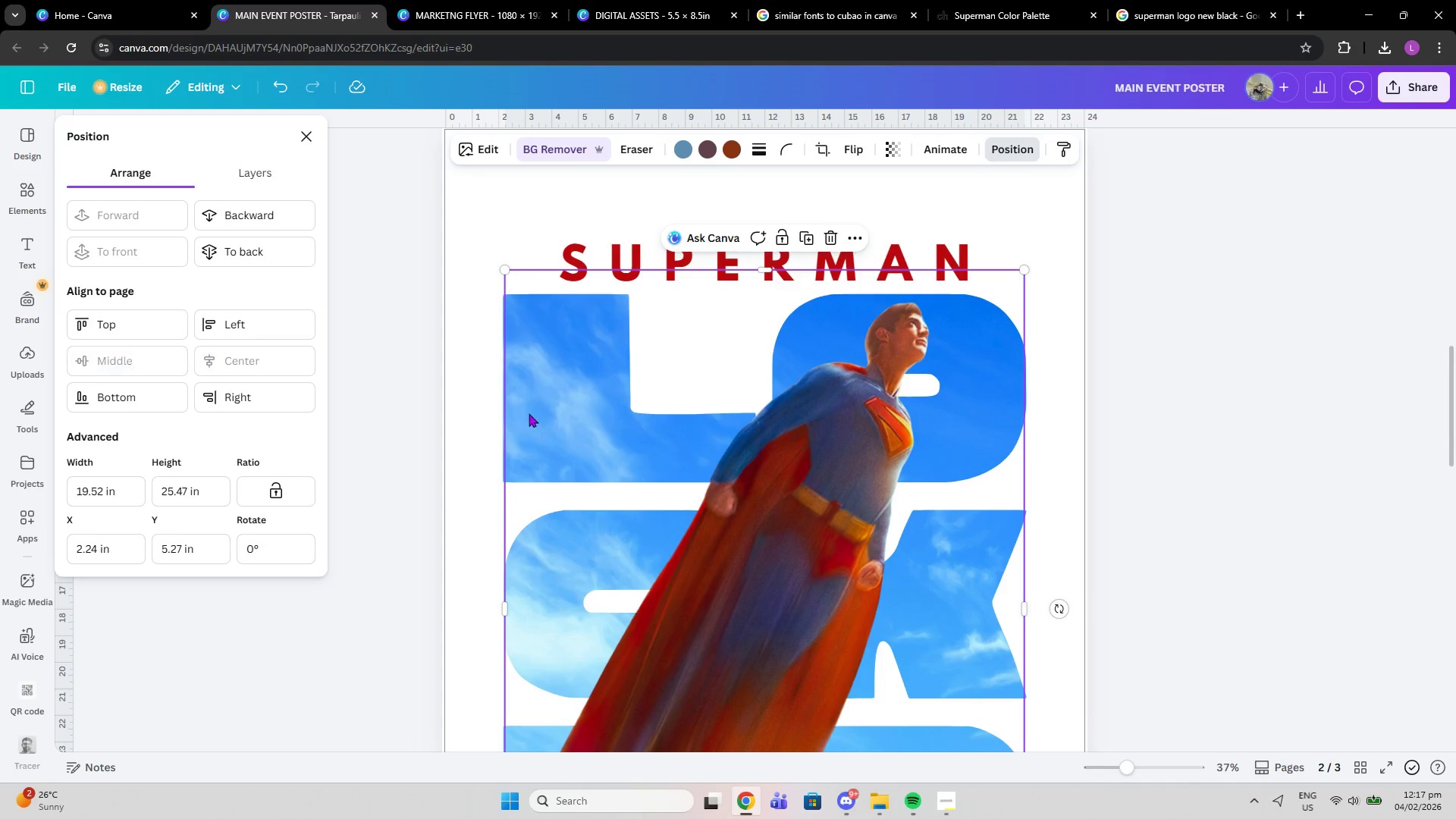 
scroll: coordinate [772, 430], scroll_direction: down, amount: 3.0
 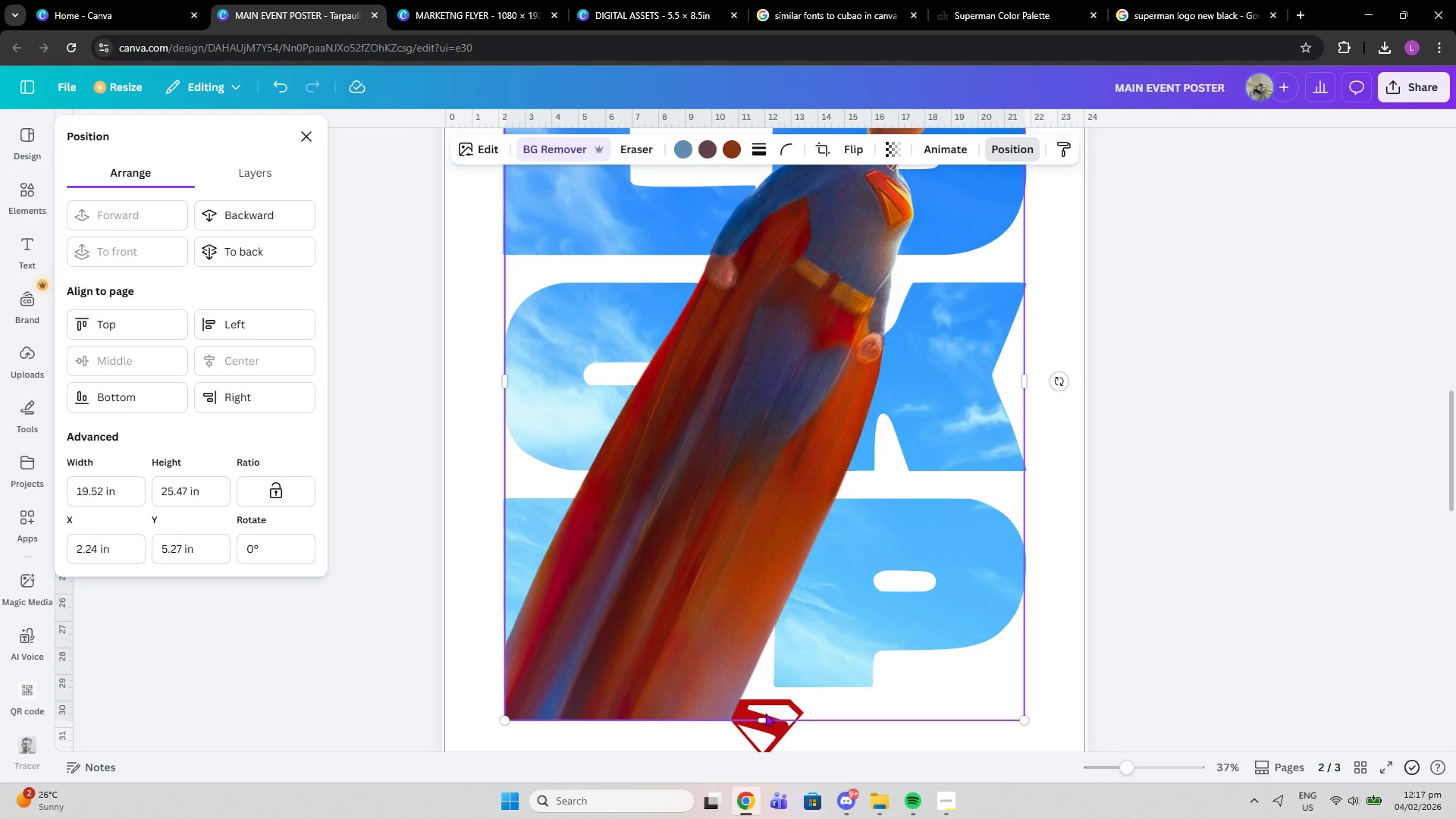 
left_click_drag(start_coordinate=[767, 719], to_coordinate=[836, 485])
 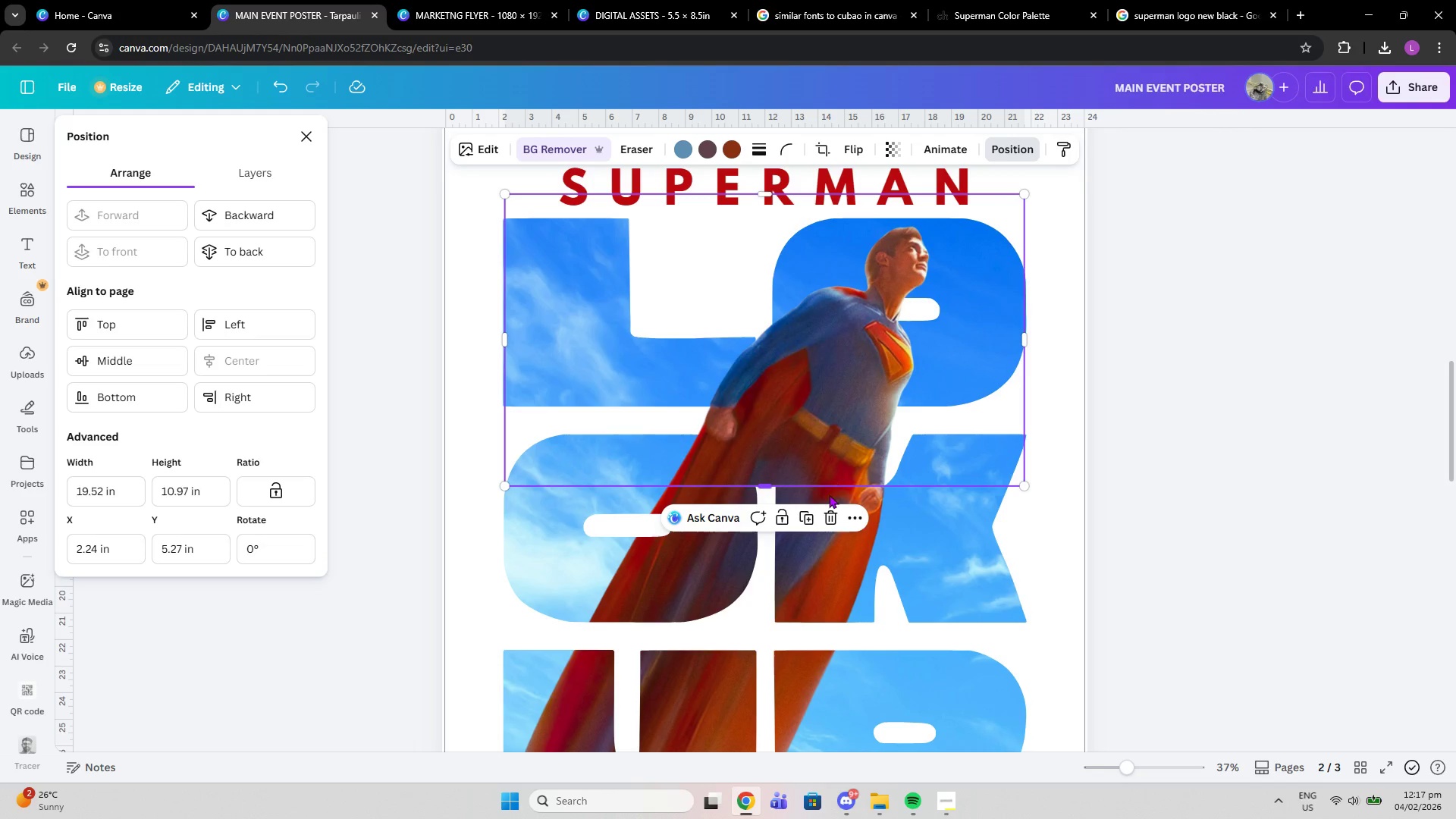 
scroll: coordinate [832, 495], scroll_direction: up, amount: 2.0
 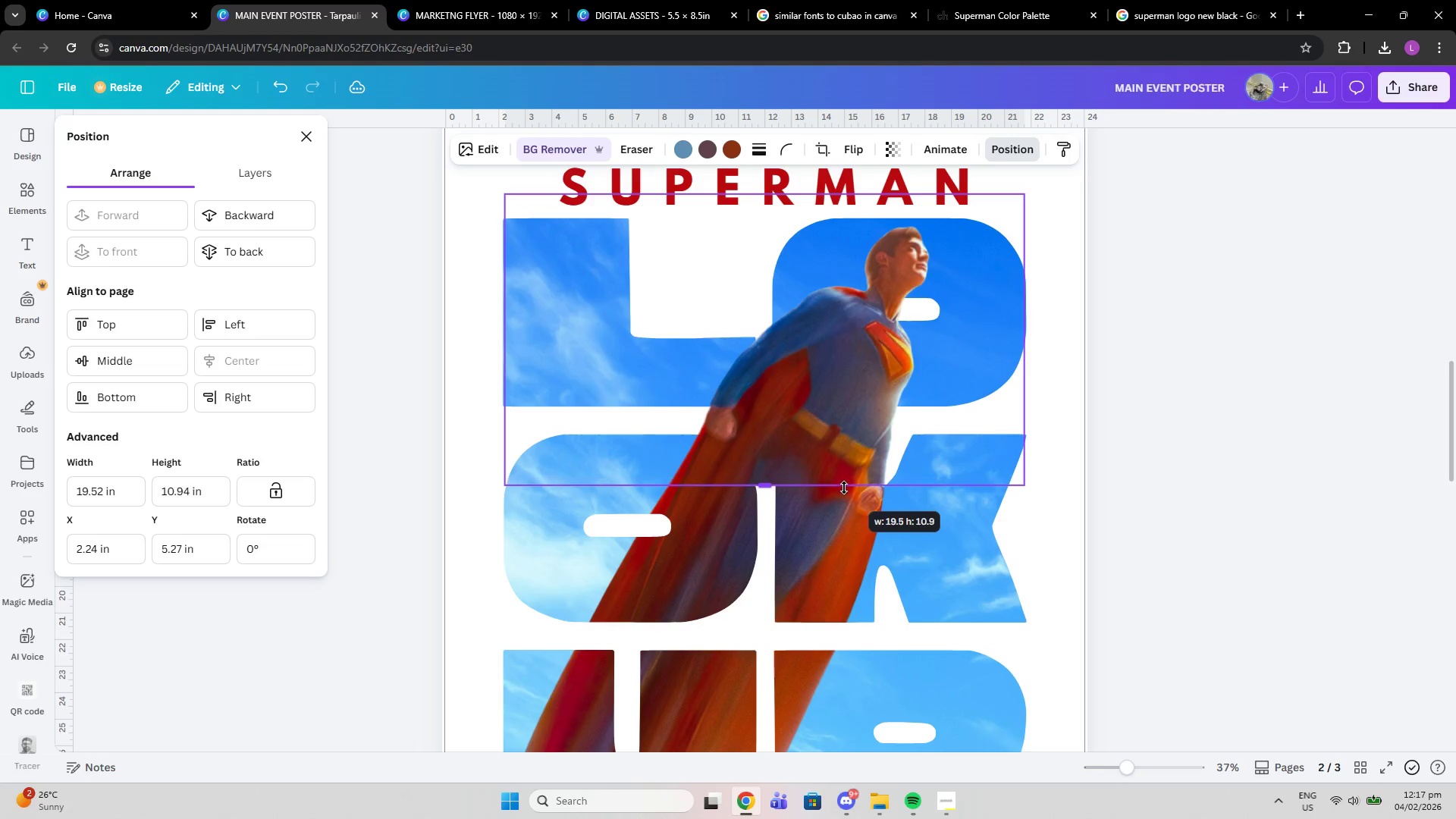 
left_click_drag(start_coordinate=[1025, 344], to_coordinate=[1053, 326])
 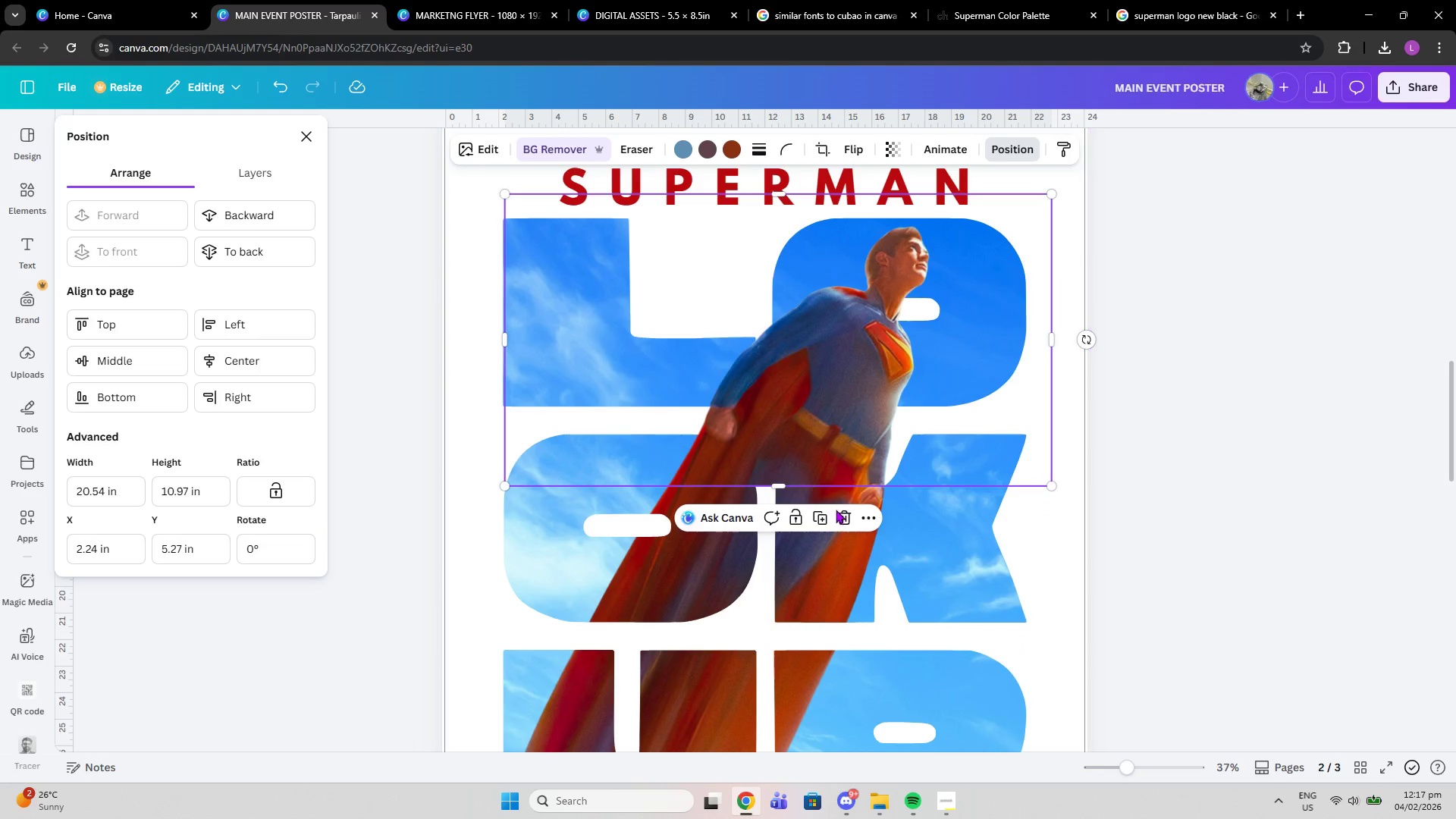 
left_click([843, 507])
 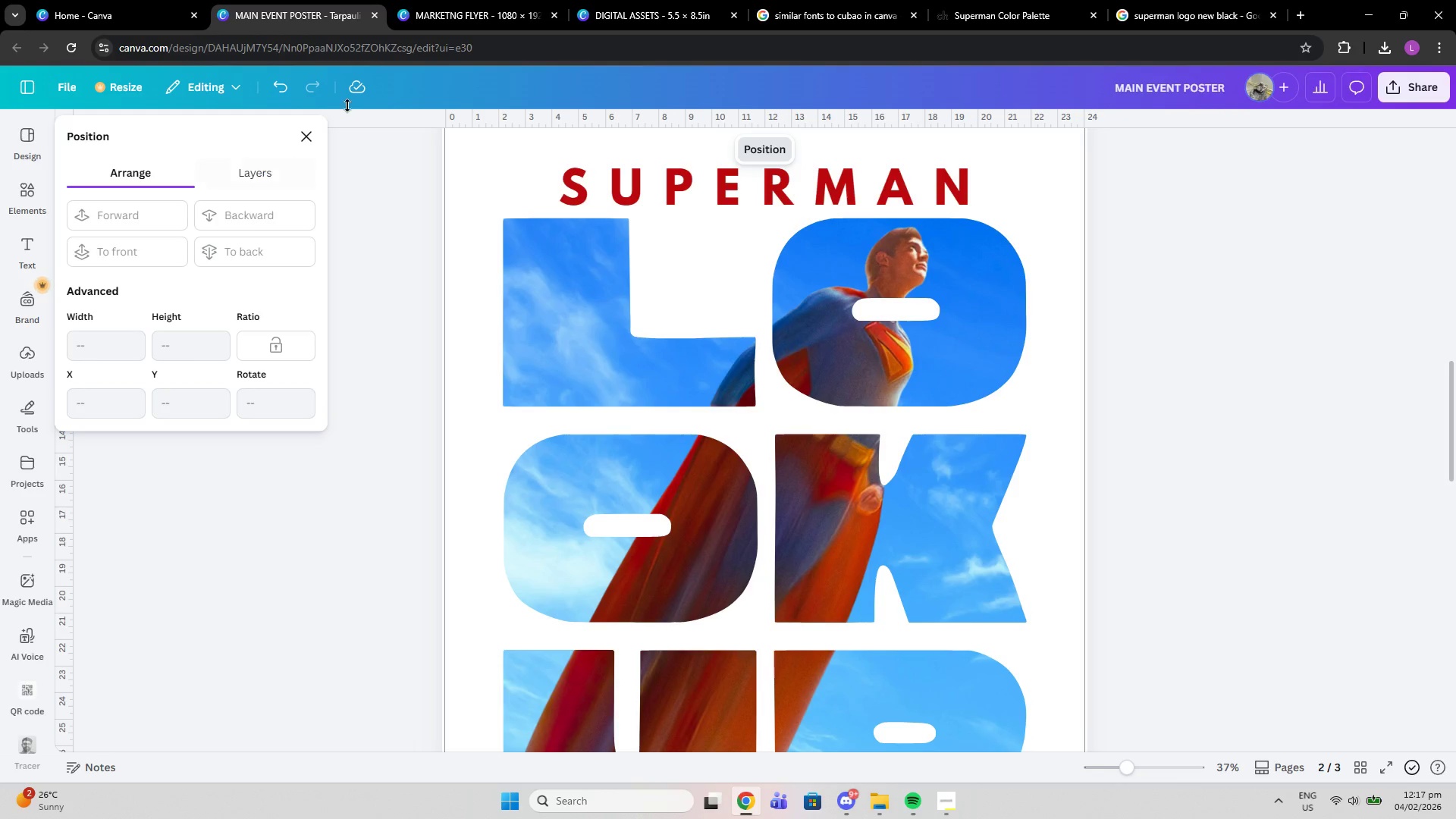 
left_click([304, 140])
 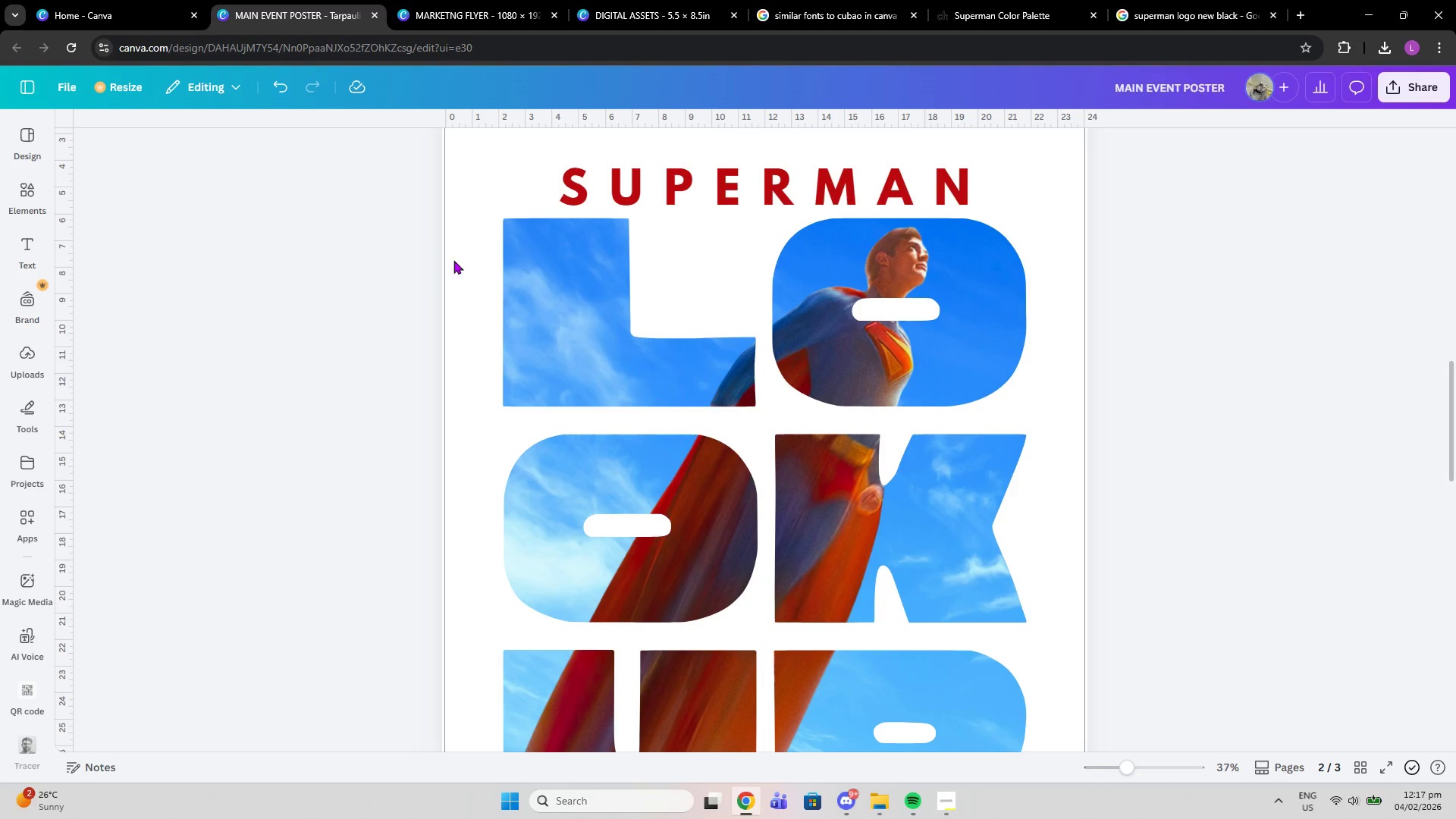 
double_click([659, 318])
 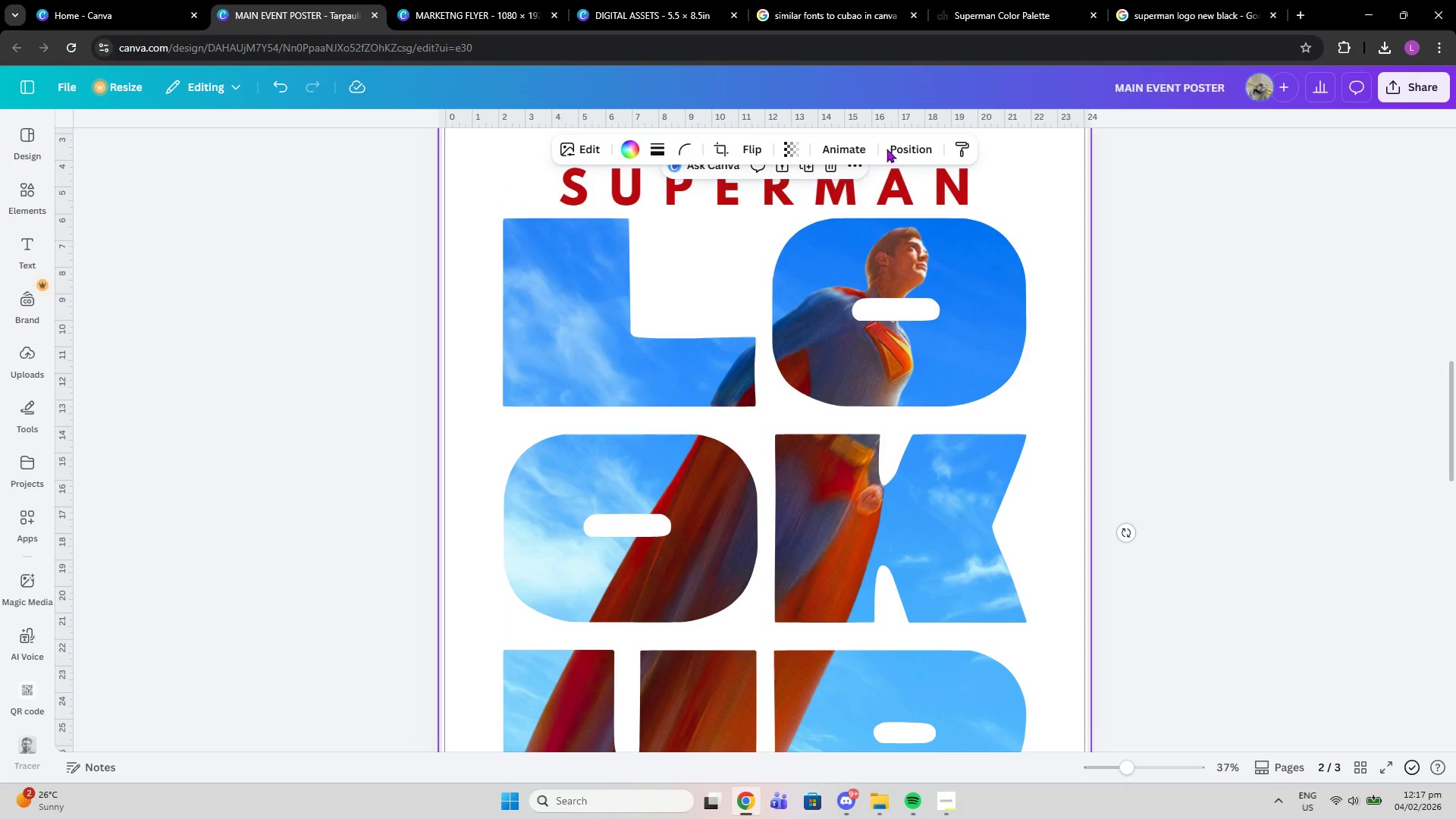 
left_click([902, 143])
 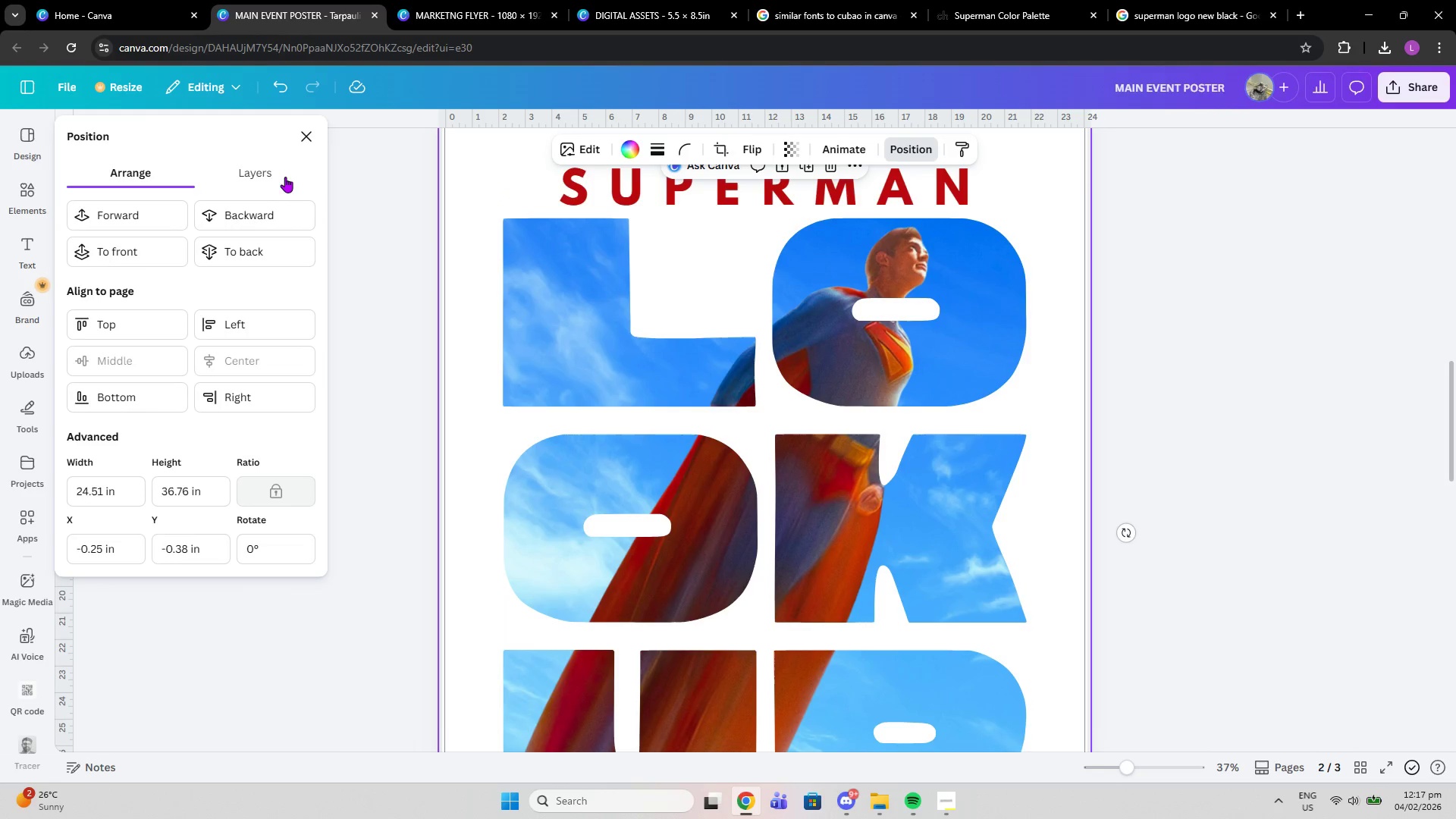 
left_click([274, 171])
 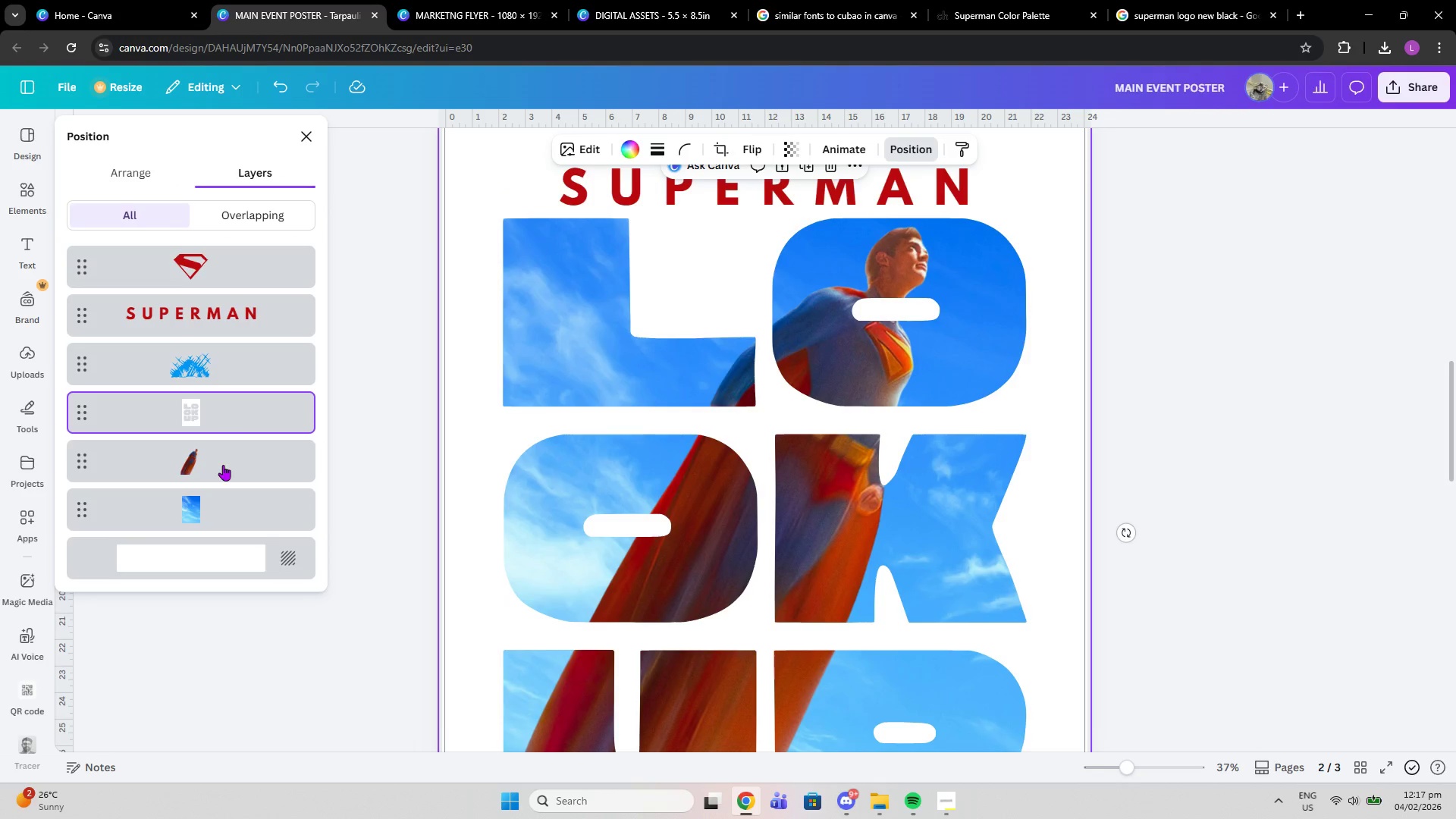 
left_click([223, 466])
 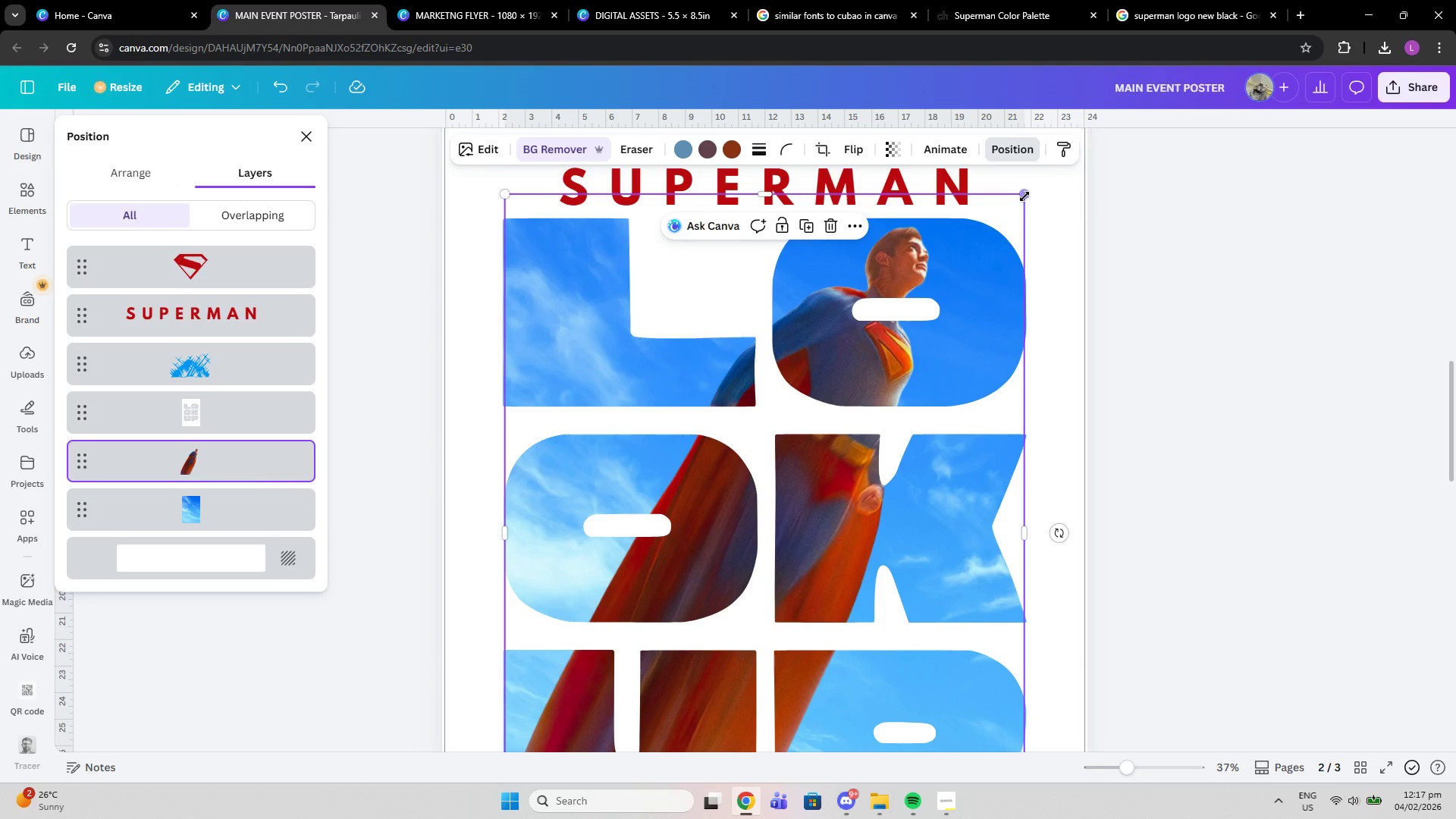 
left_click_drag(start_coordinate=[1025, 196], to_coordinate=[1065, 170])
 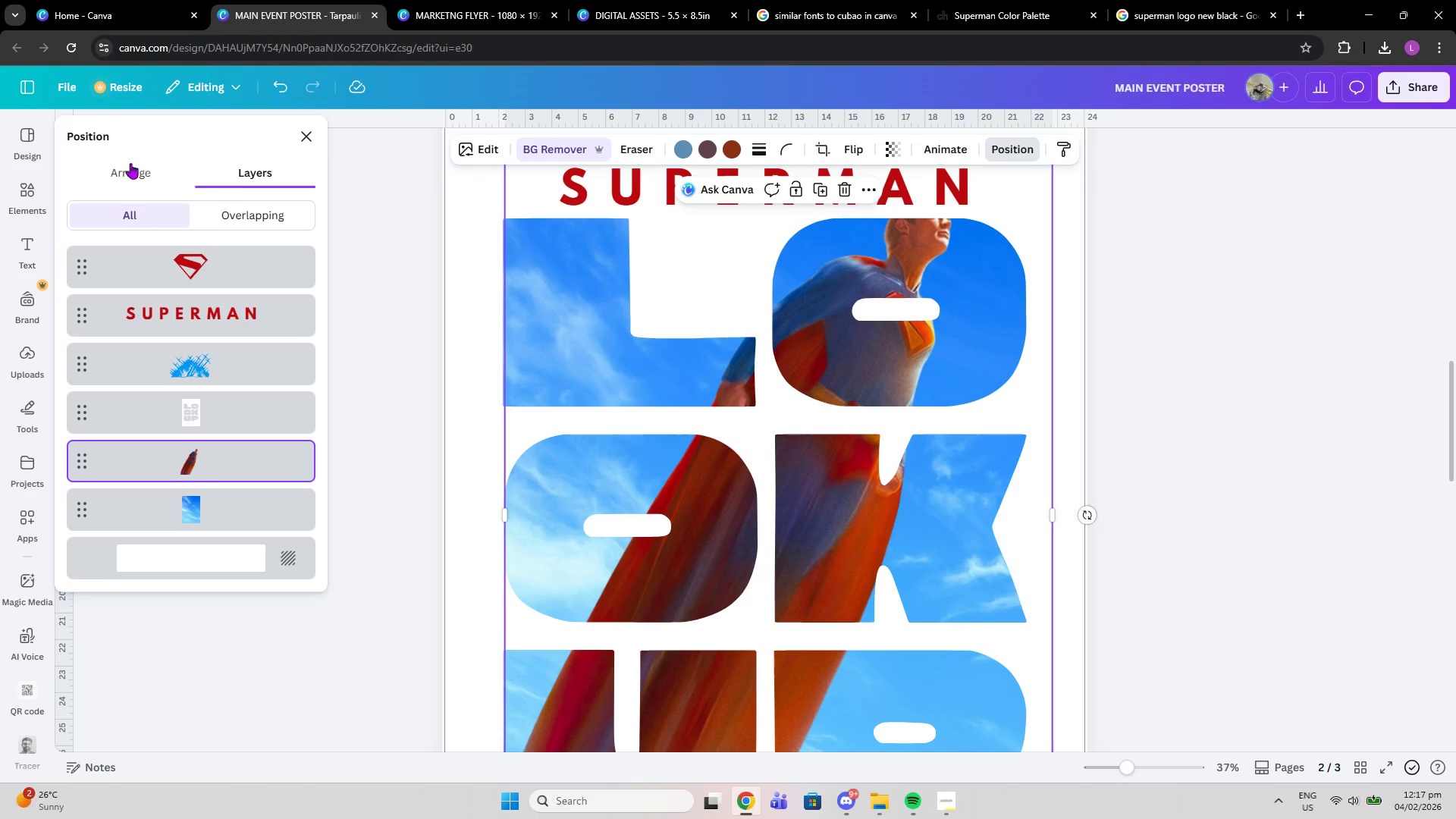 
left_click([130, 163])
 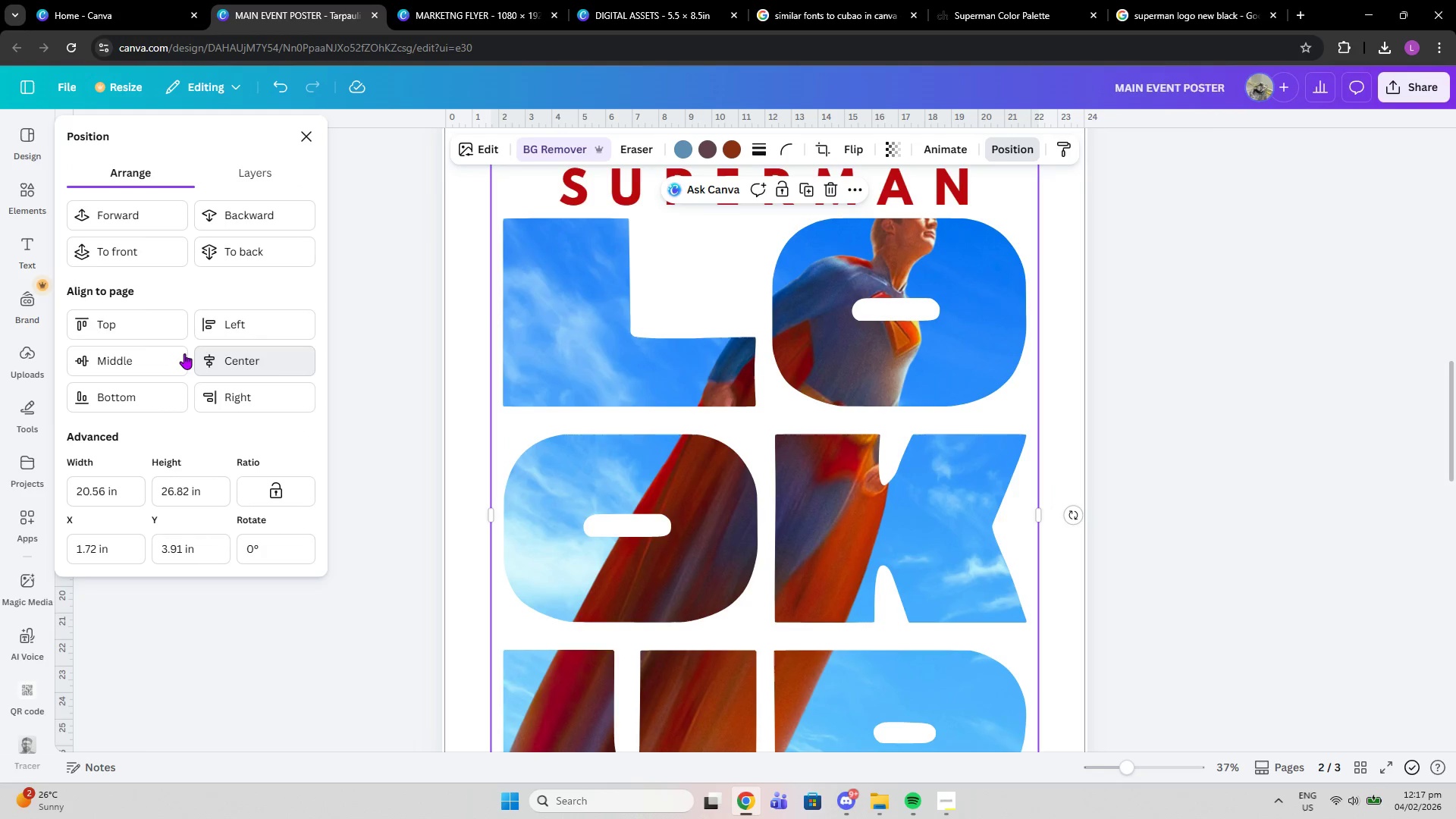 
double_click([177, 353])
 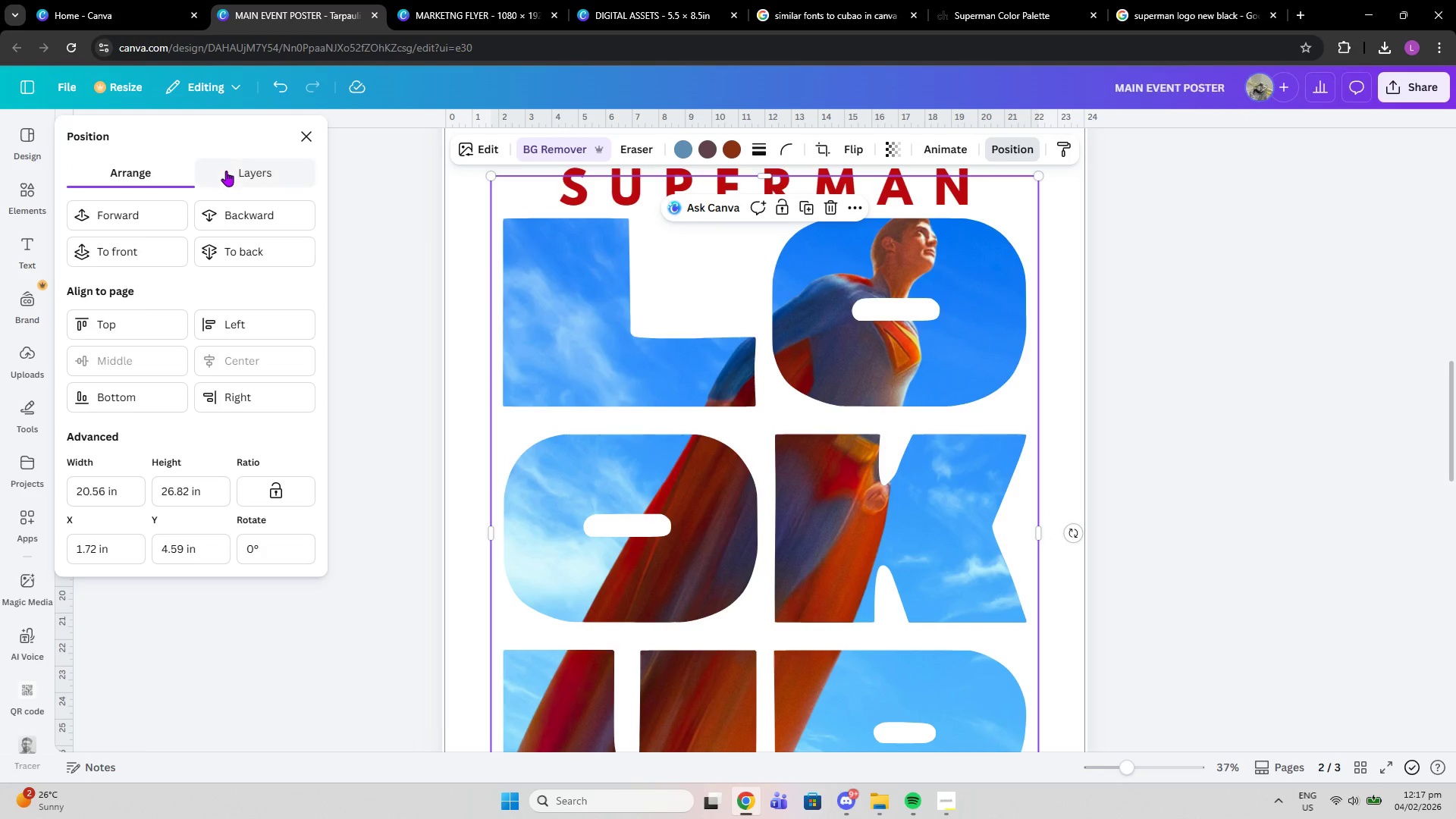 
wait(6.8)
 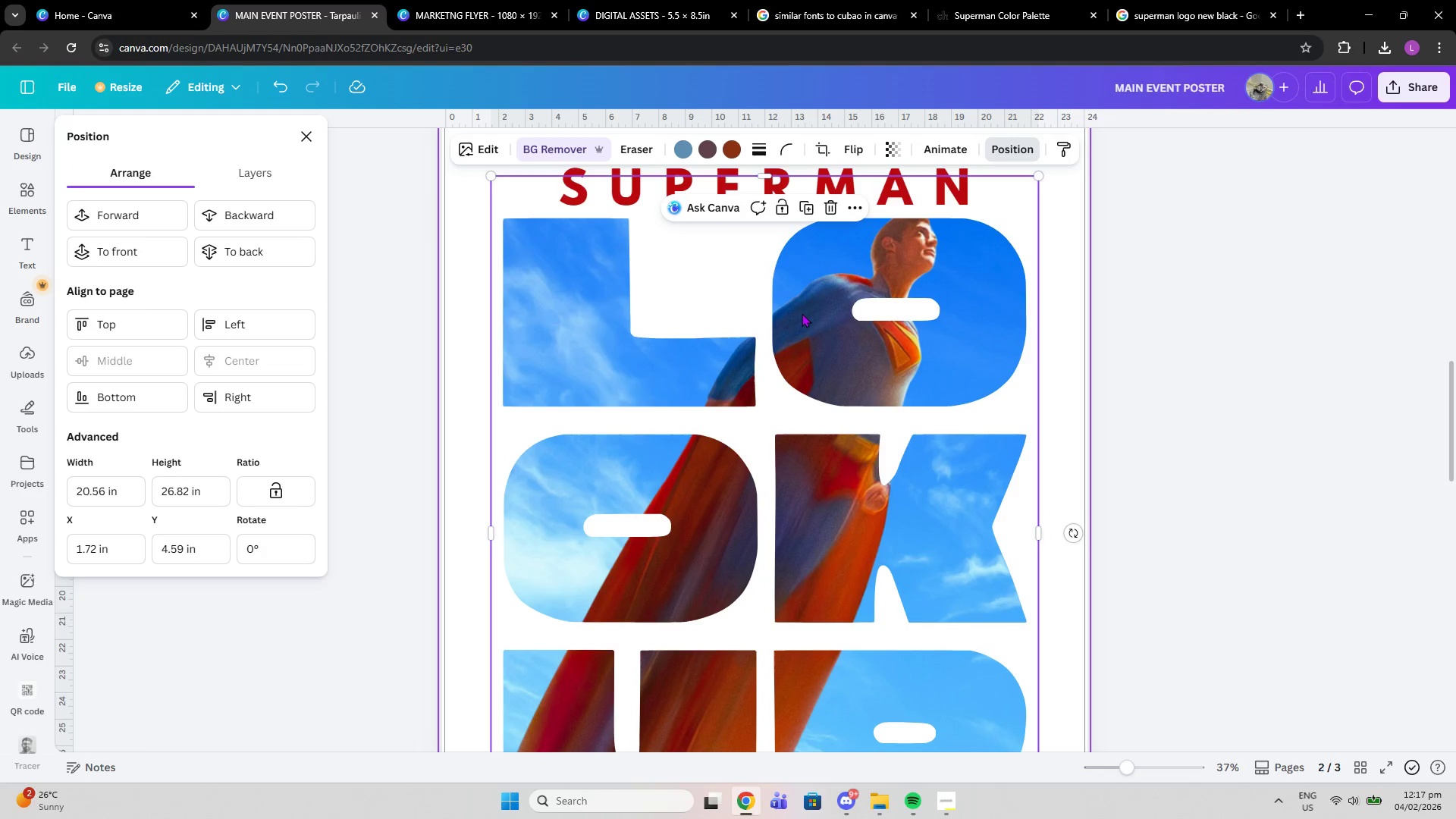 
left_click([806, 211])
 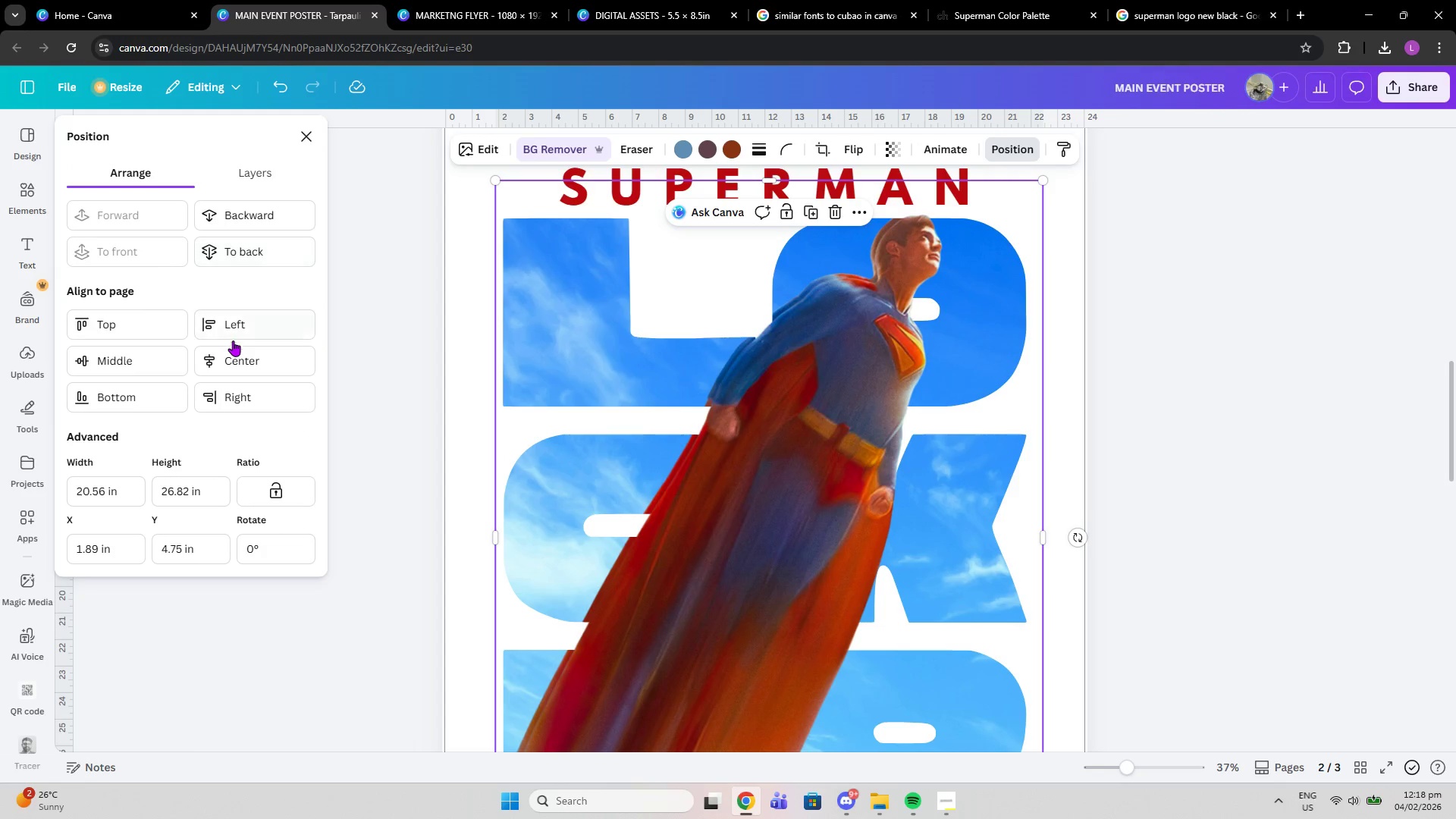 
left_click([224, 364])
 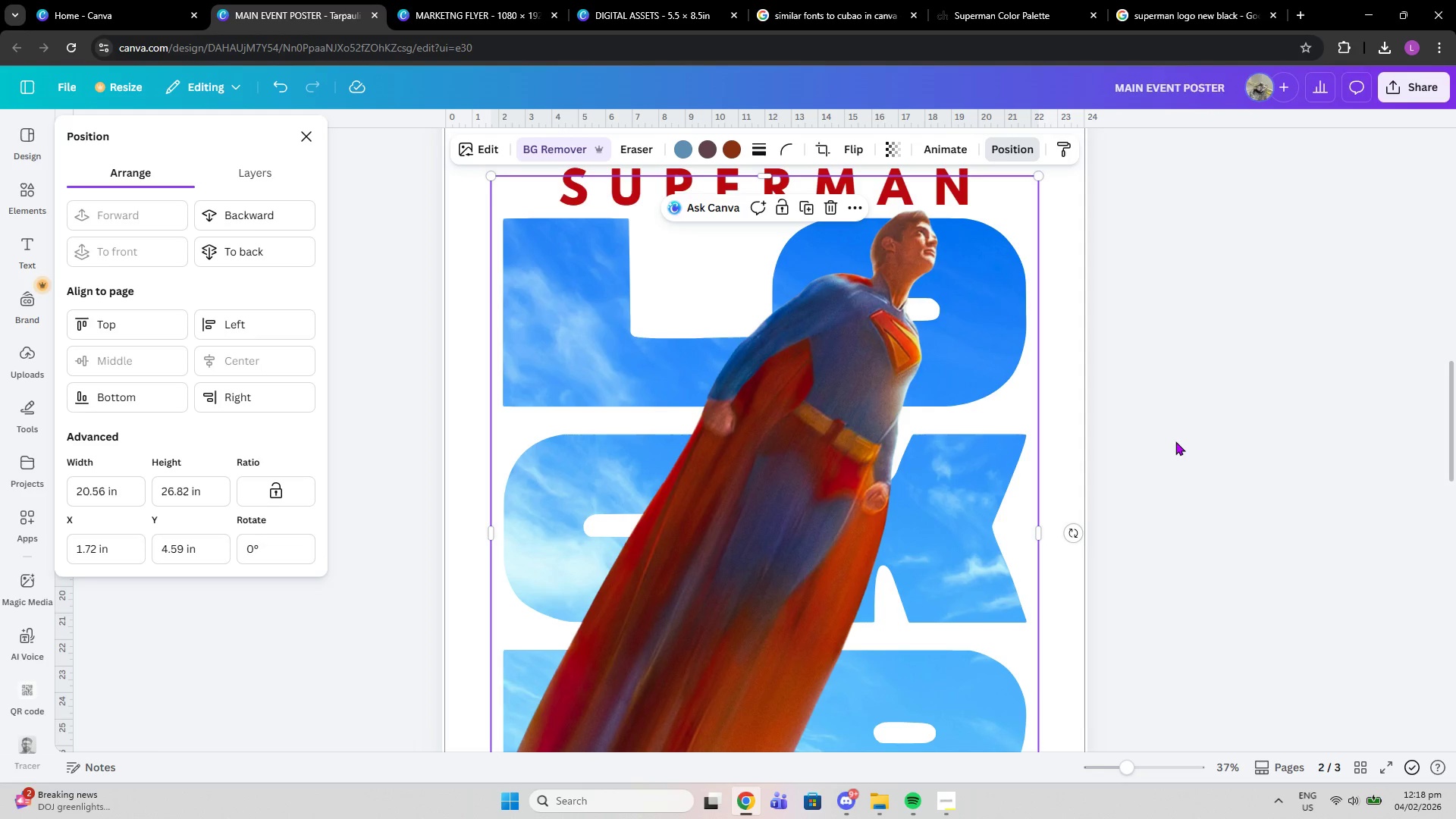 
scroll: coordinate [795, 428], scroll_direction: down, amount: 3.0
 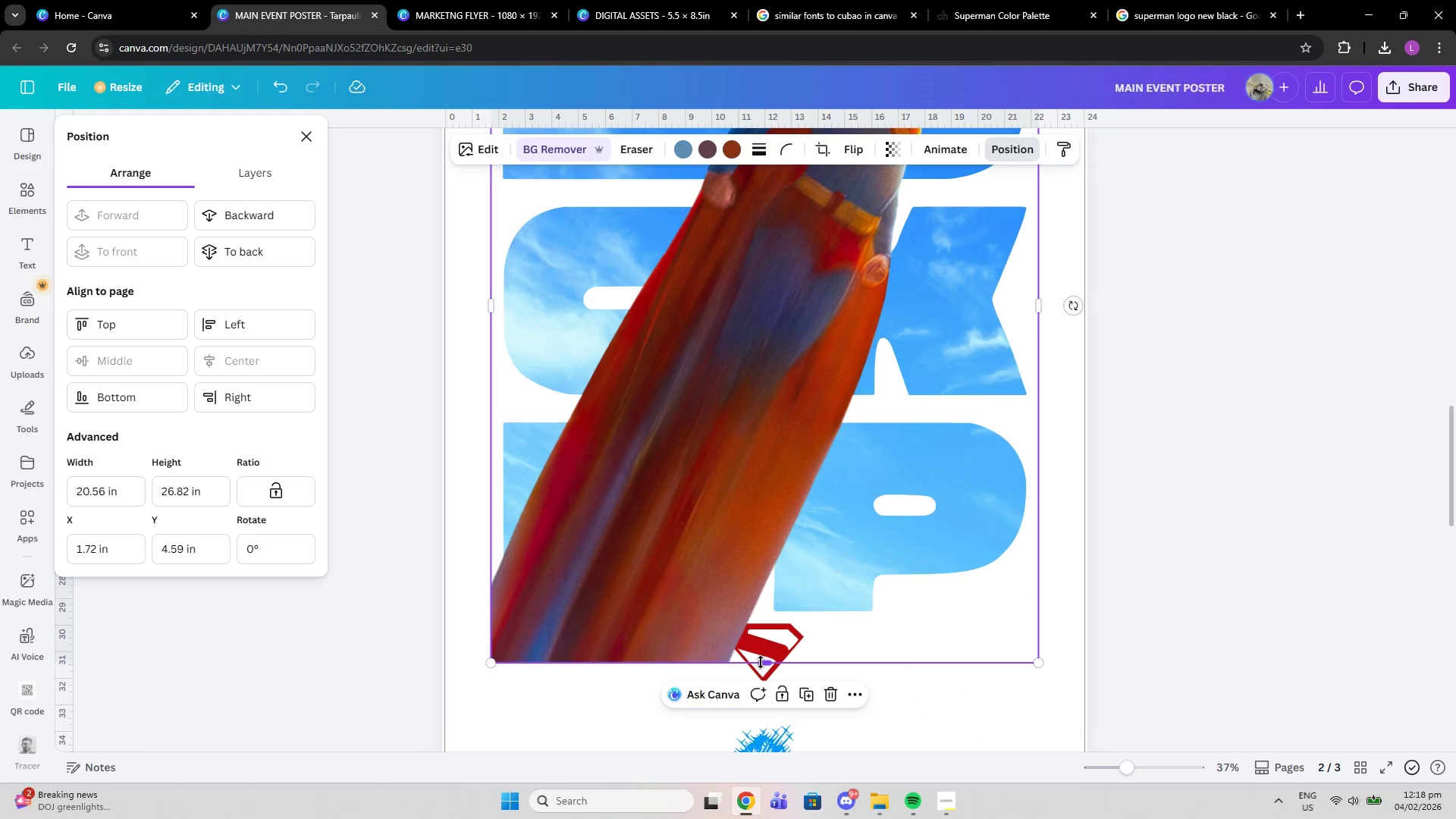 
left_click_drag(start_coordinate=[761, 662], to_coordinate=[818, 482])
 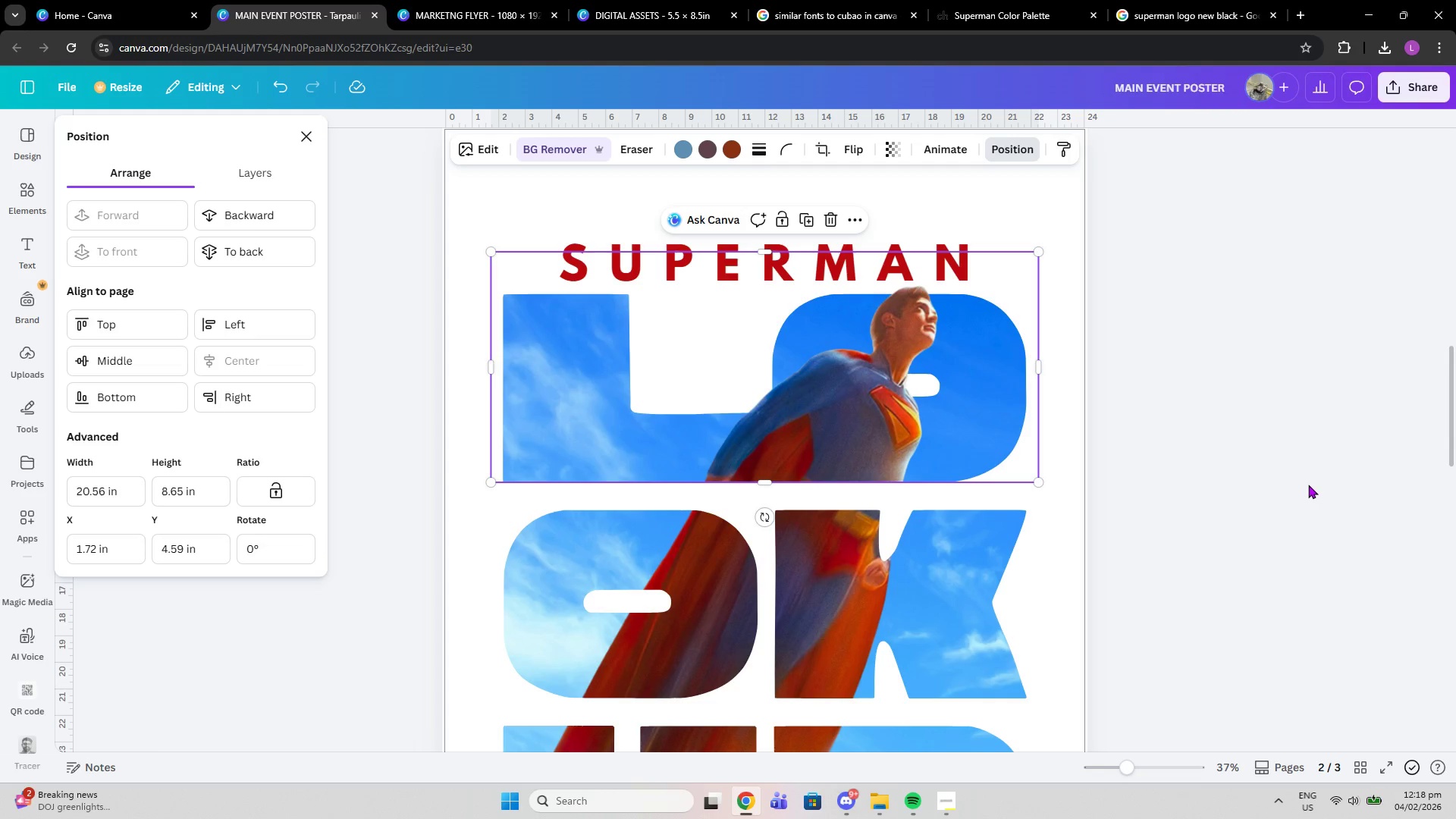 
scroll: coordinate [786, 430], scroll_direction: up, amount: 4.0
 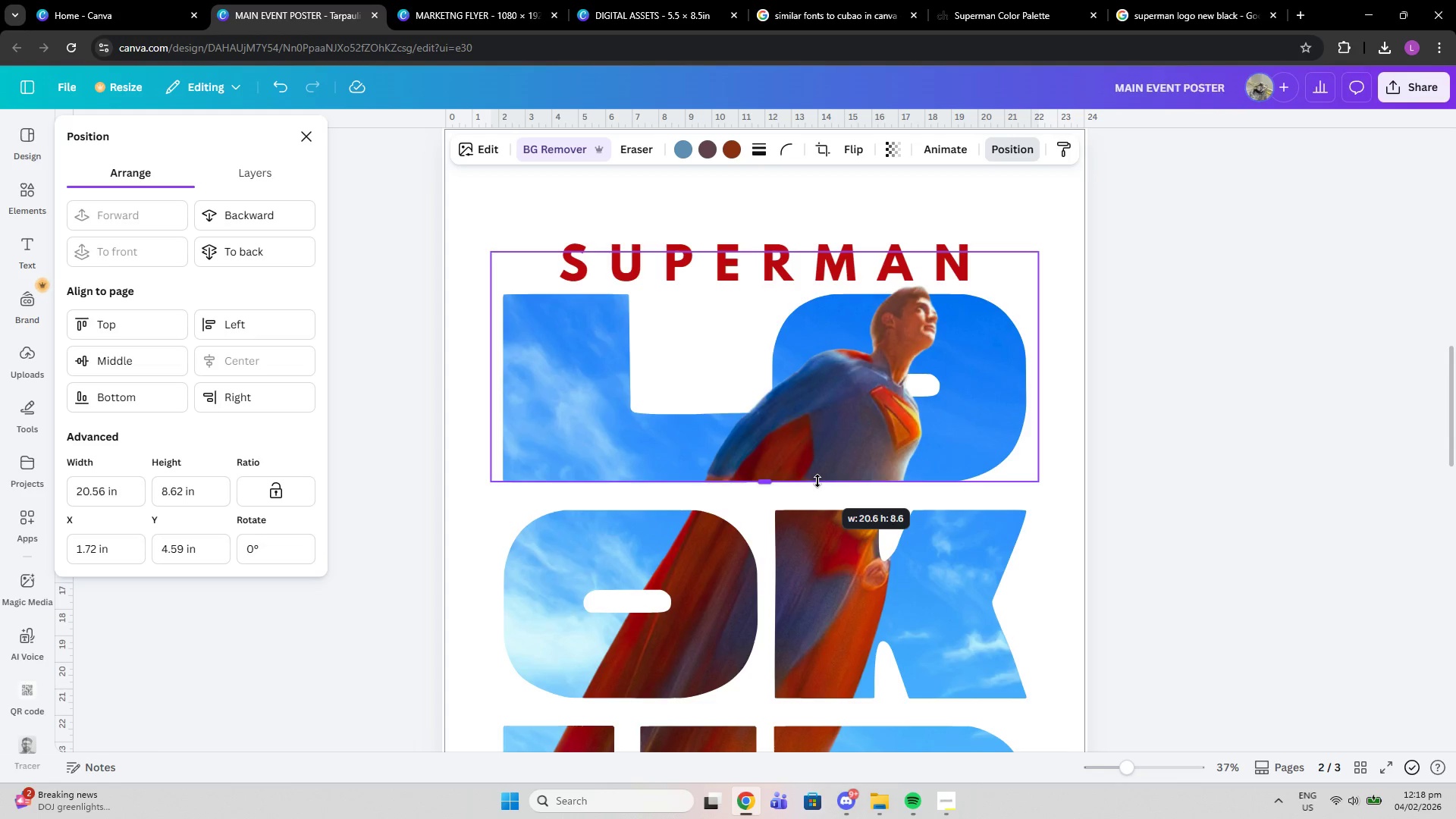 
double_click([1308, 485])
 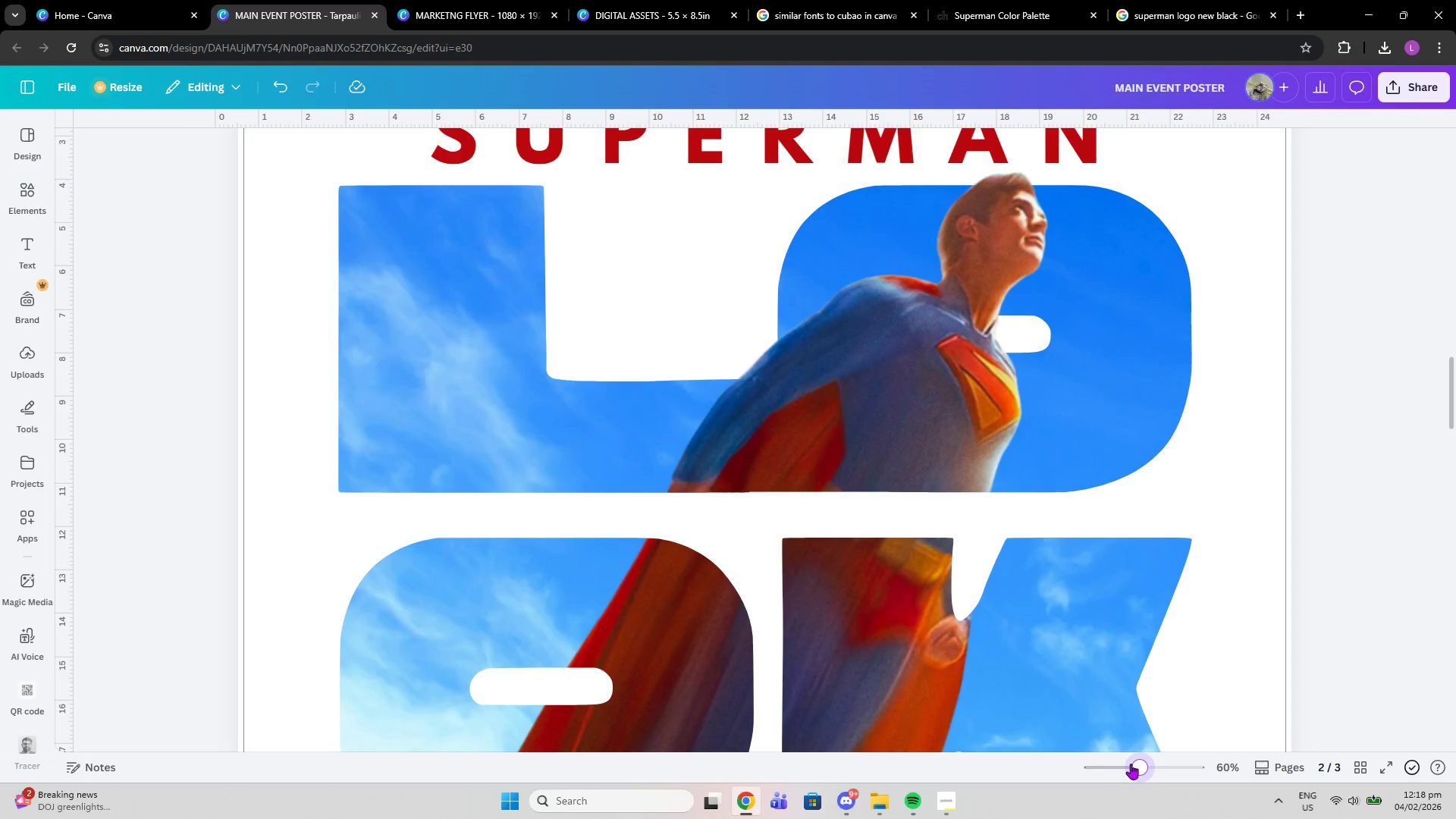 
scroll: coordinate [1200, 671], scroll_direction: down, amount: 7.0
 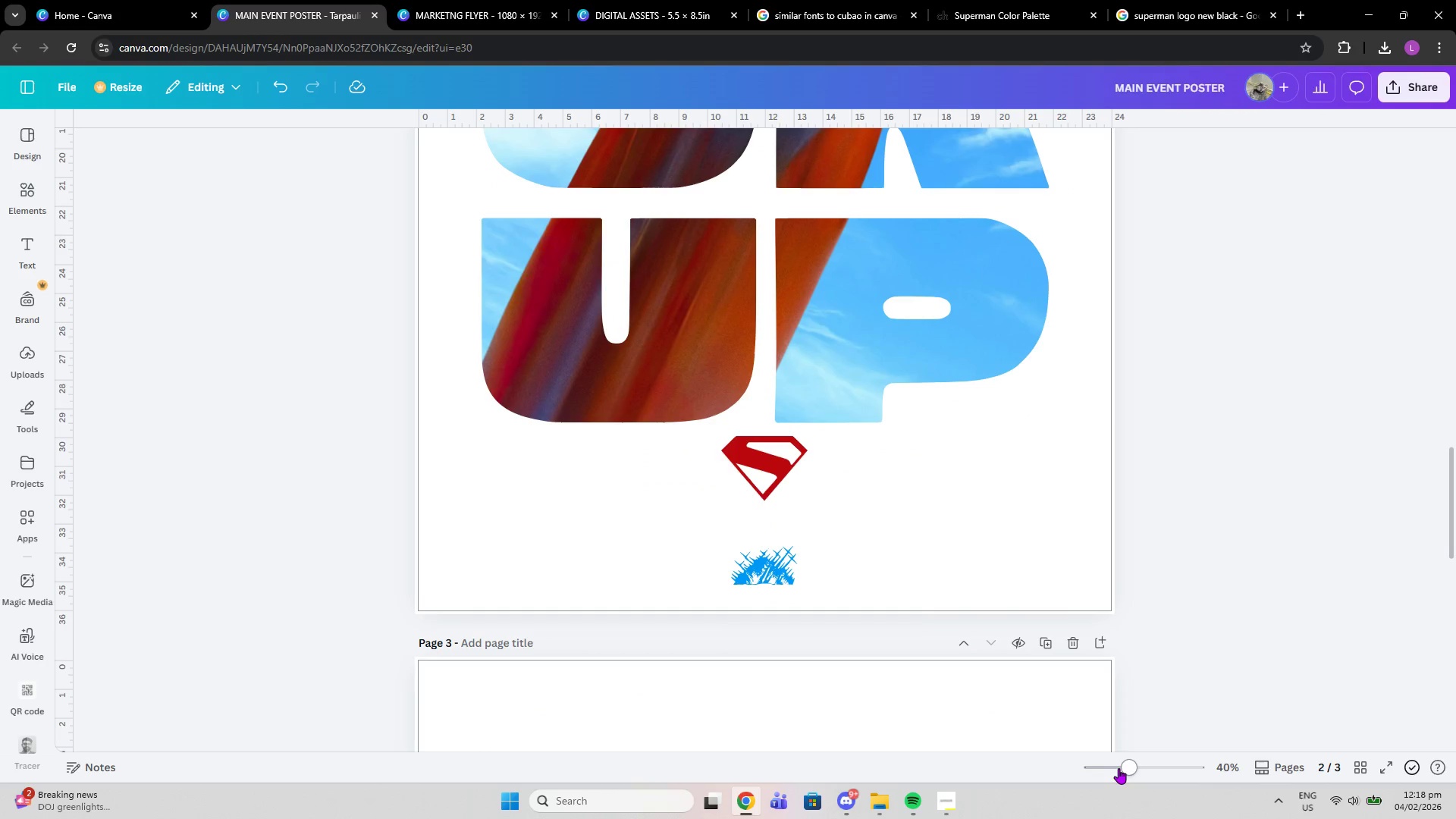 
left_click_drag(start_coordinate=[1119, 768], to_coordinate=[1104, 765])
 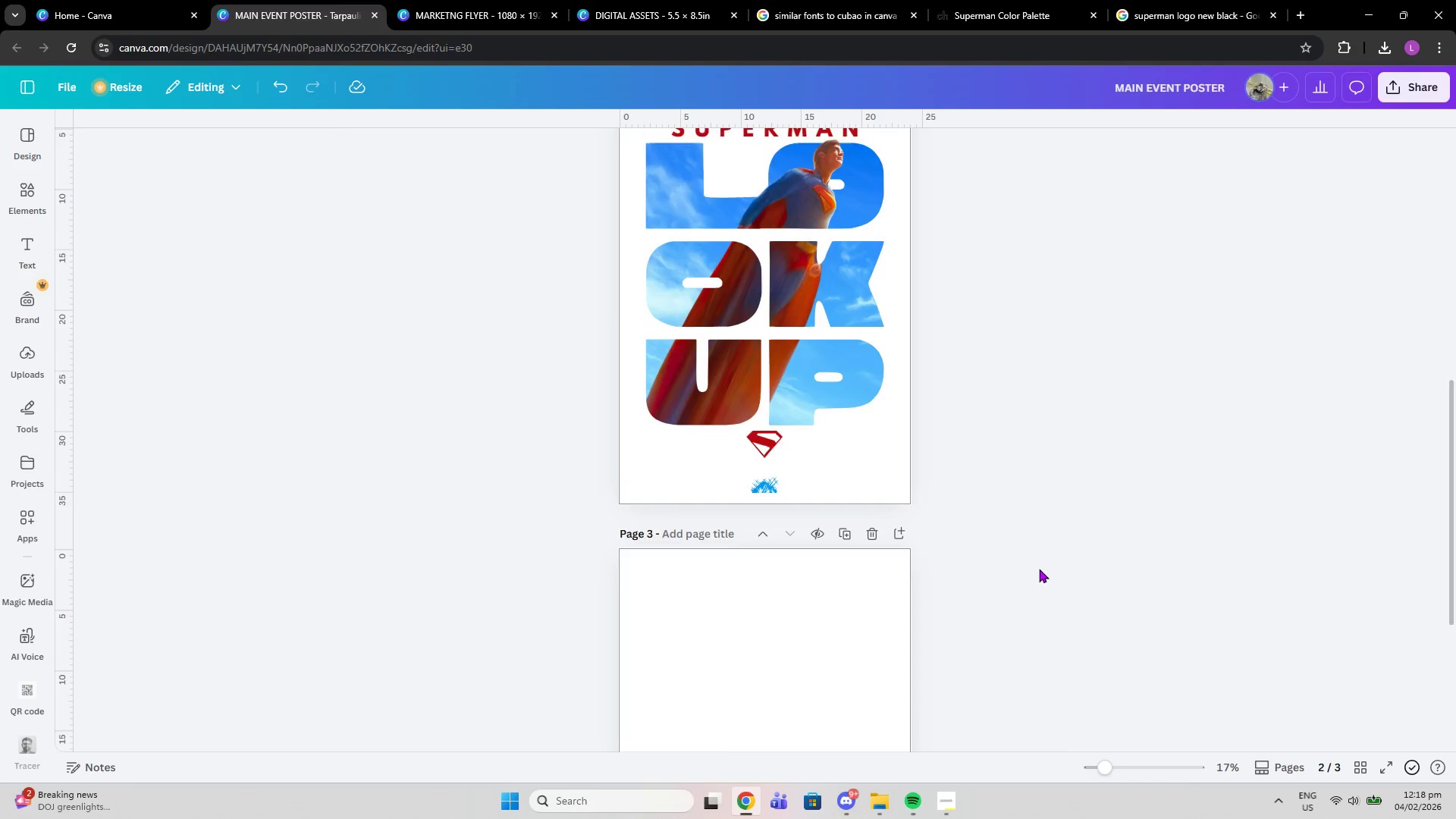 
scroll: coordinate [1030, 562], scroll_direction: down, amount: 4.0
 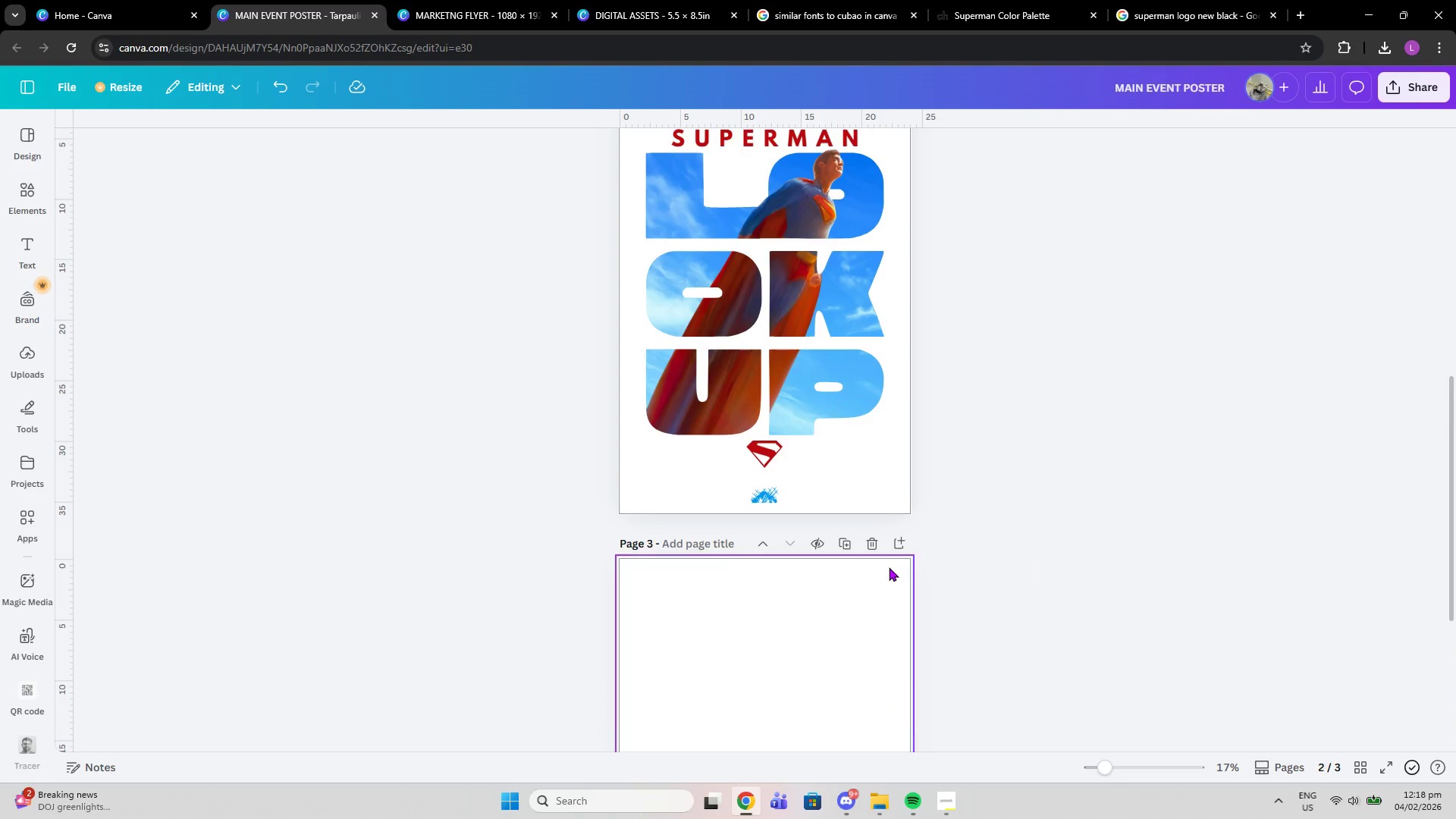 
scroll: coordinate [889, 567], scroll_direction: up, amount: 3.0
 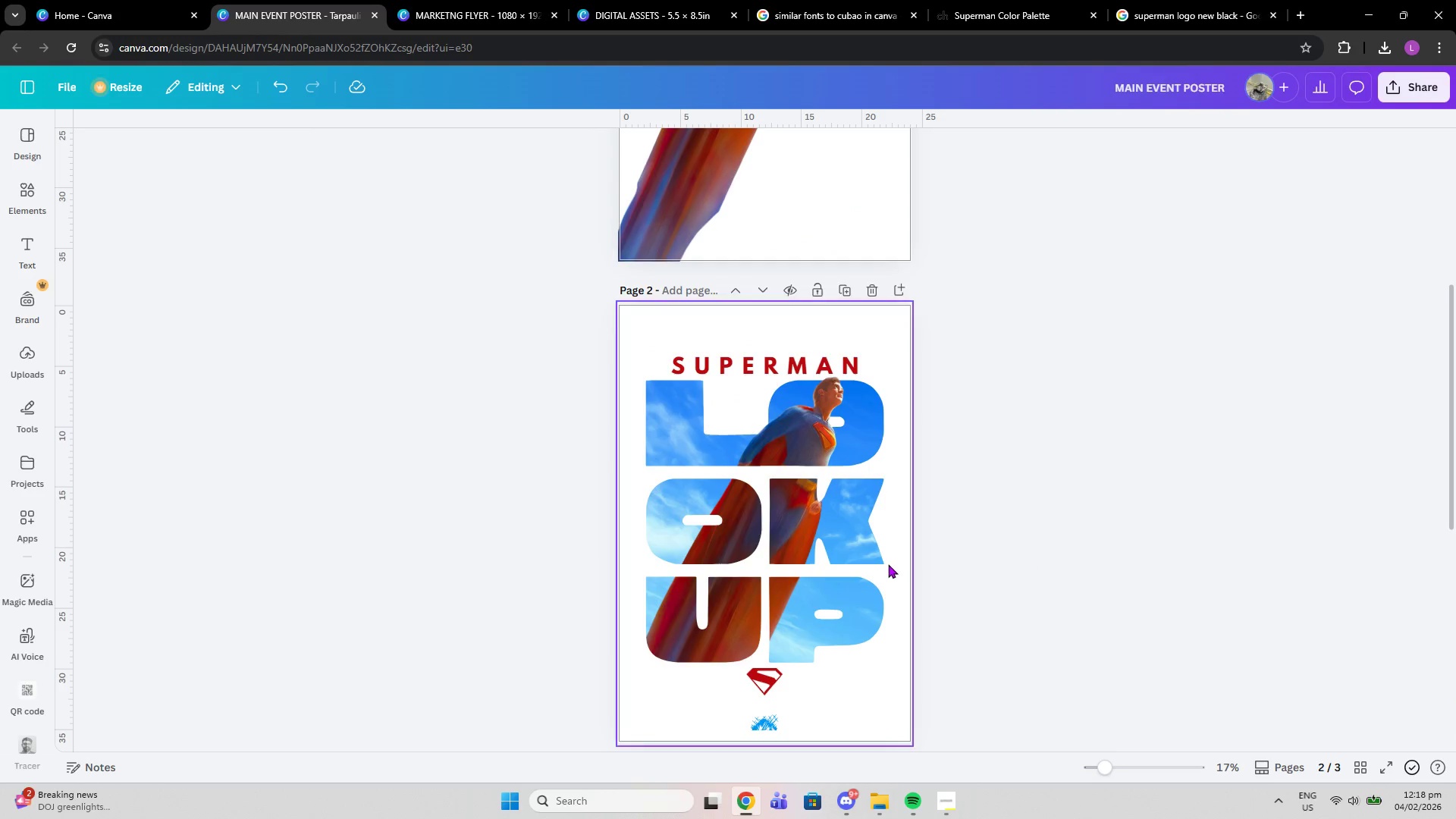 
scroll: coordinate [888, 563], scroll_direction: none, amount: 0.0
 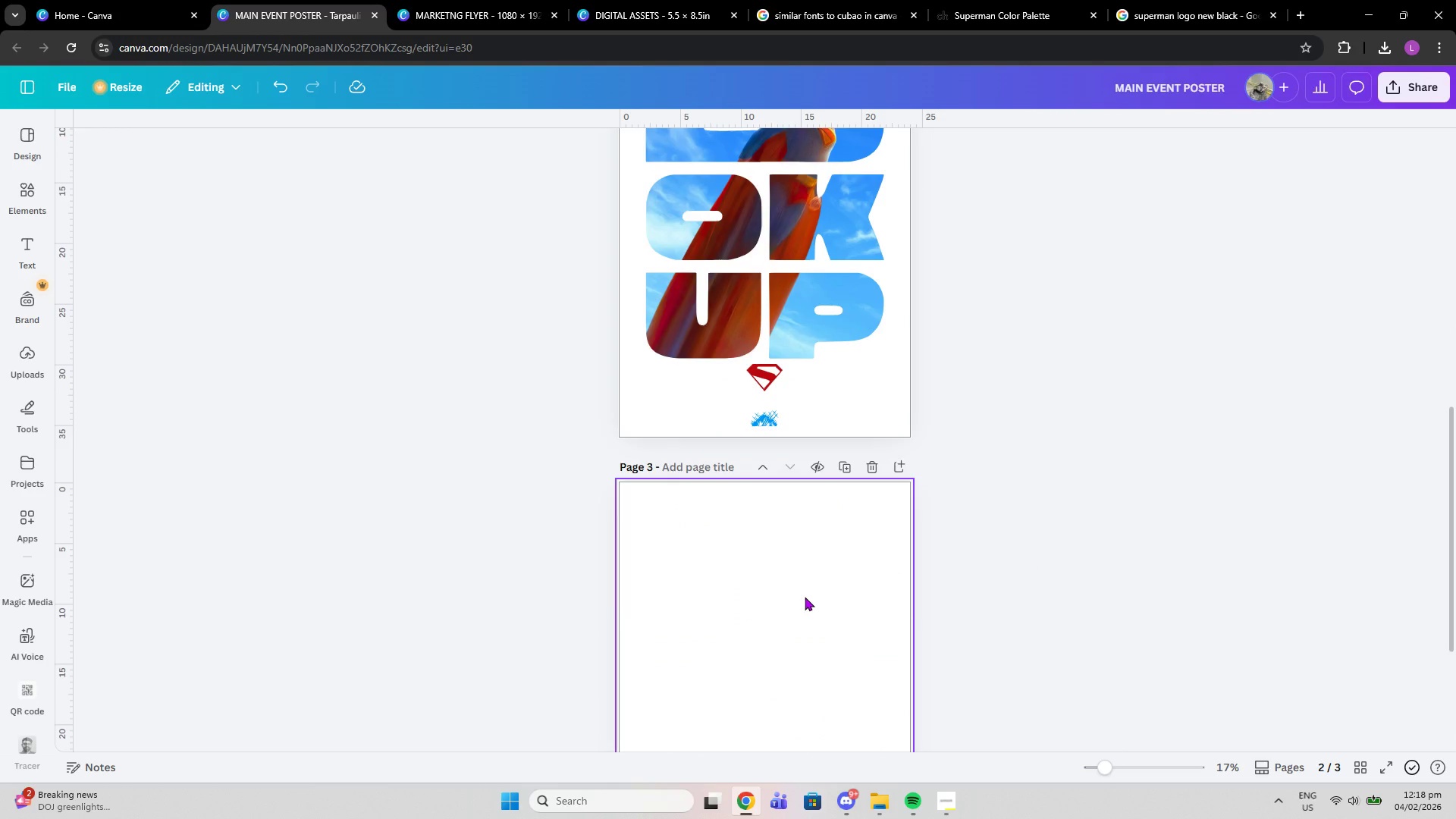 
left_click([805, 597])
 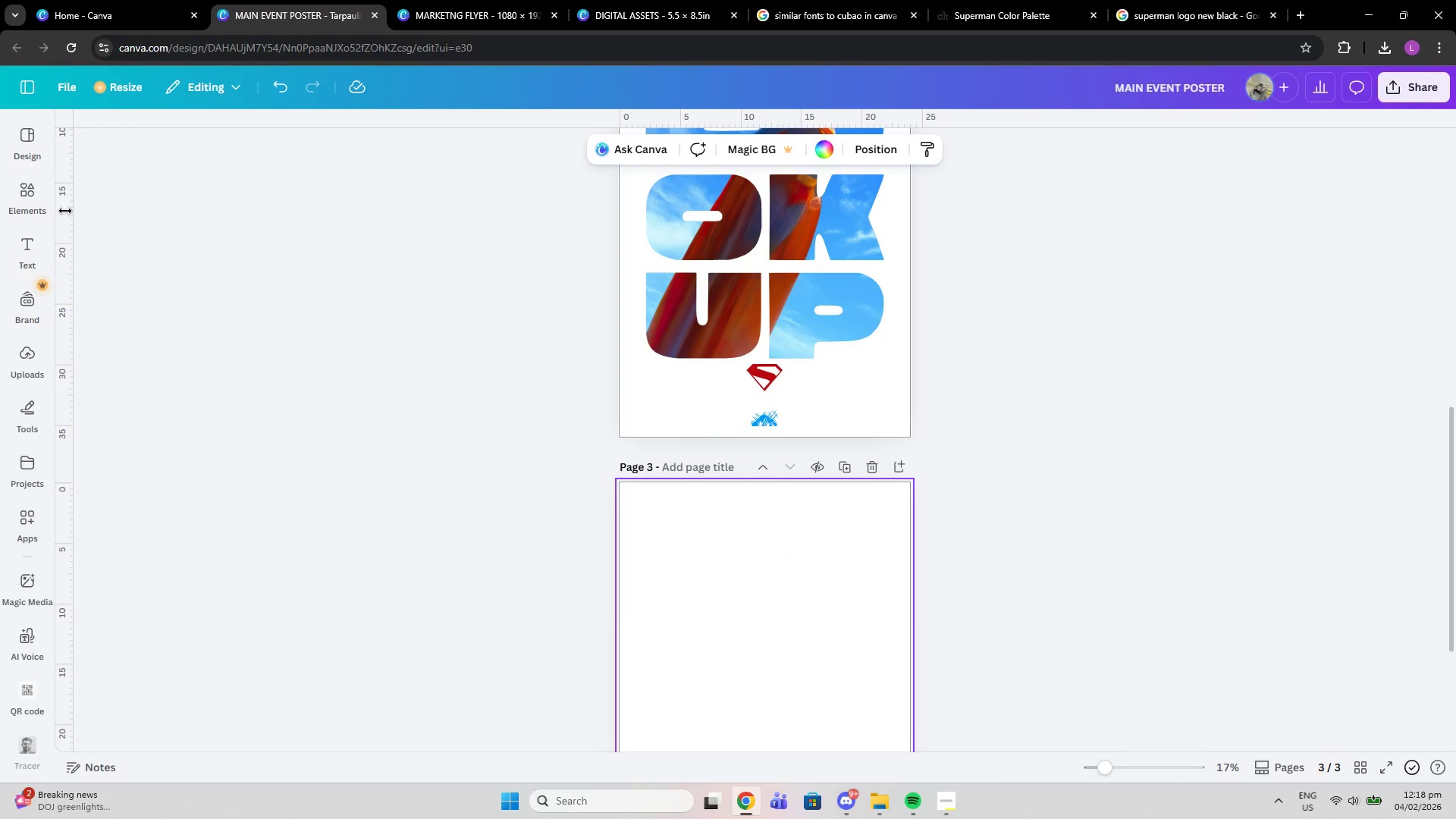 
left_click([31, 238])
 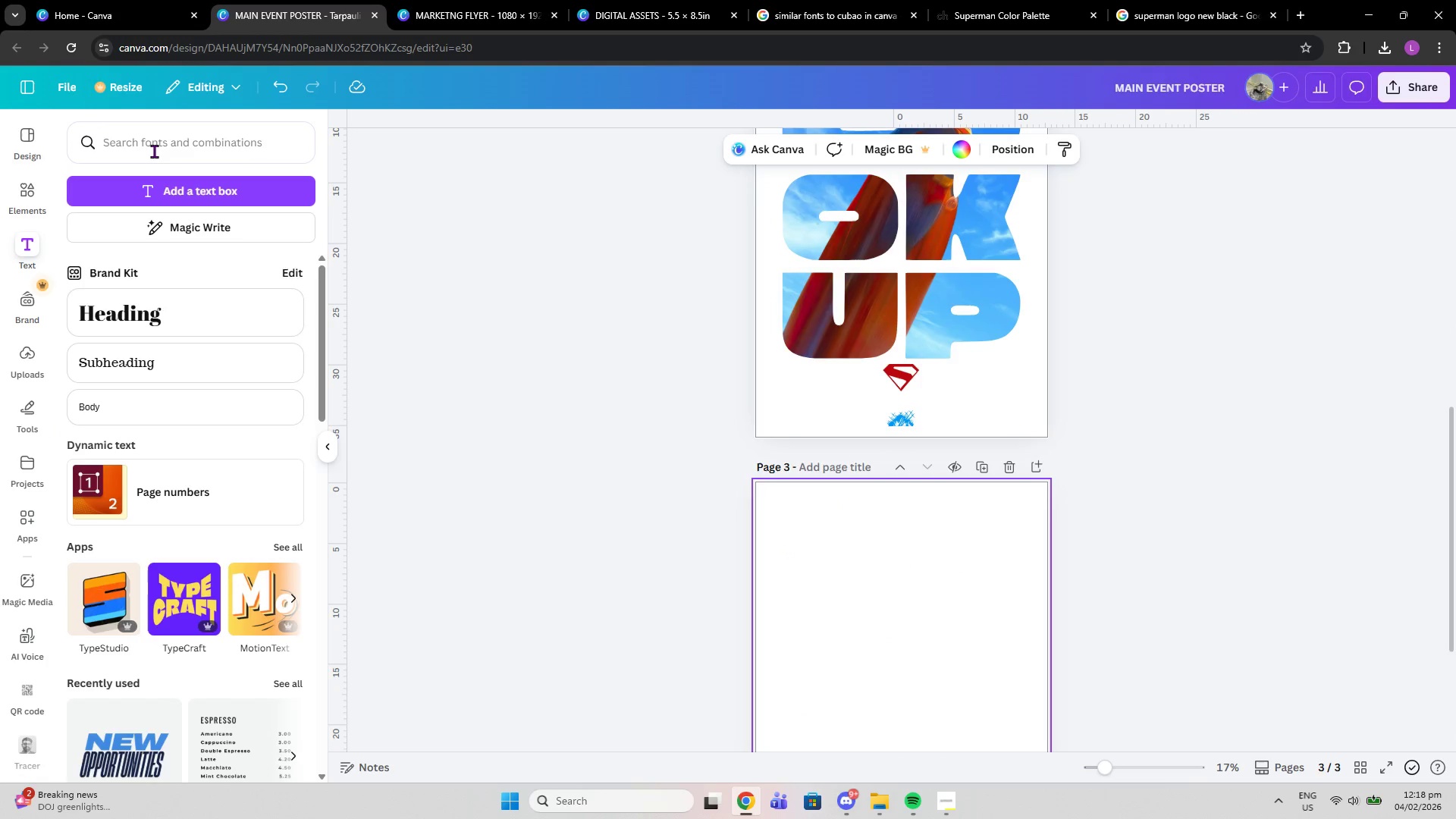 
left_click([155, 149])
 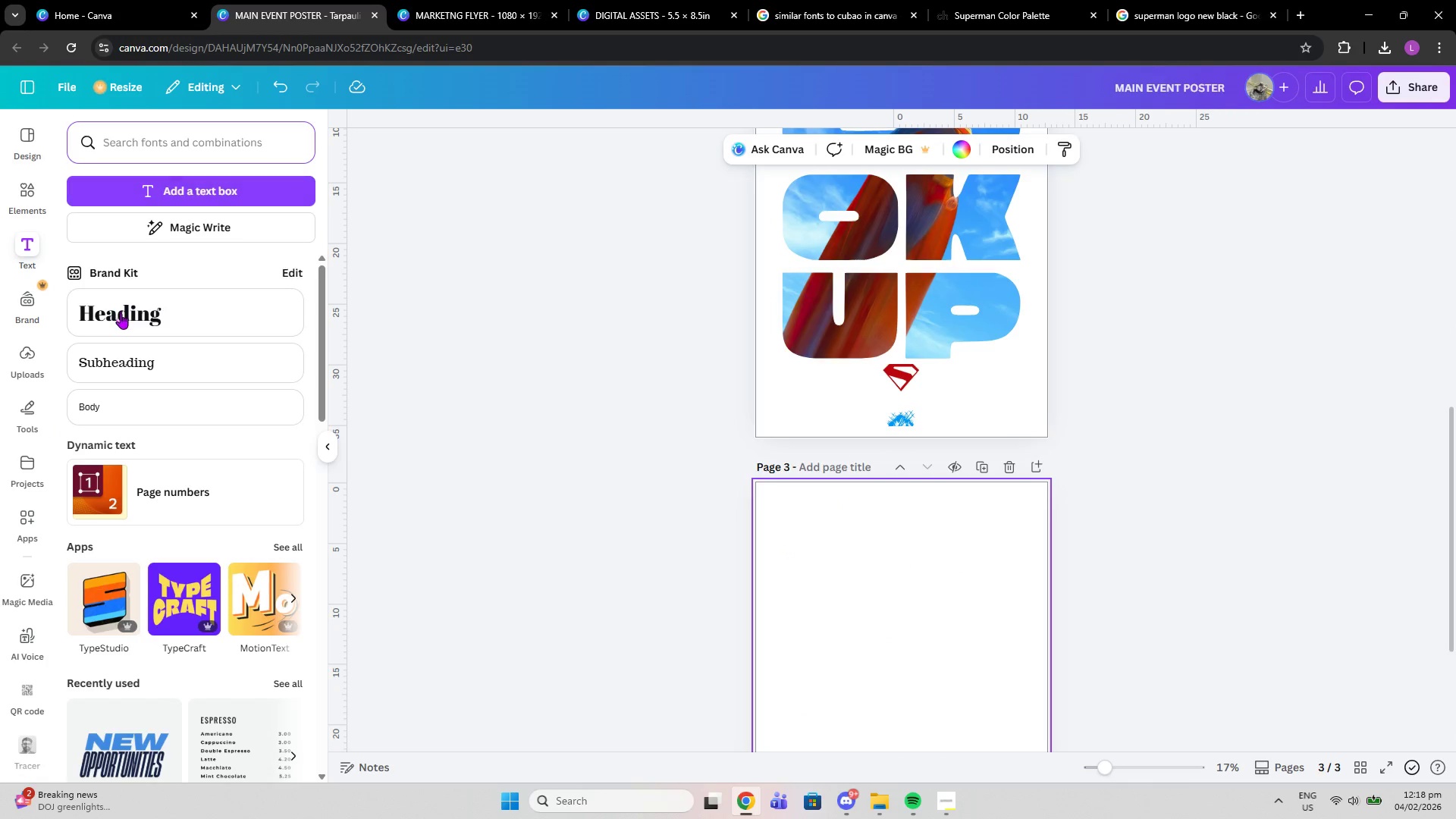 
left_click([120, 306])
 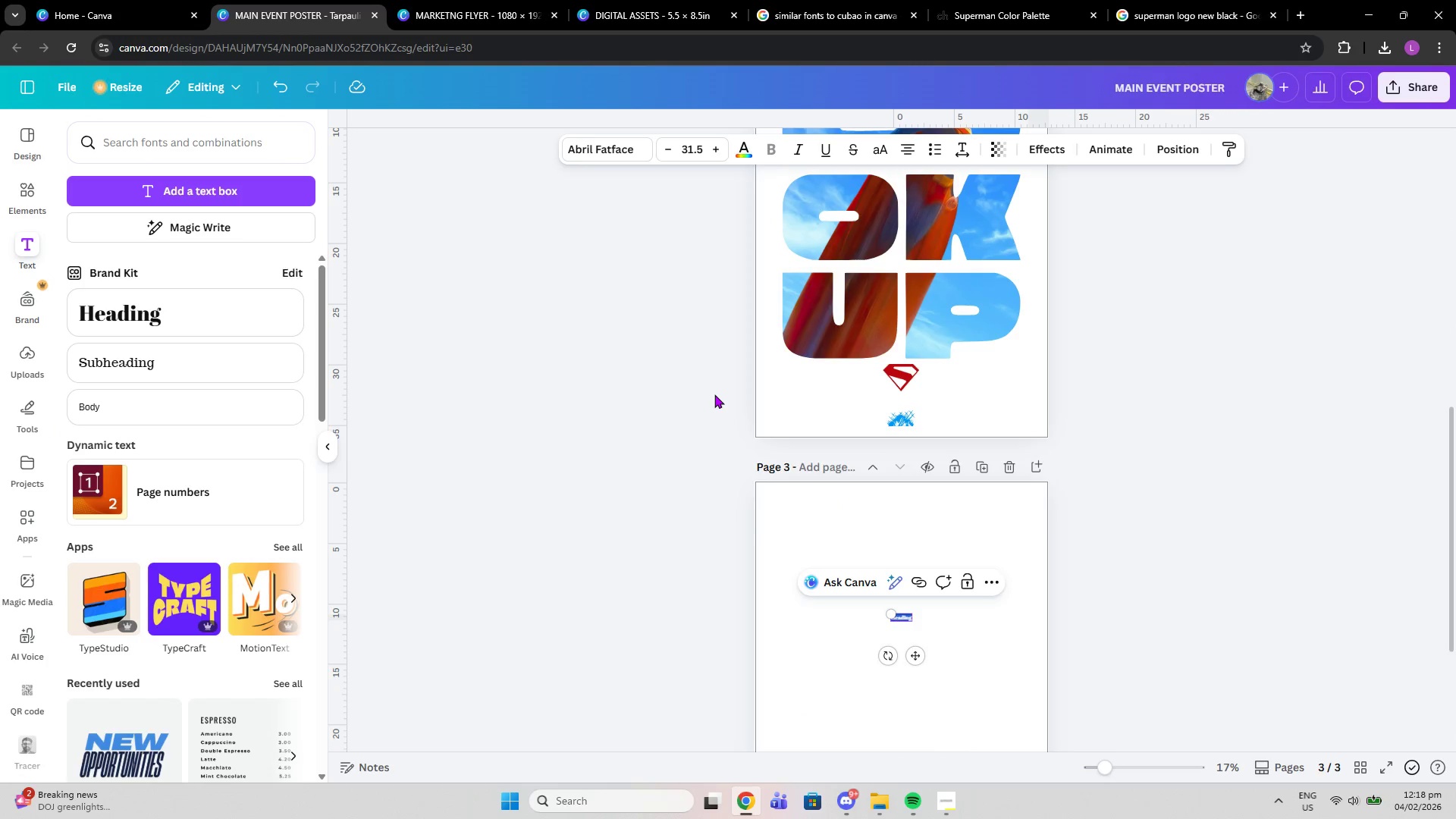 
type(LOOK UP)
 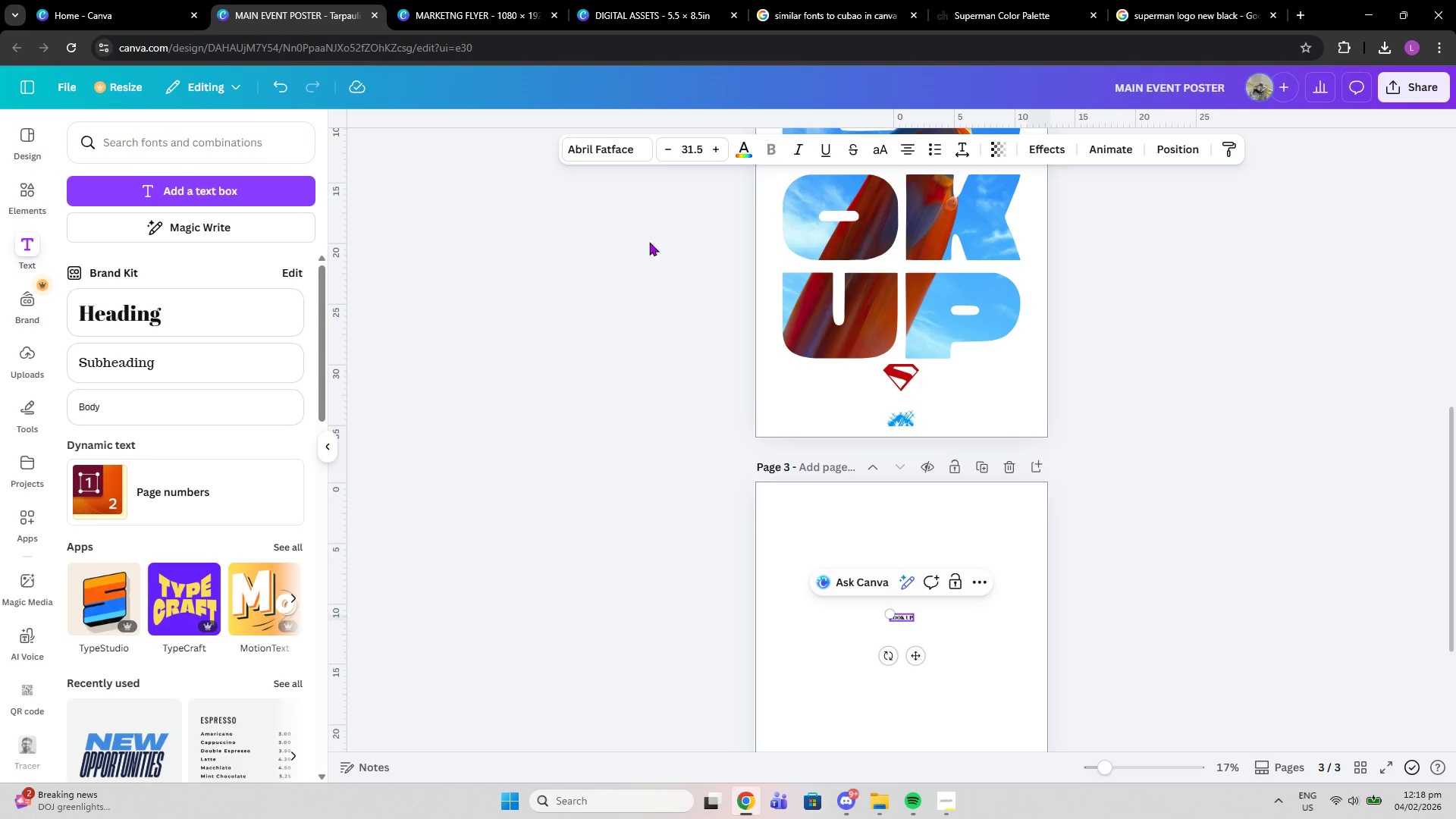 
left_click([622, 140])
 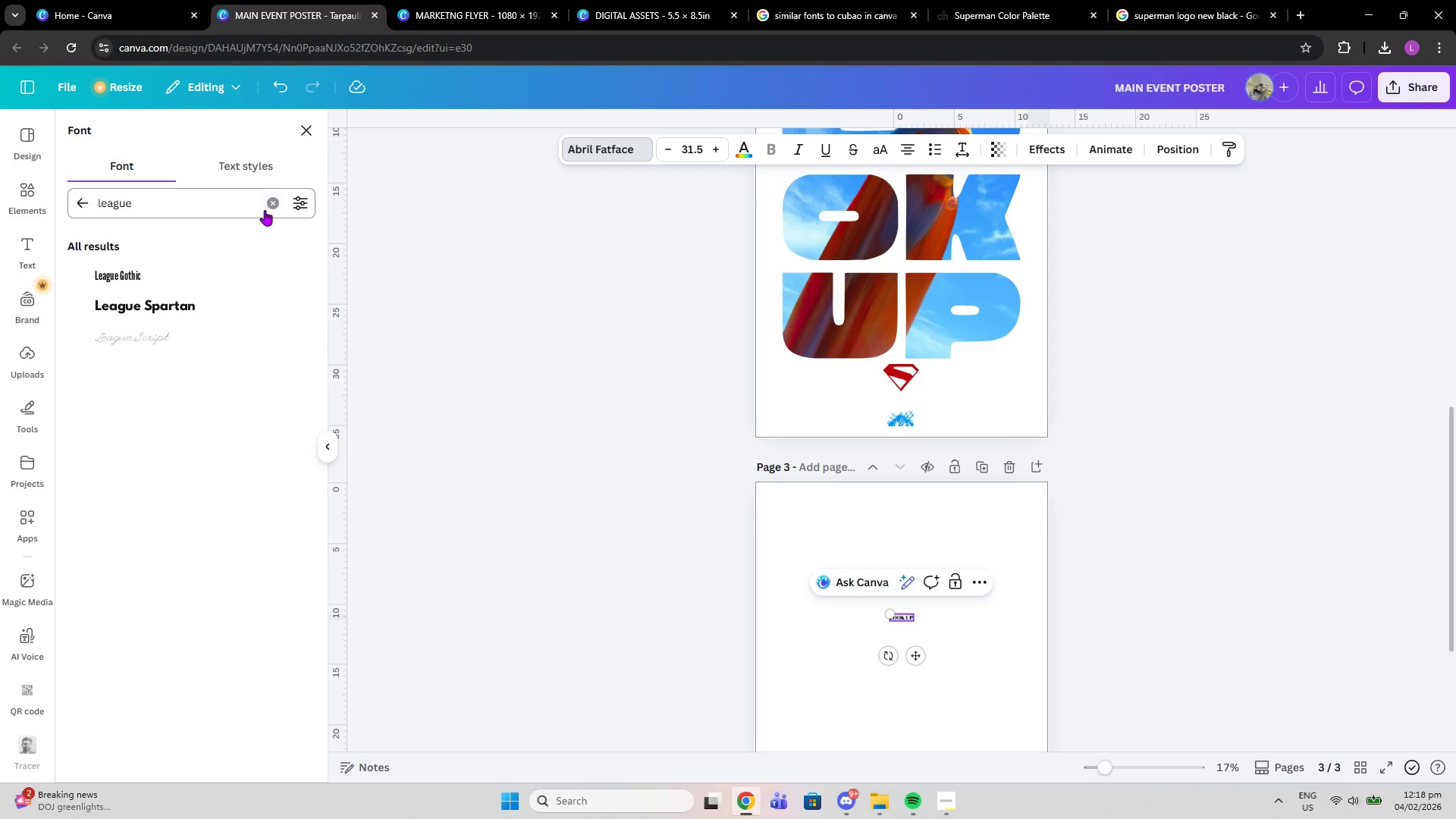 
left_click([262, 210])
 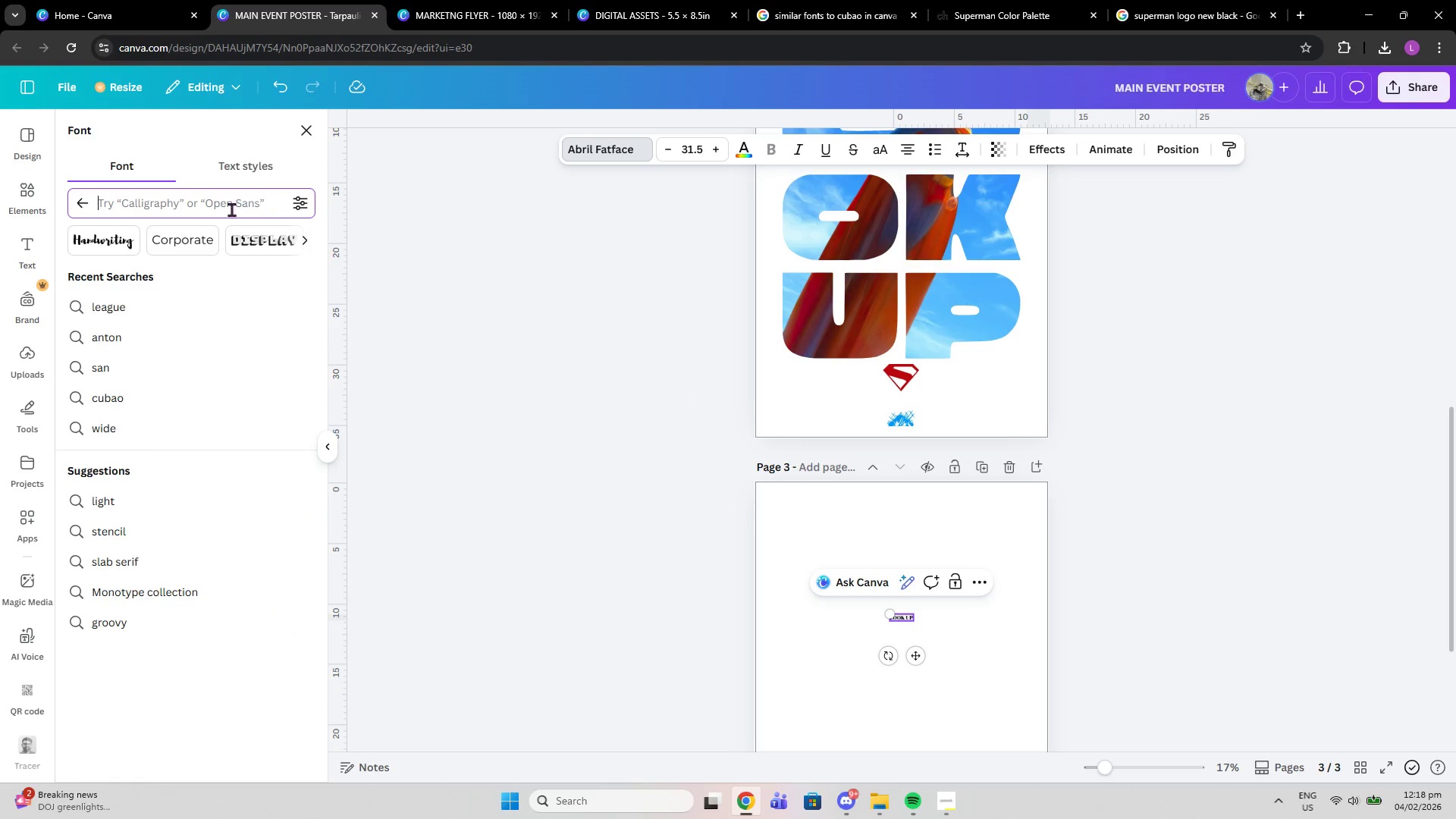 
left_click([210, 208])
 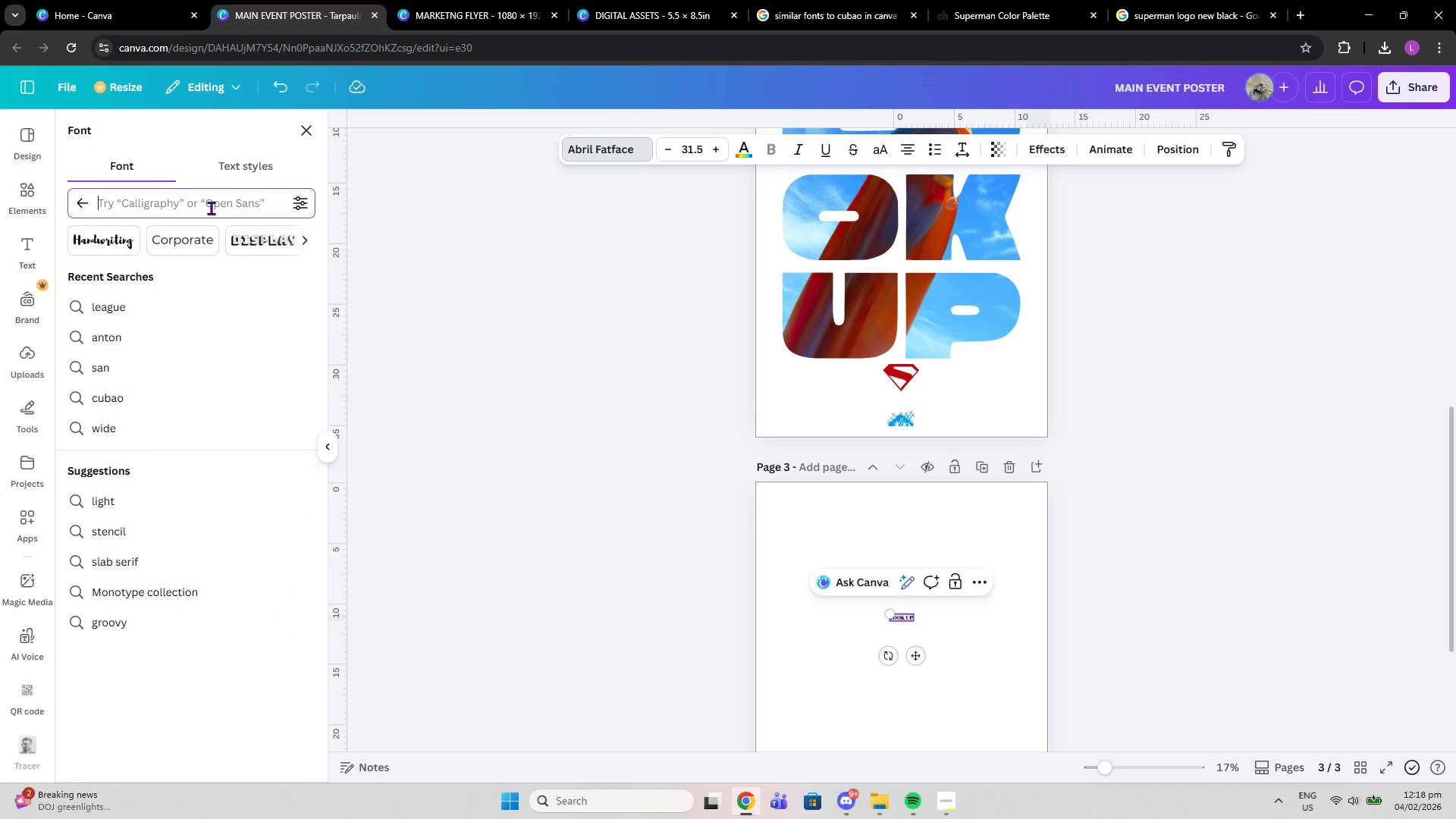 
type(vubao wide)
 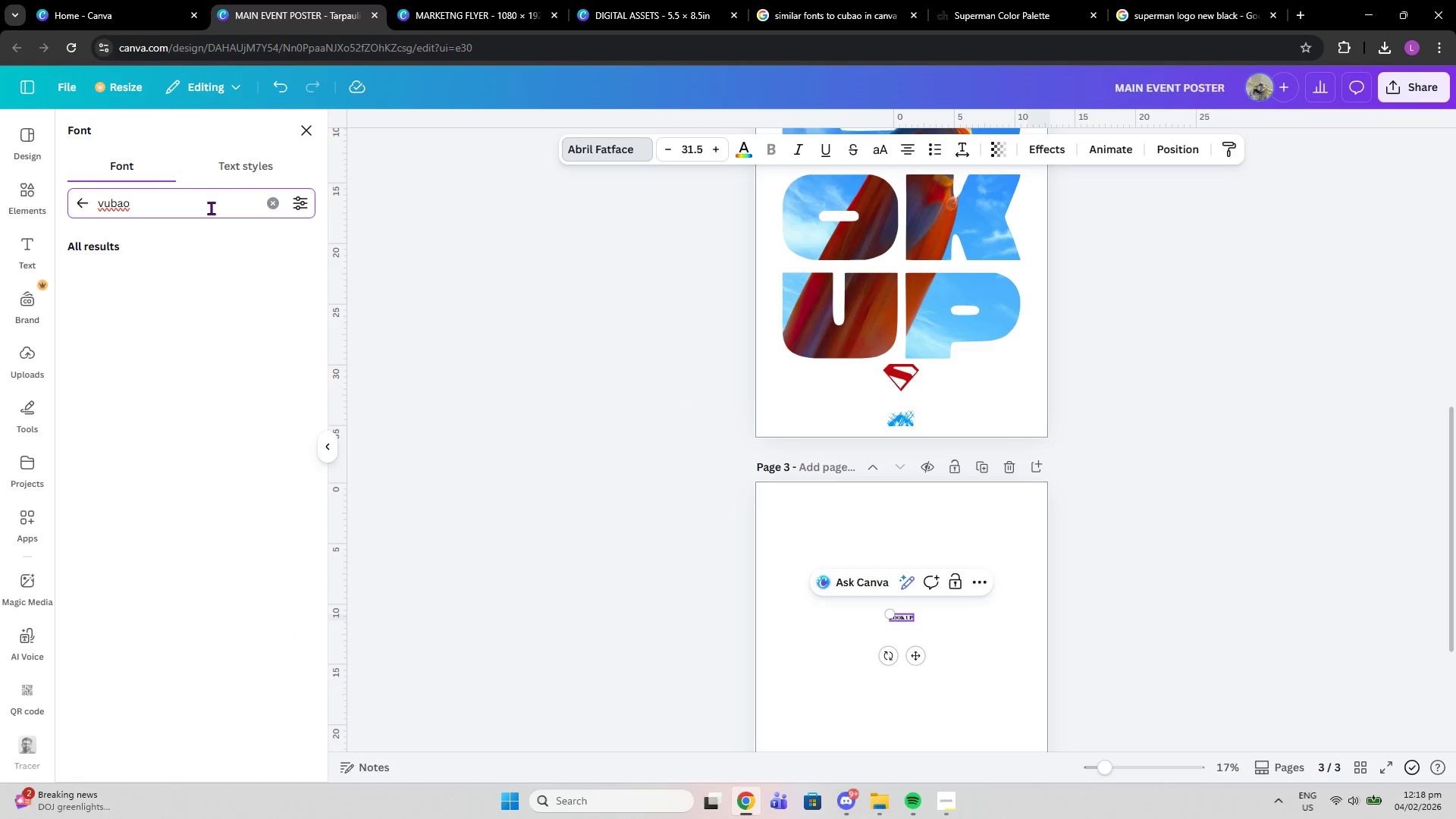 
key(Enter)
 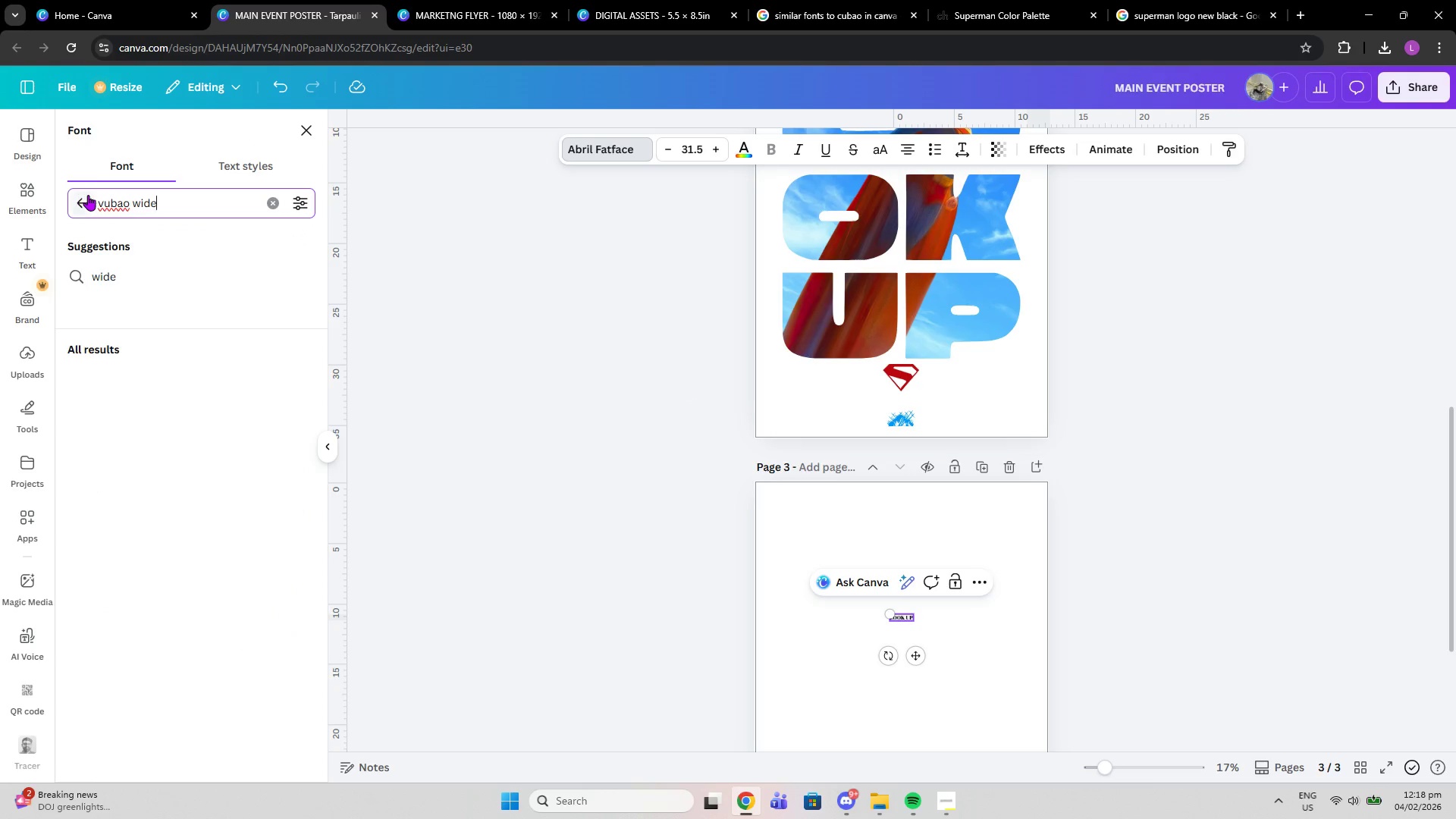 
left_click([102, 199])
 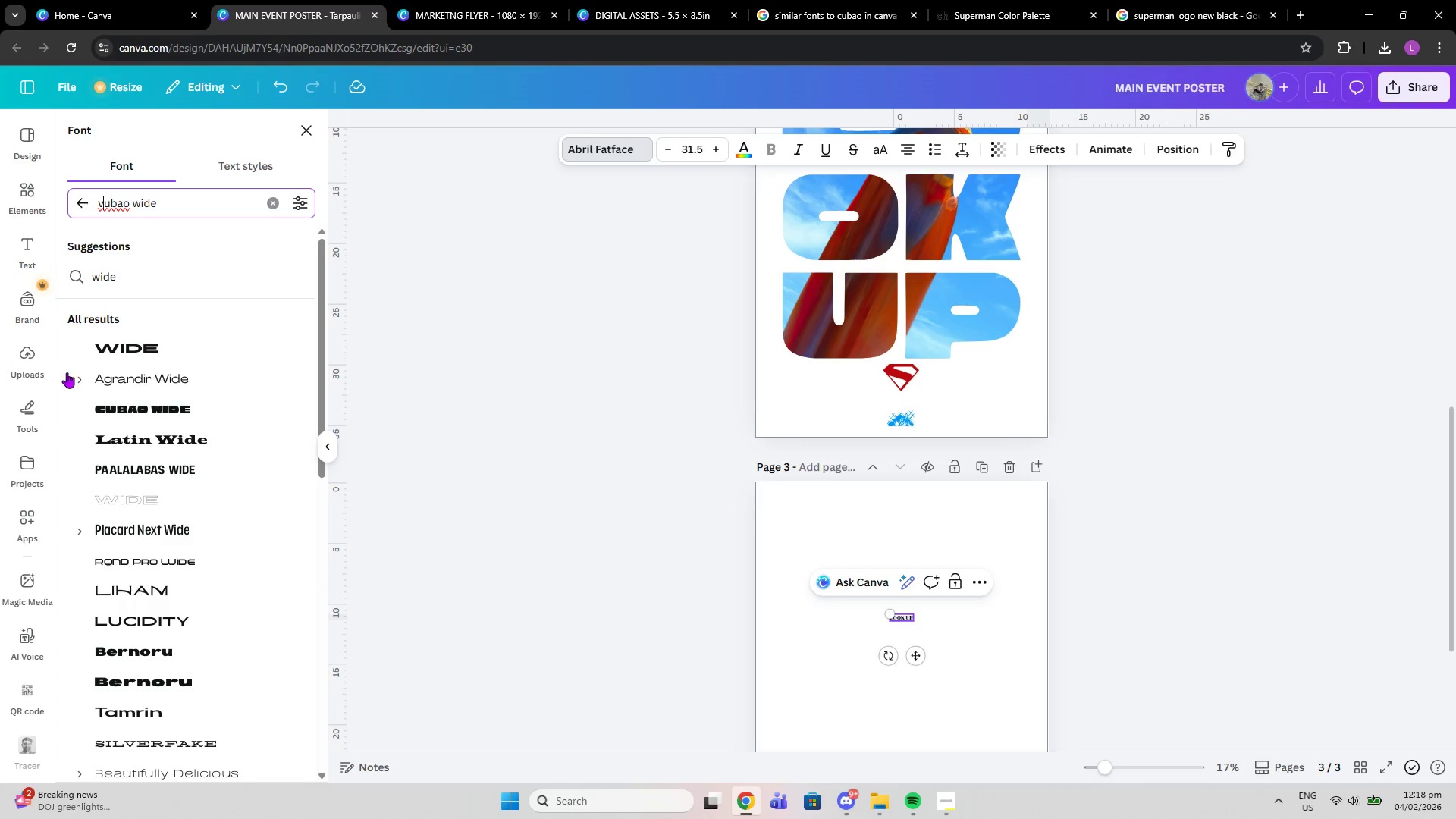 
left_click([142, 406])
 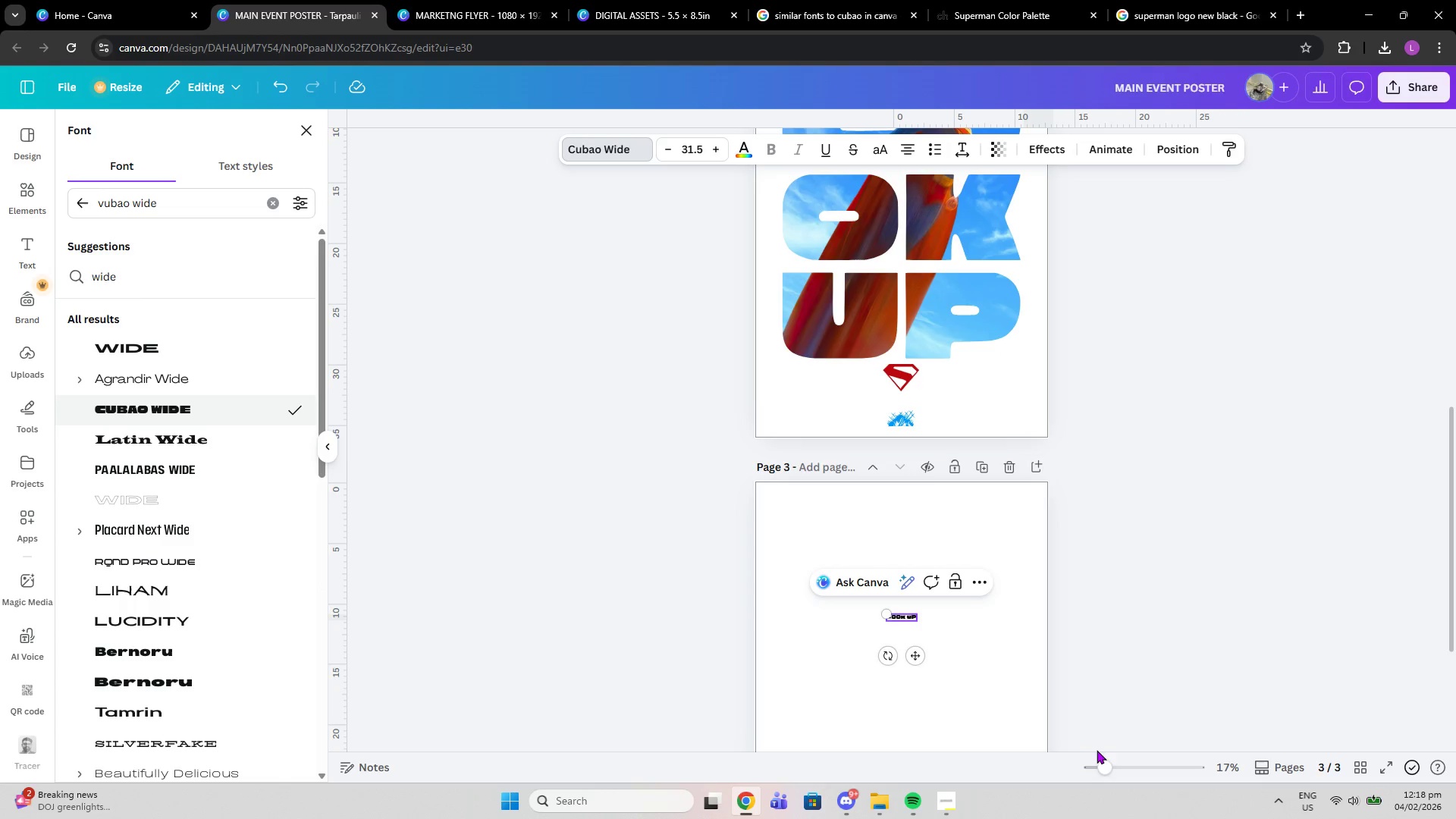 
left_click_drag(start_coordinate=[1104, 767], to_coordinate=[1135, 768])
 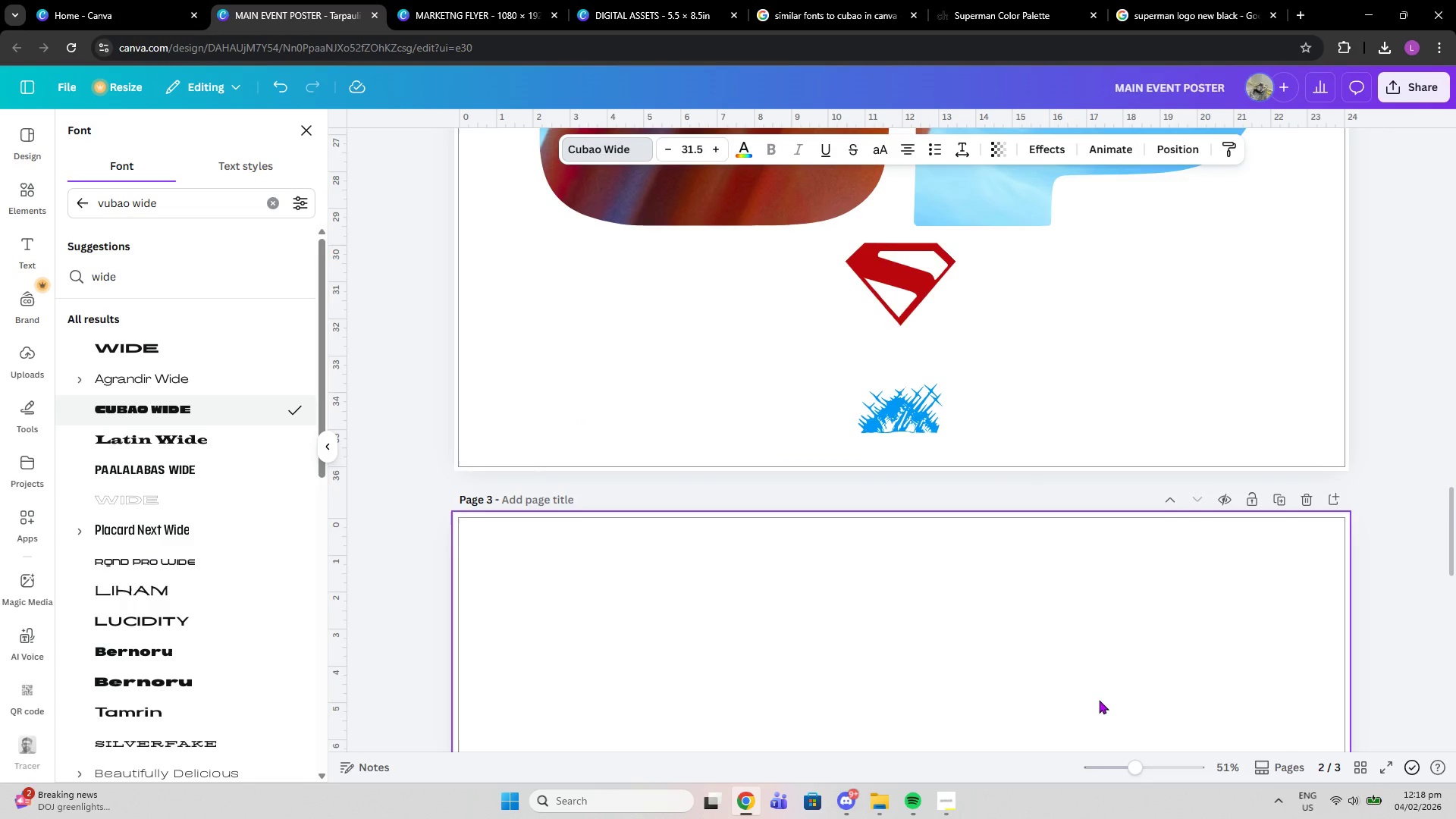 
scroll: coordinate [1099, 700], scroll_direction: down, amount: 4.0
 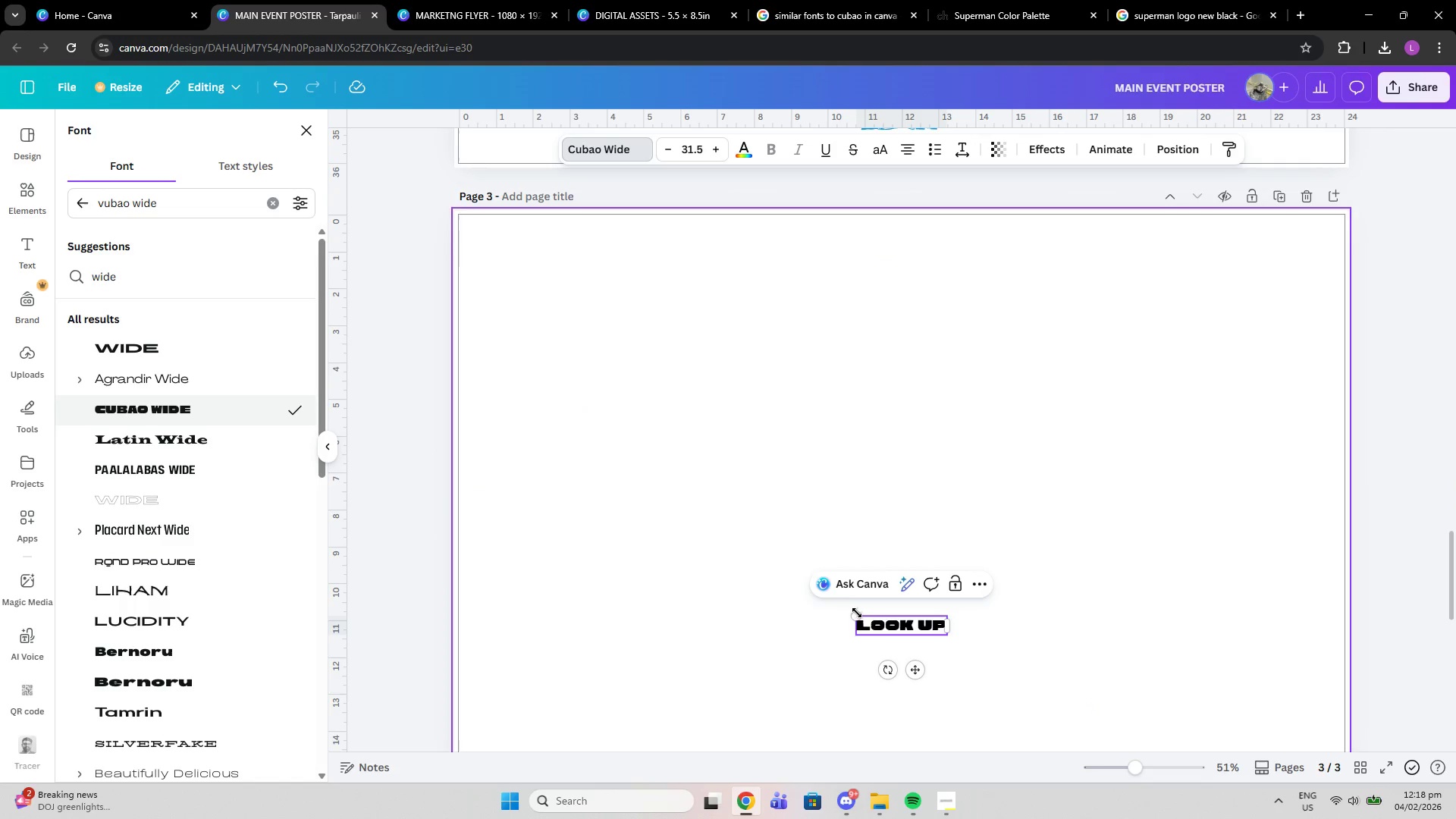 
left_click_drag(start_coordinate=[857, 615], to_coordinate=[613, 363])
 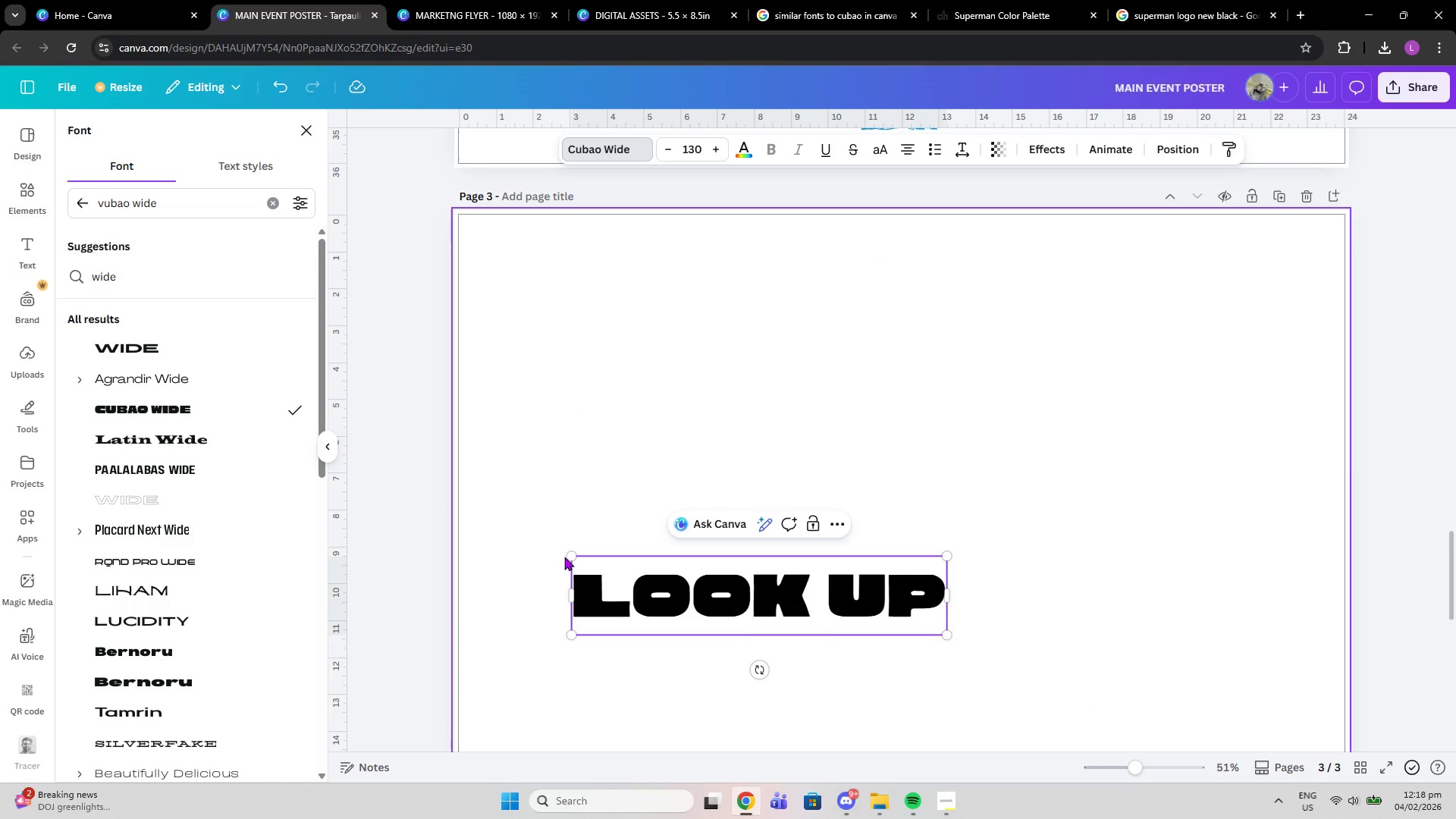 
left_click_drag(start_coordinate=[573, 559], to_coordinate=[427, 331])
 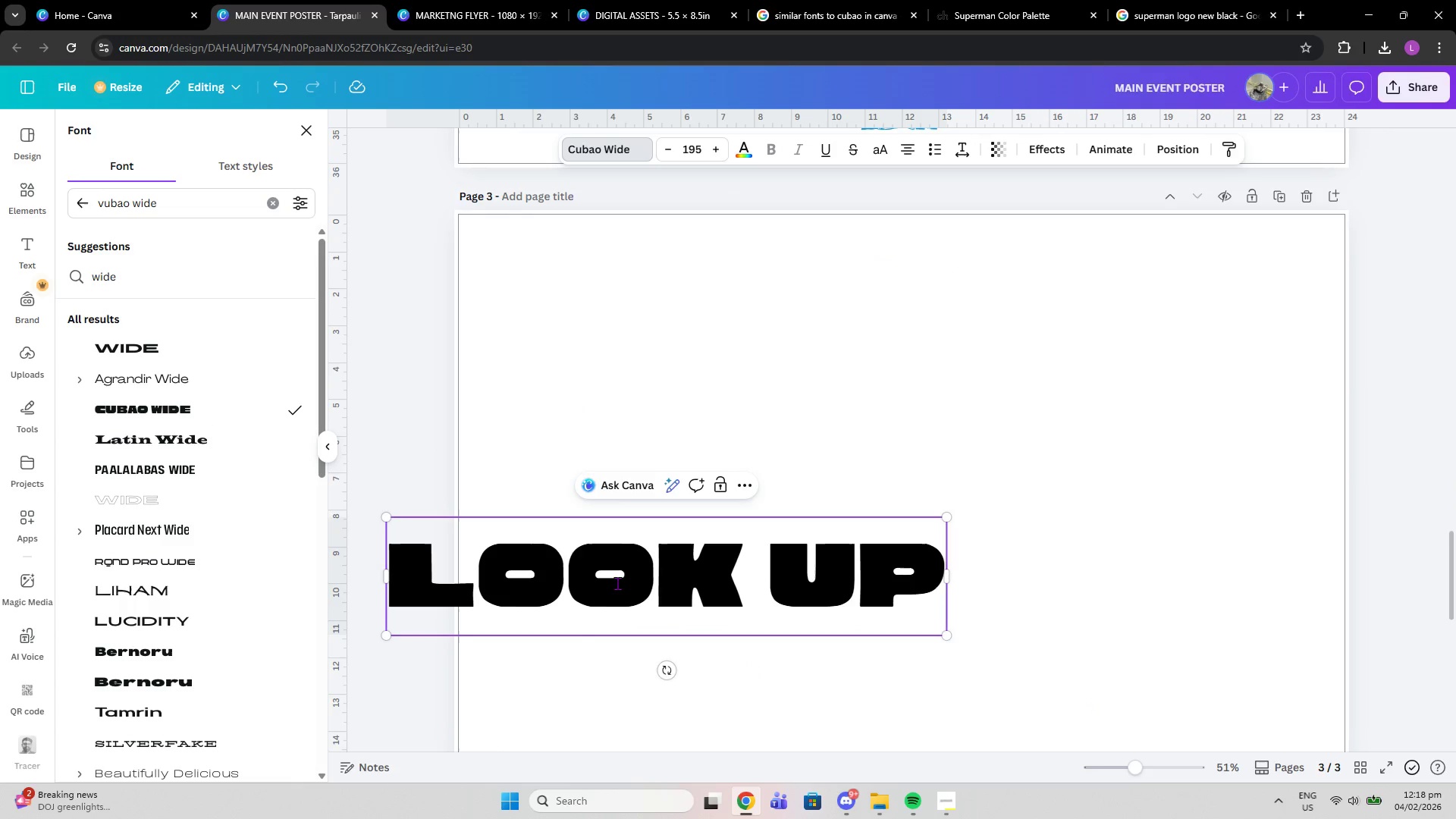 
left_click_drag(start_coordinate=[618, 583], to_coordinate=[906, 501])
 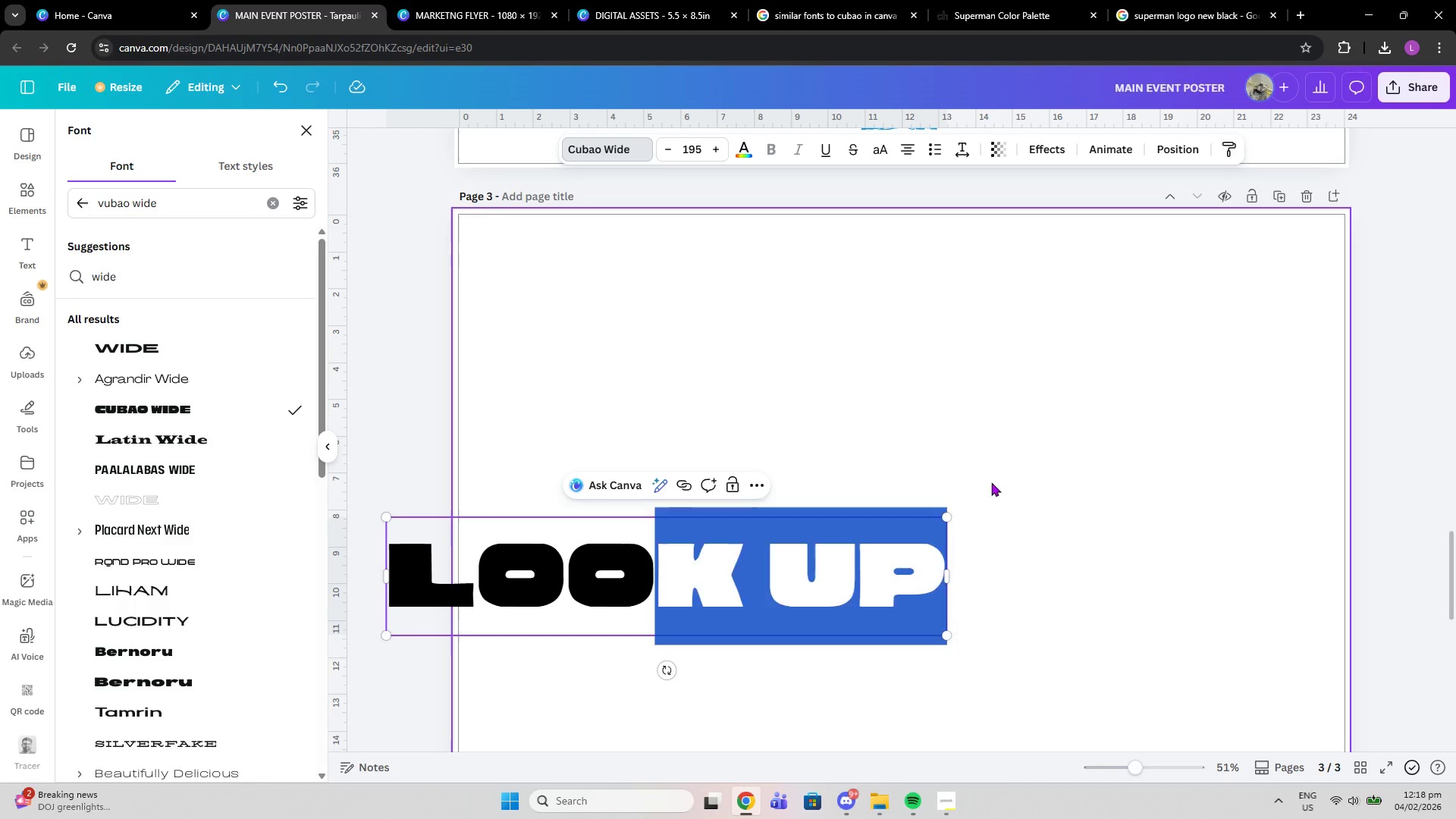 
left_click([991, 482])
 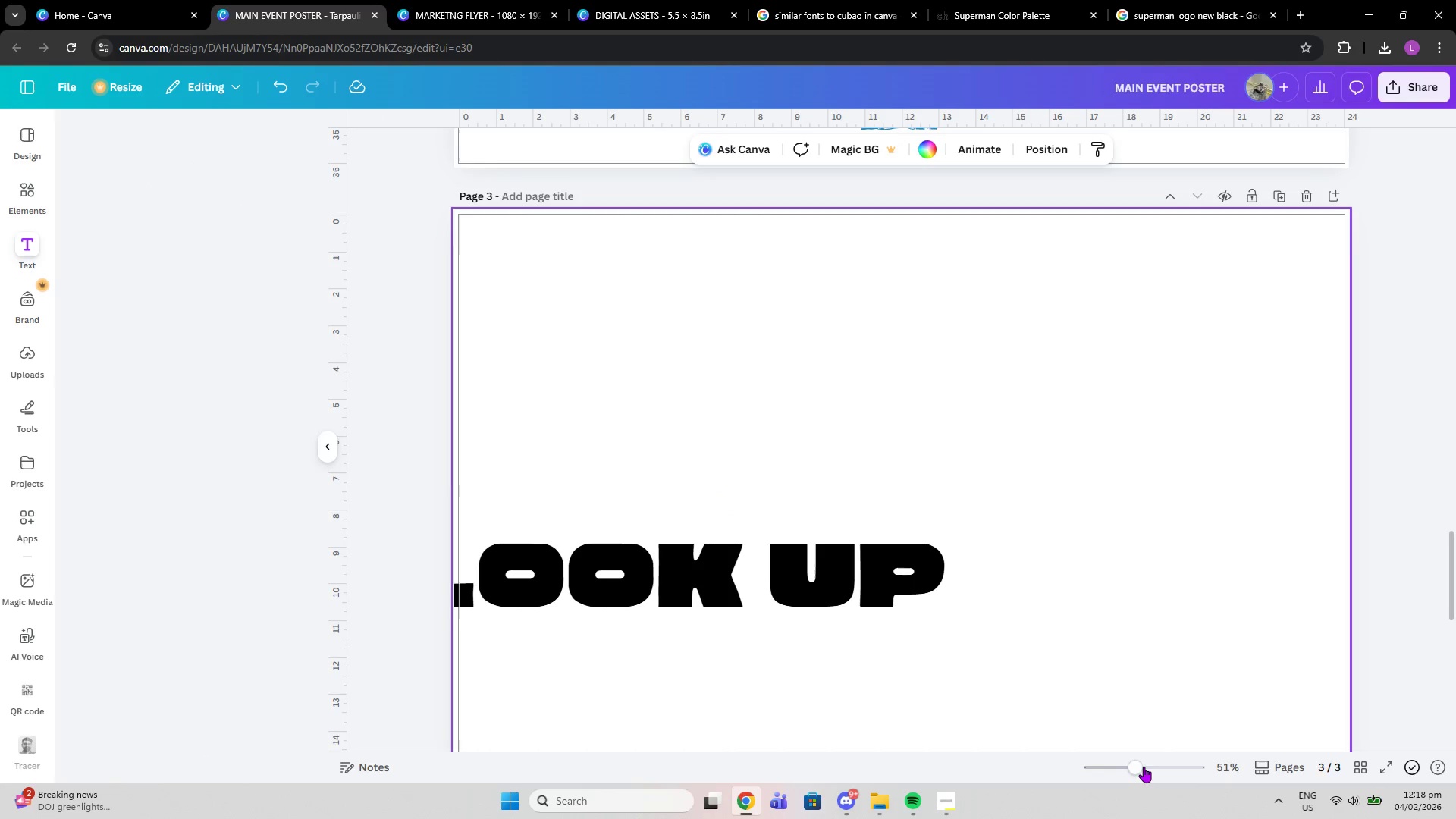 
left_click_drag(start_coordinate=[1144, 767], to_coordinate=[1126, 767])
 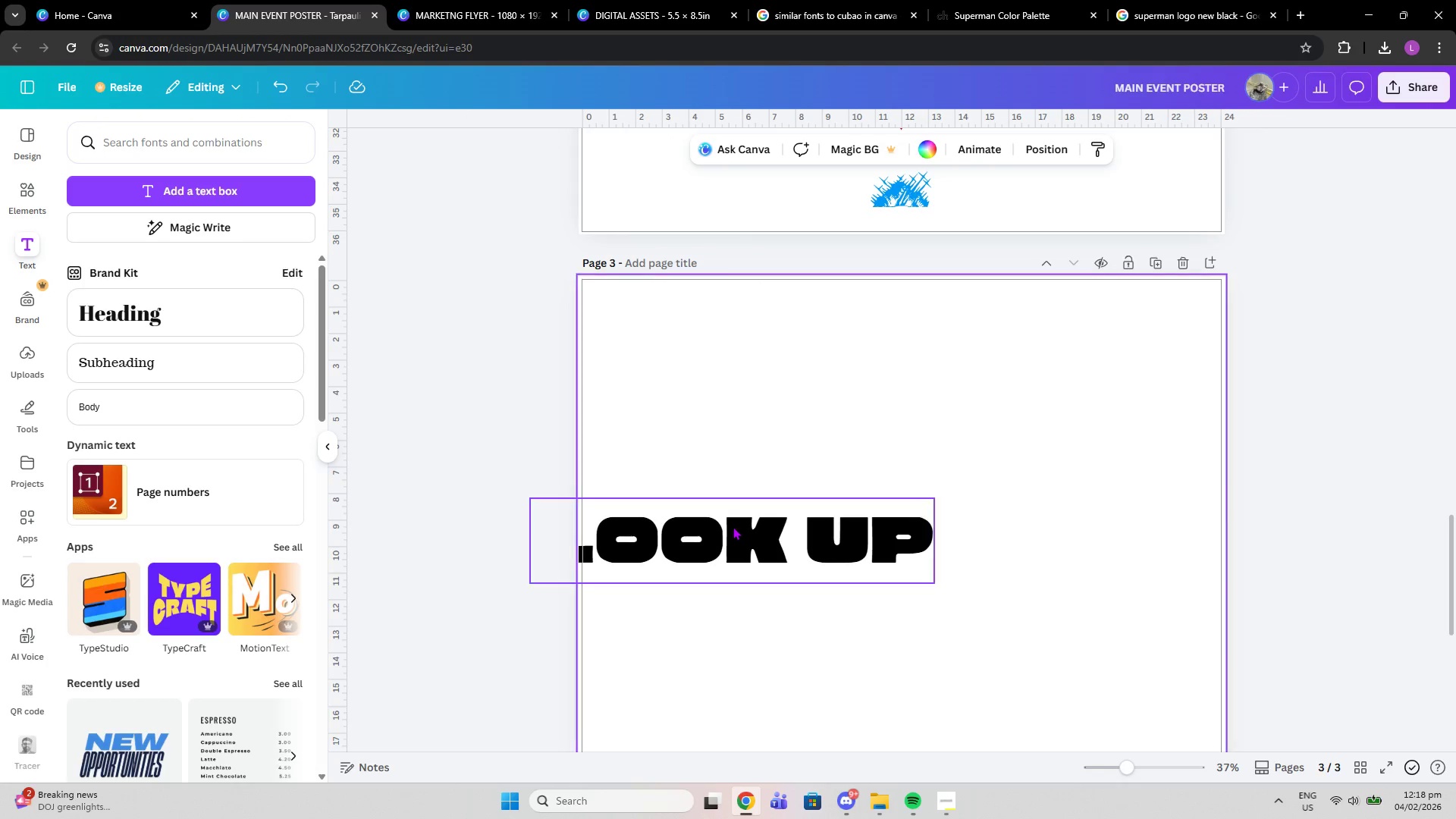 
left_click_drag(start_coordinate=[733, 526], to_coordinate=[946, 536])
 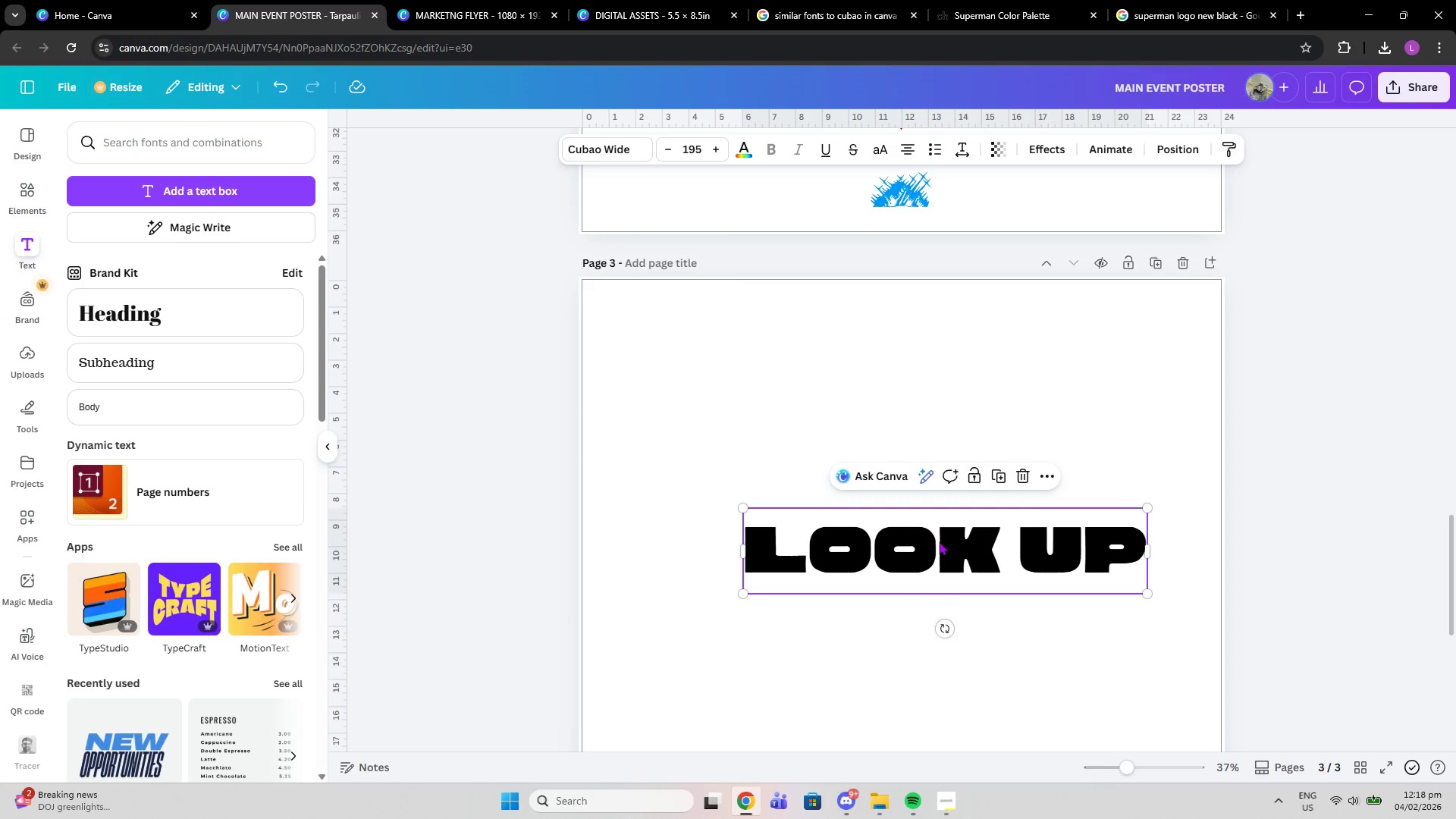 
left_click_drag(start_coordinate=[940, 541], to_coordinate=[905, 541])
 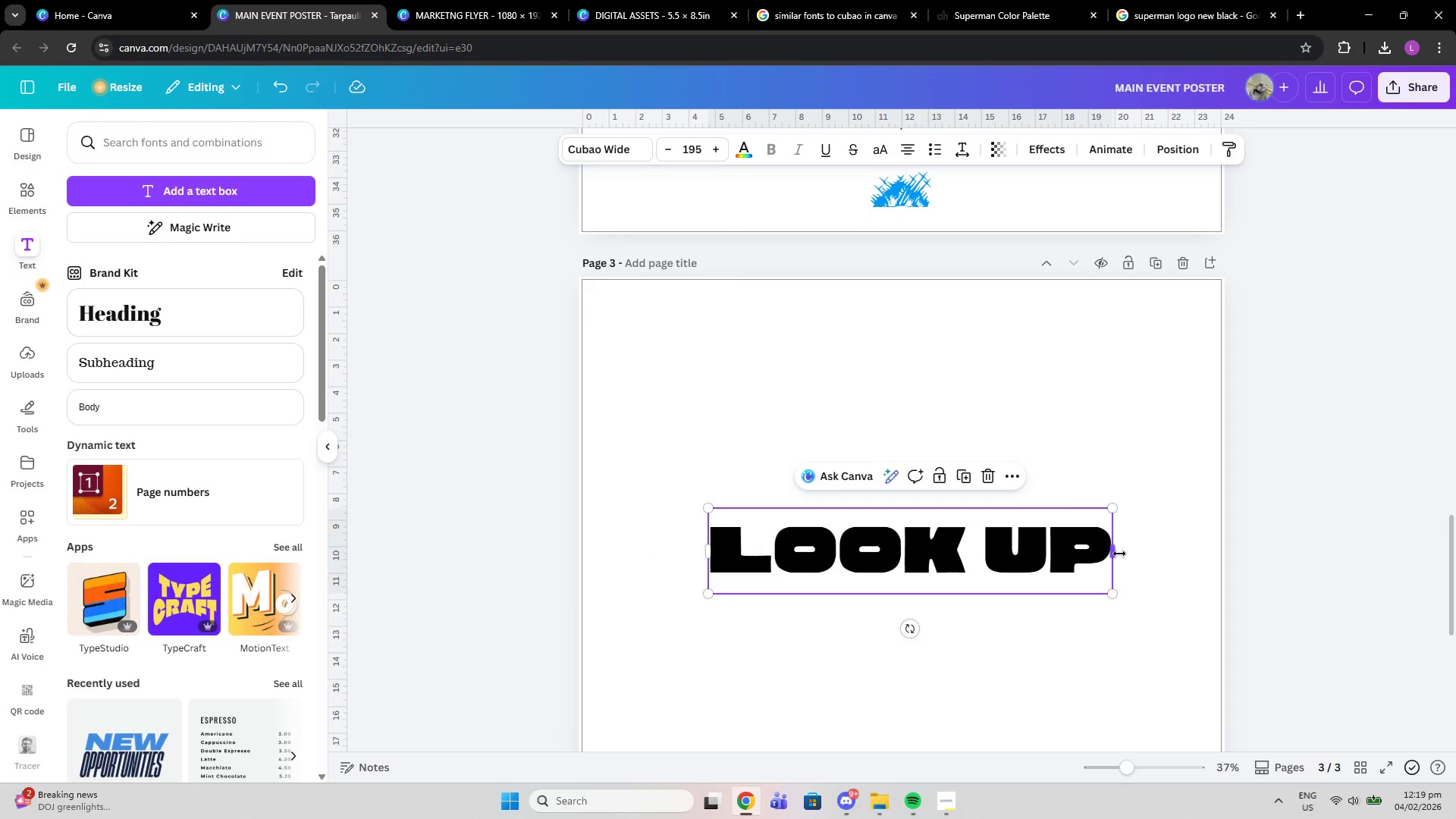 
left_click_drag(start_coordinate=[1118, 553], to_coordinate=[852, 534])
 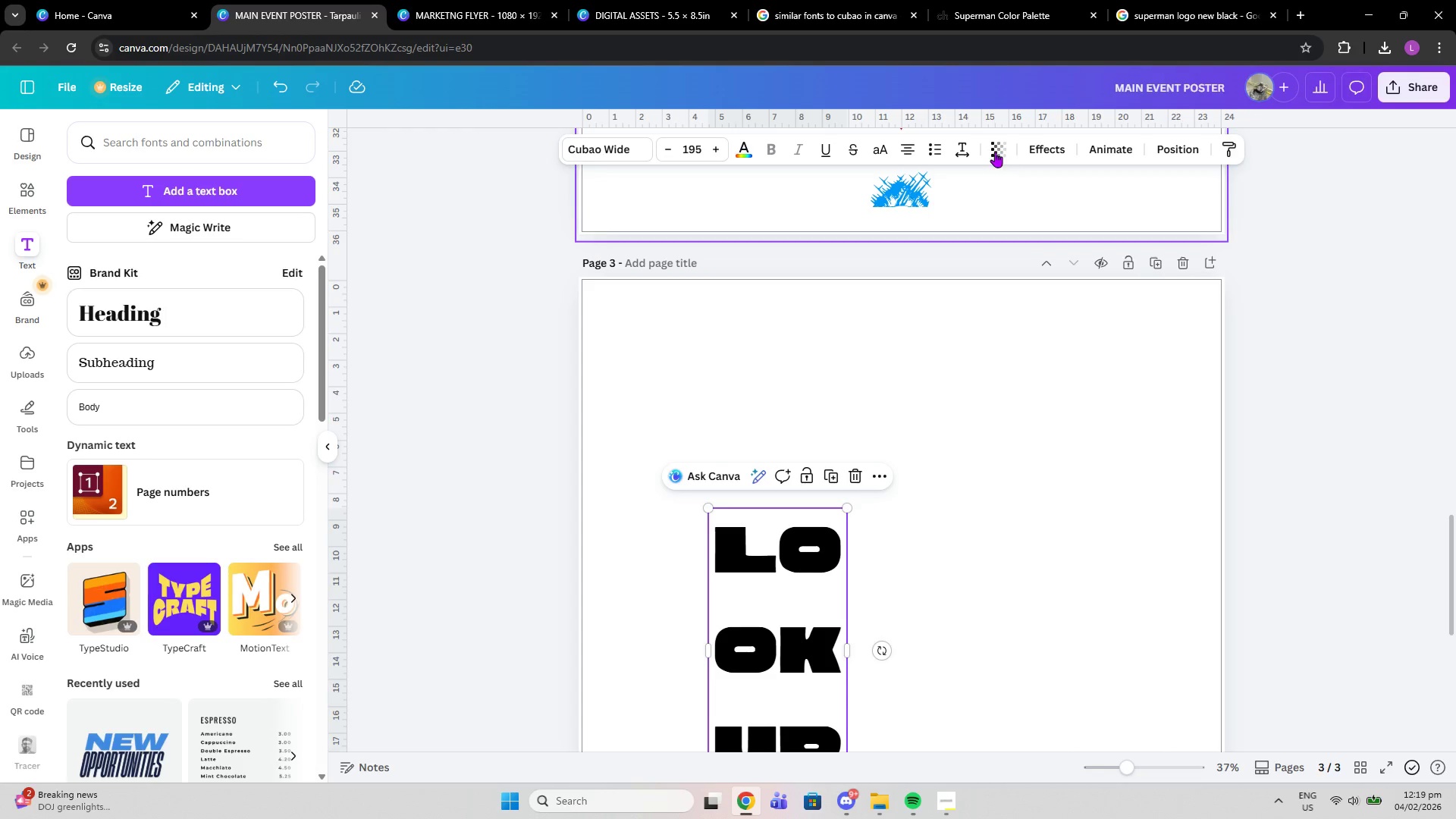 
left_click([994, 152])
 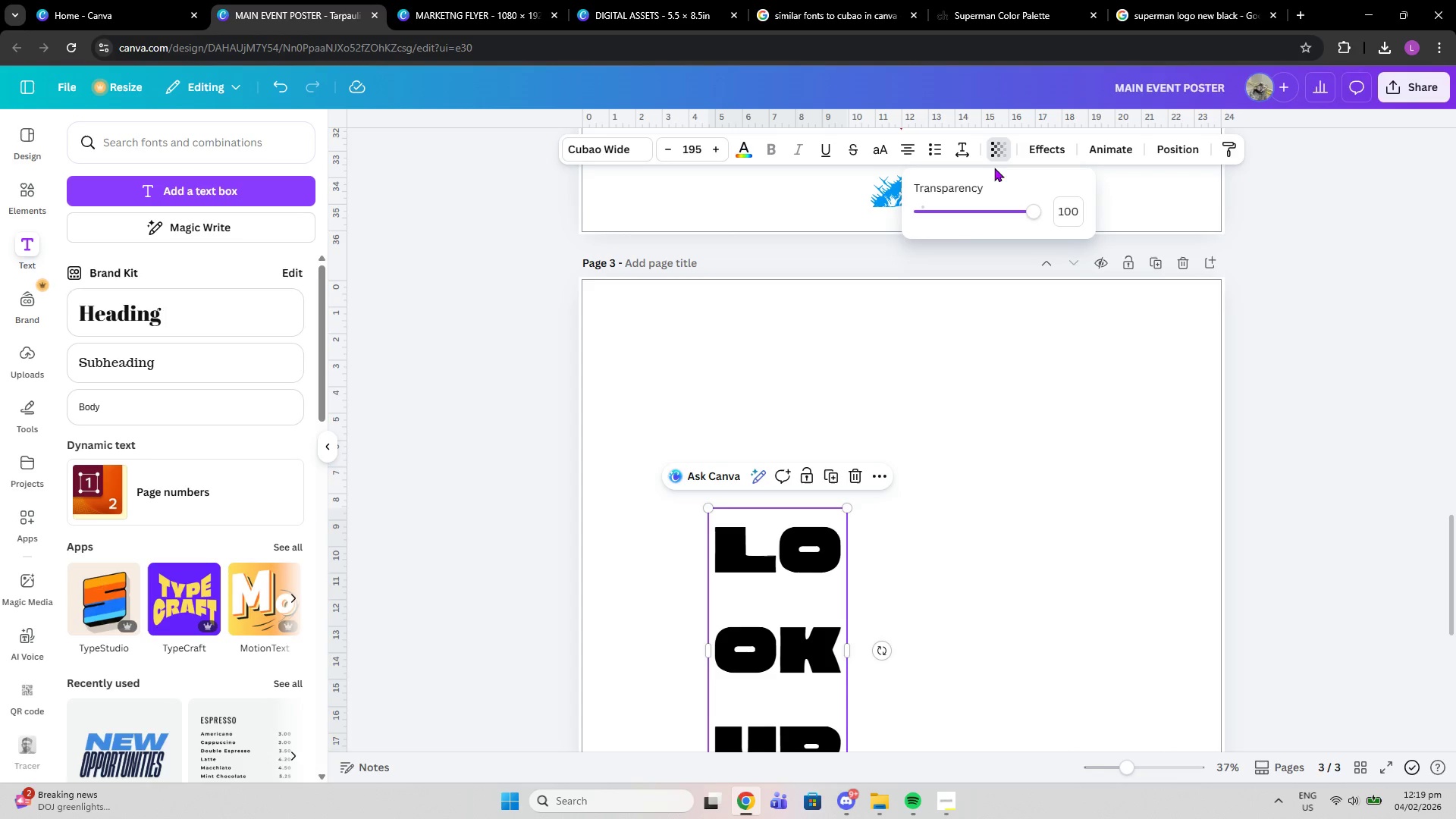 
left_click([955, 141])
 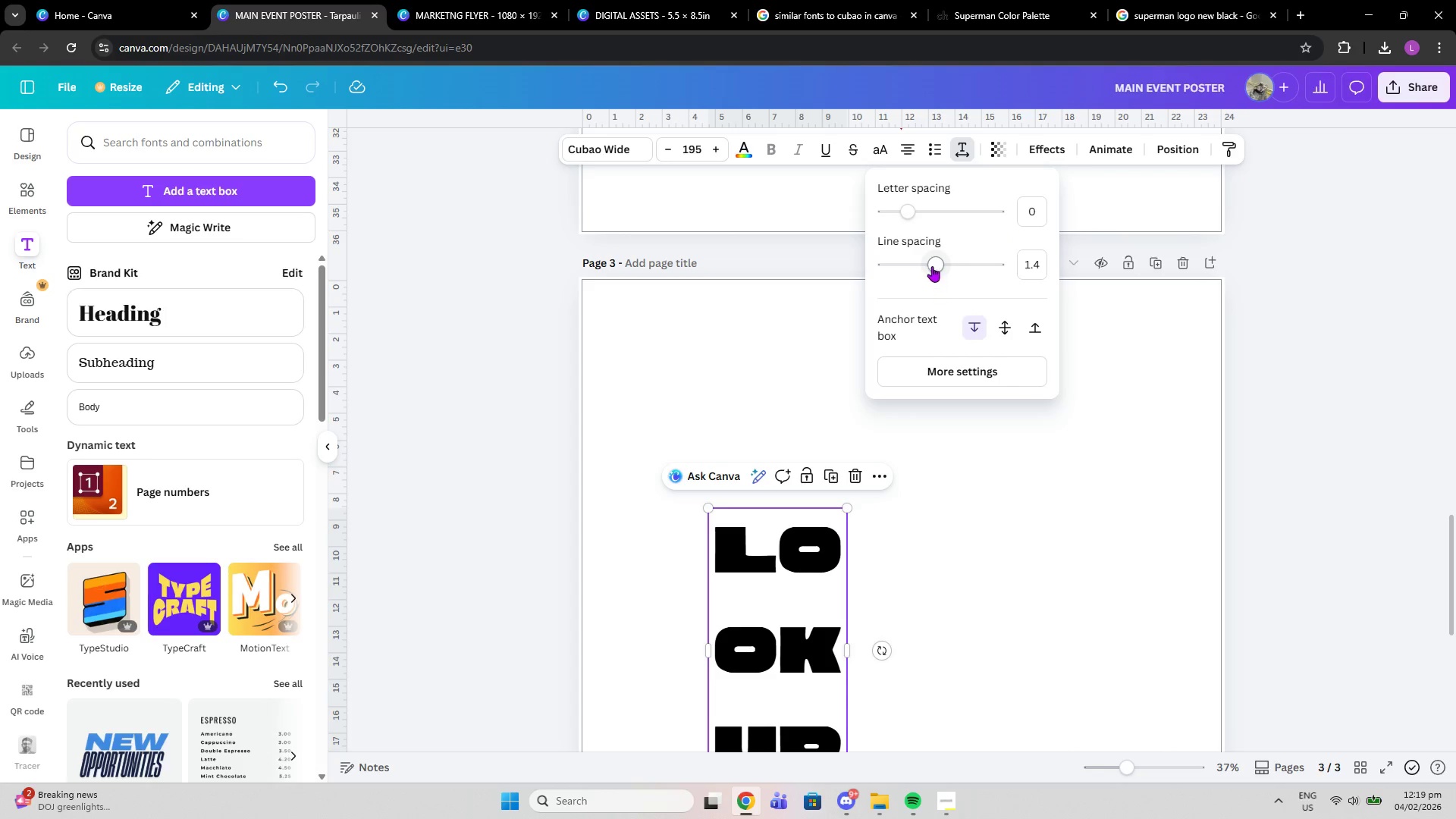 
left_click_drag(start_coordinate=[932, 266], to_coordinate=[892, 261])
 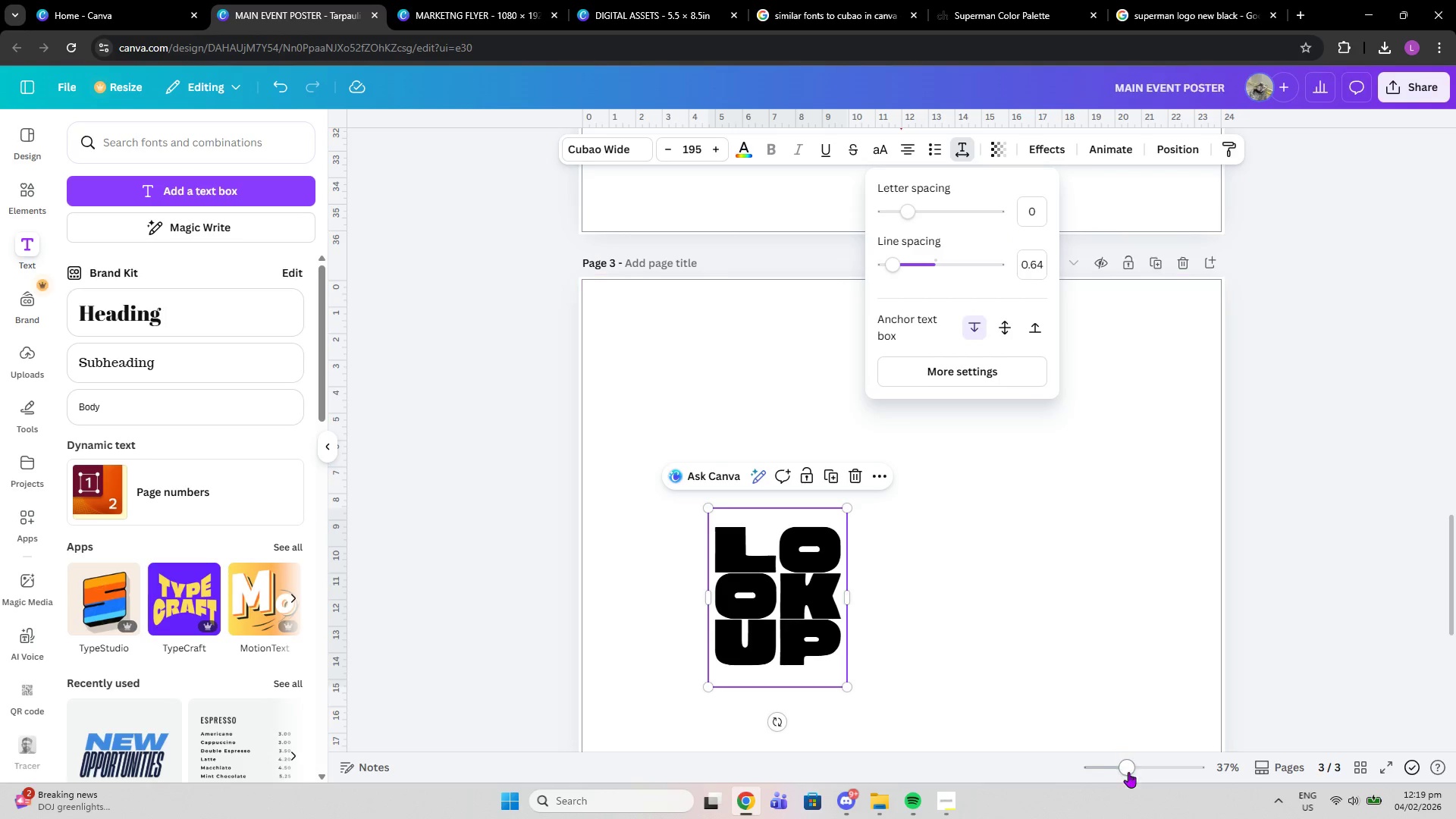 
left_click_drag(start_coordinate=[1129, 774], to_coordinate=[1144, 773])
 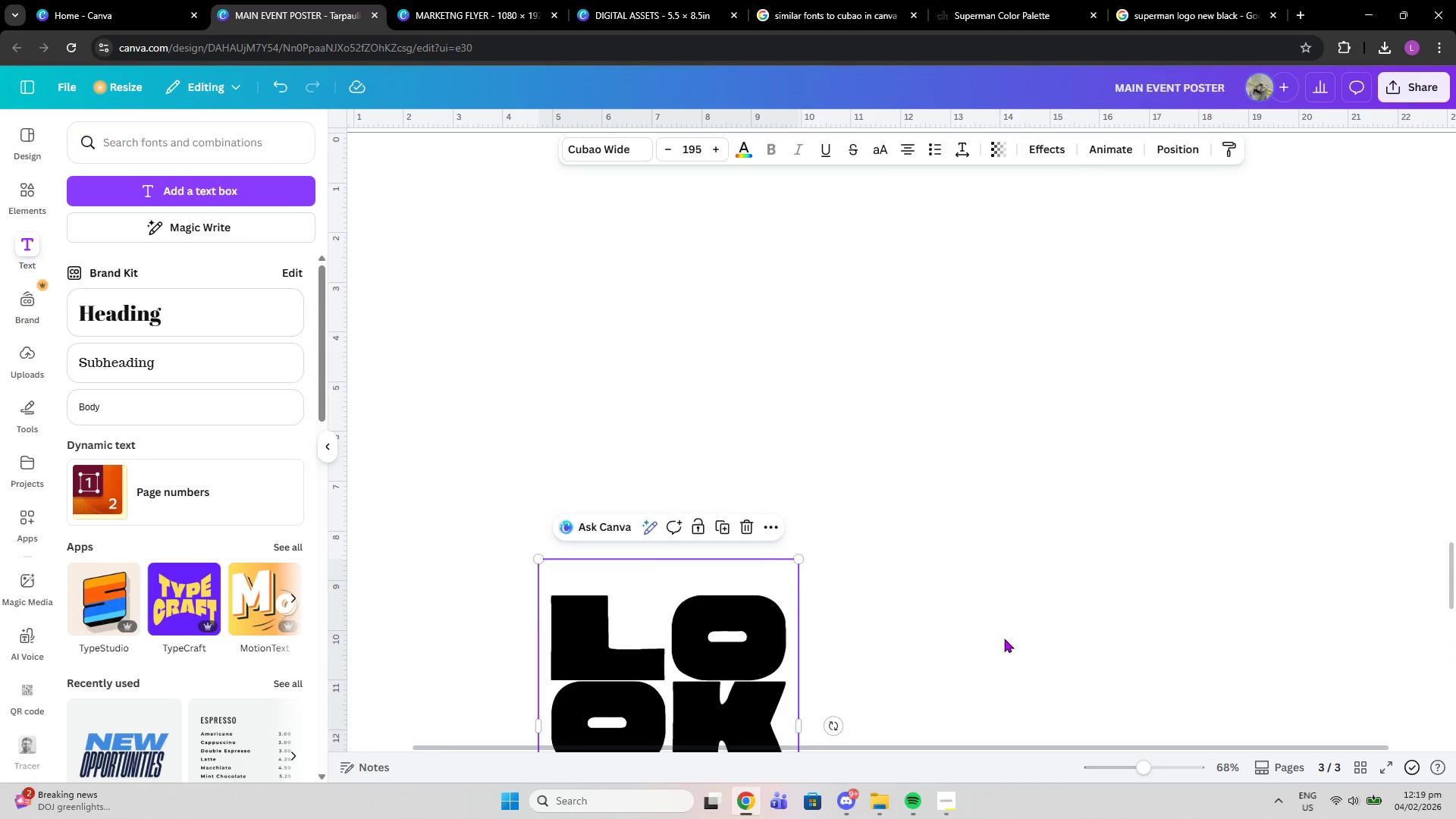 
scroll: coordinate [1005, 639], scroll_direction: down, amount: 3.0
 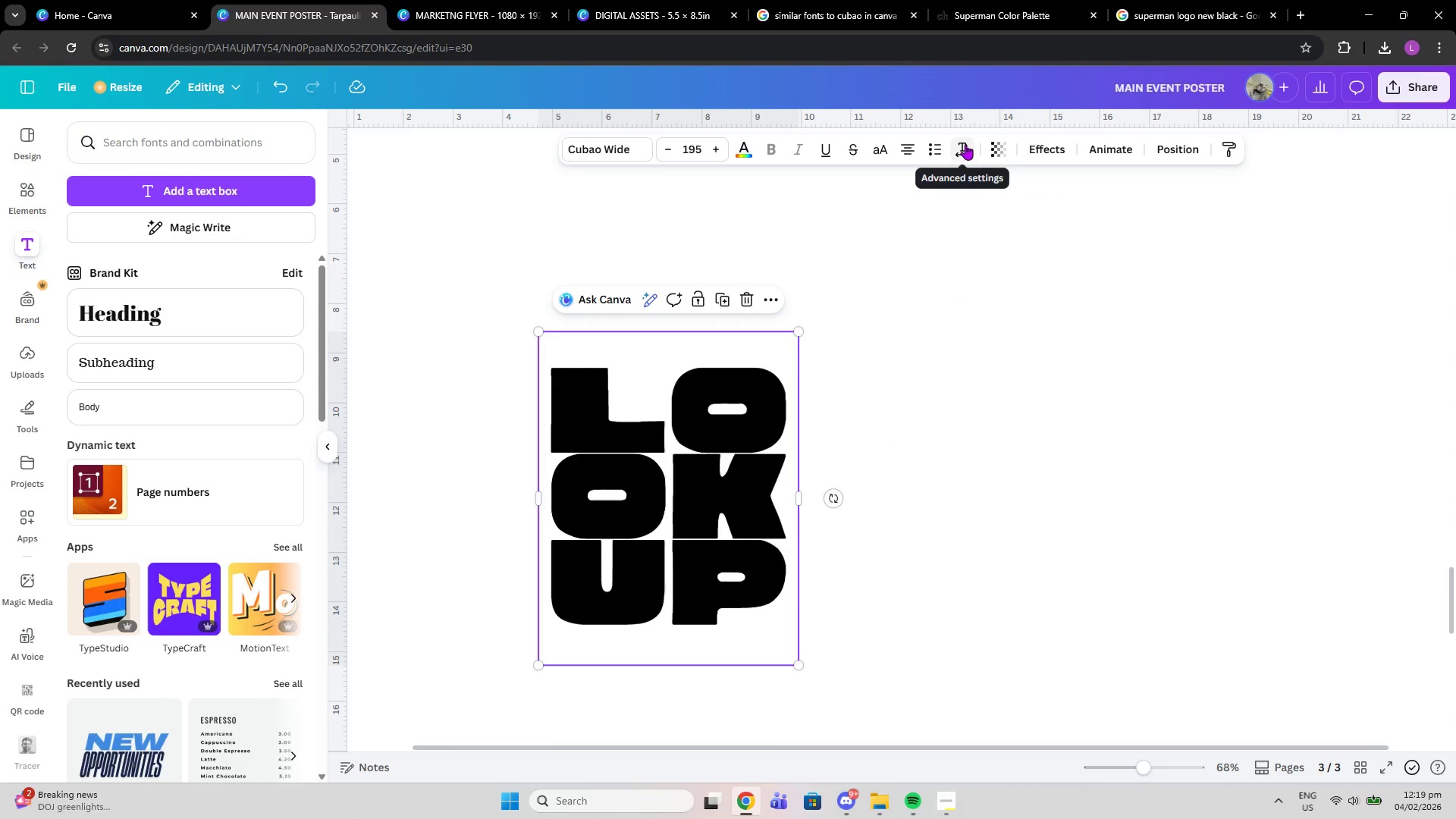 
left_click([1004, 153])
 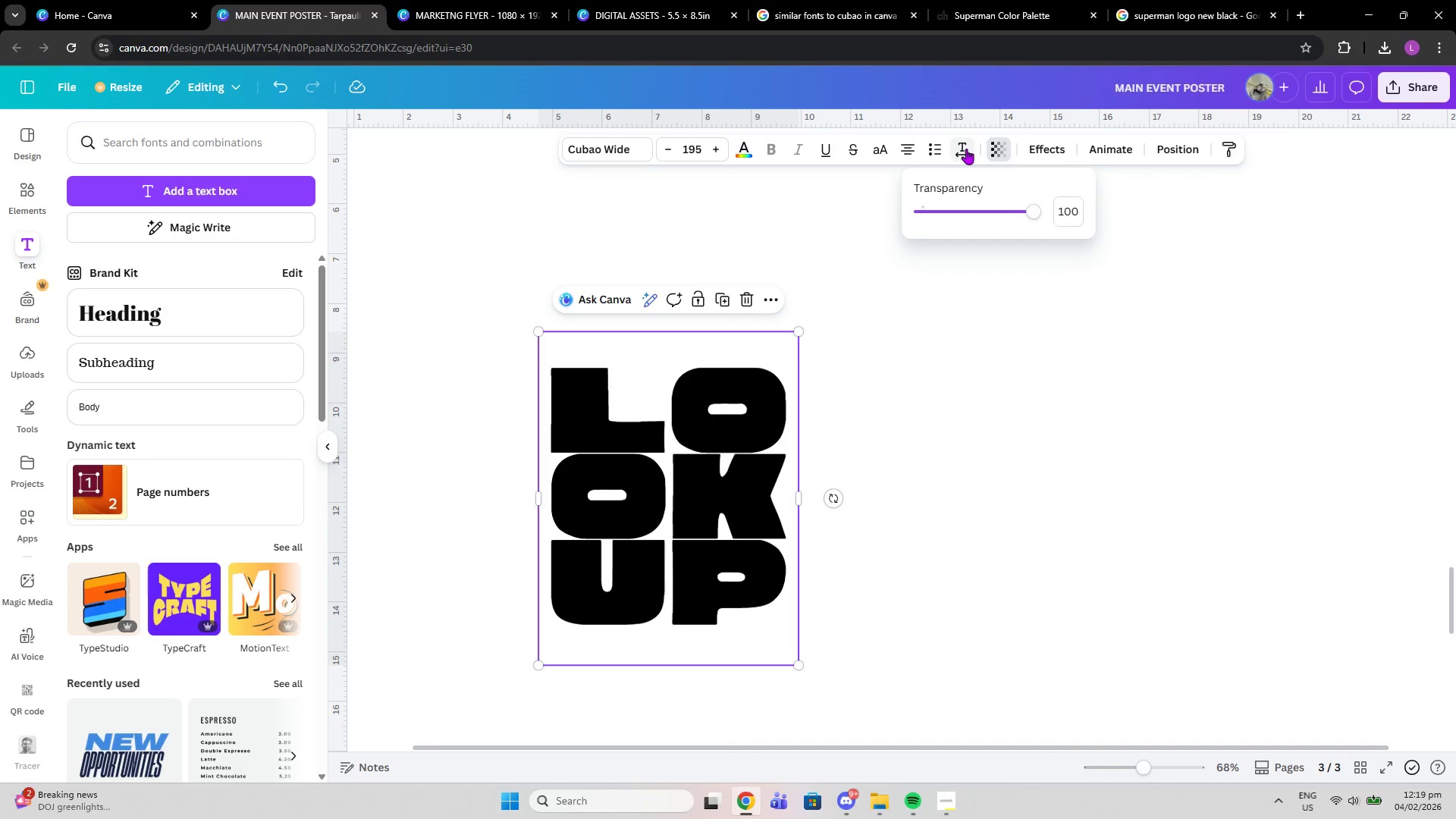 
left_click([966, 149])
 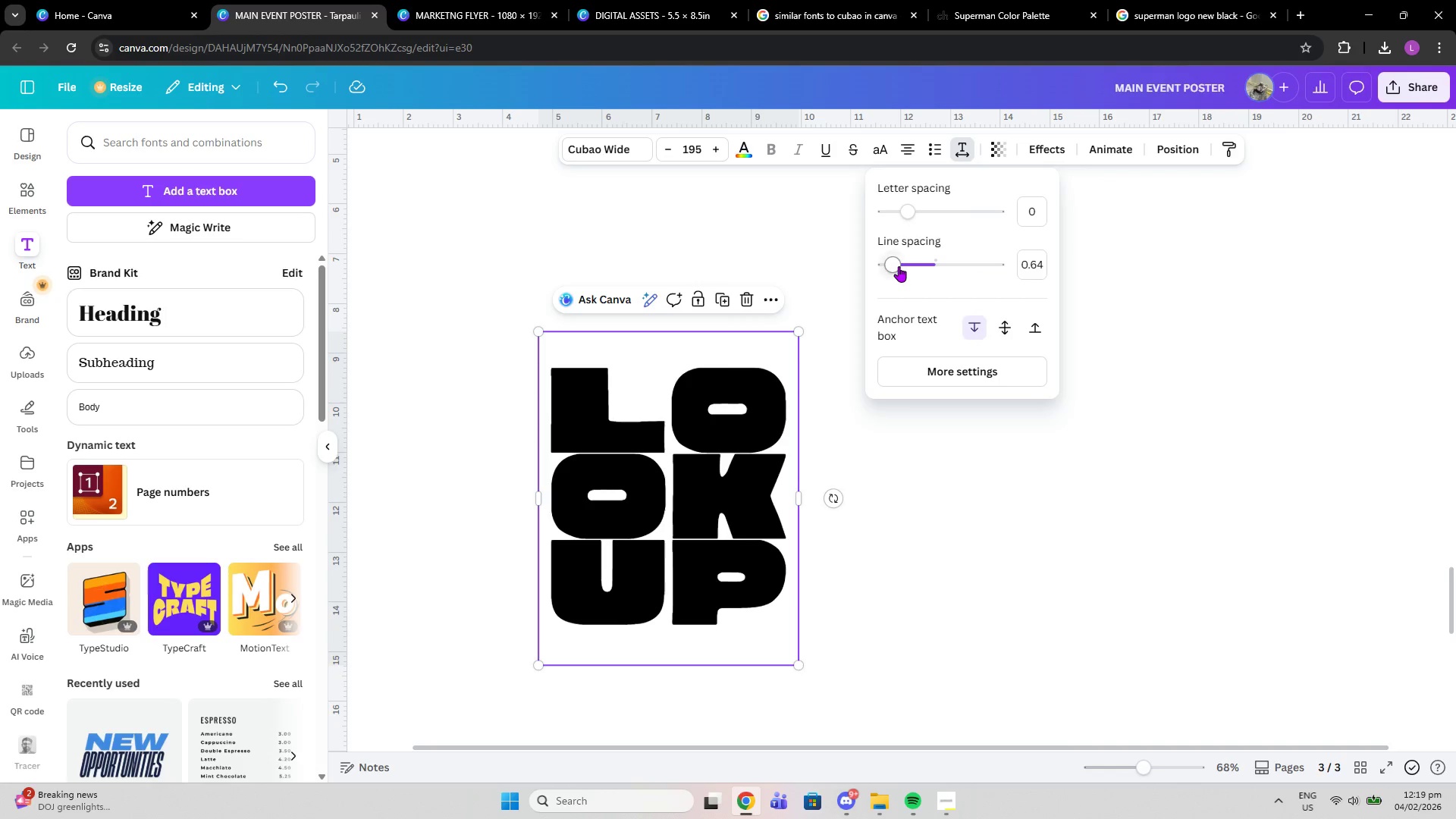 
left_click_drag(start_coordinate=[896, 265], to_coordinate=[892, 265])
 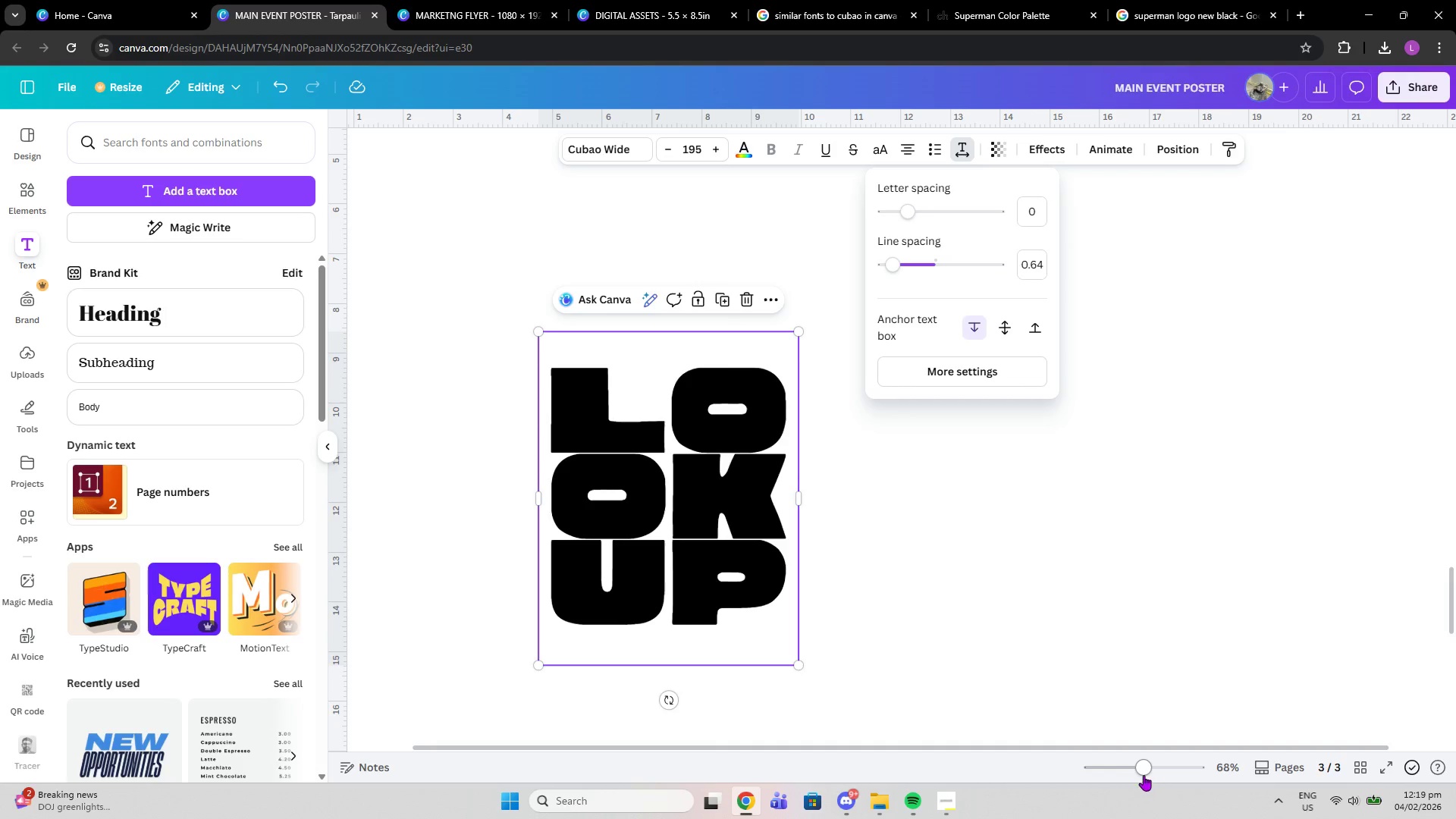 
left_click_drag(start_coordinate=[1138, 774], to_coordinate=[1110, 771])
 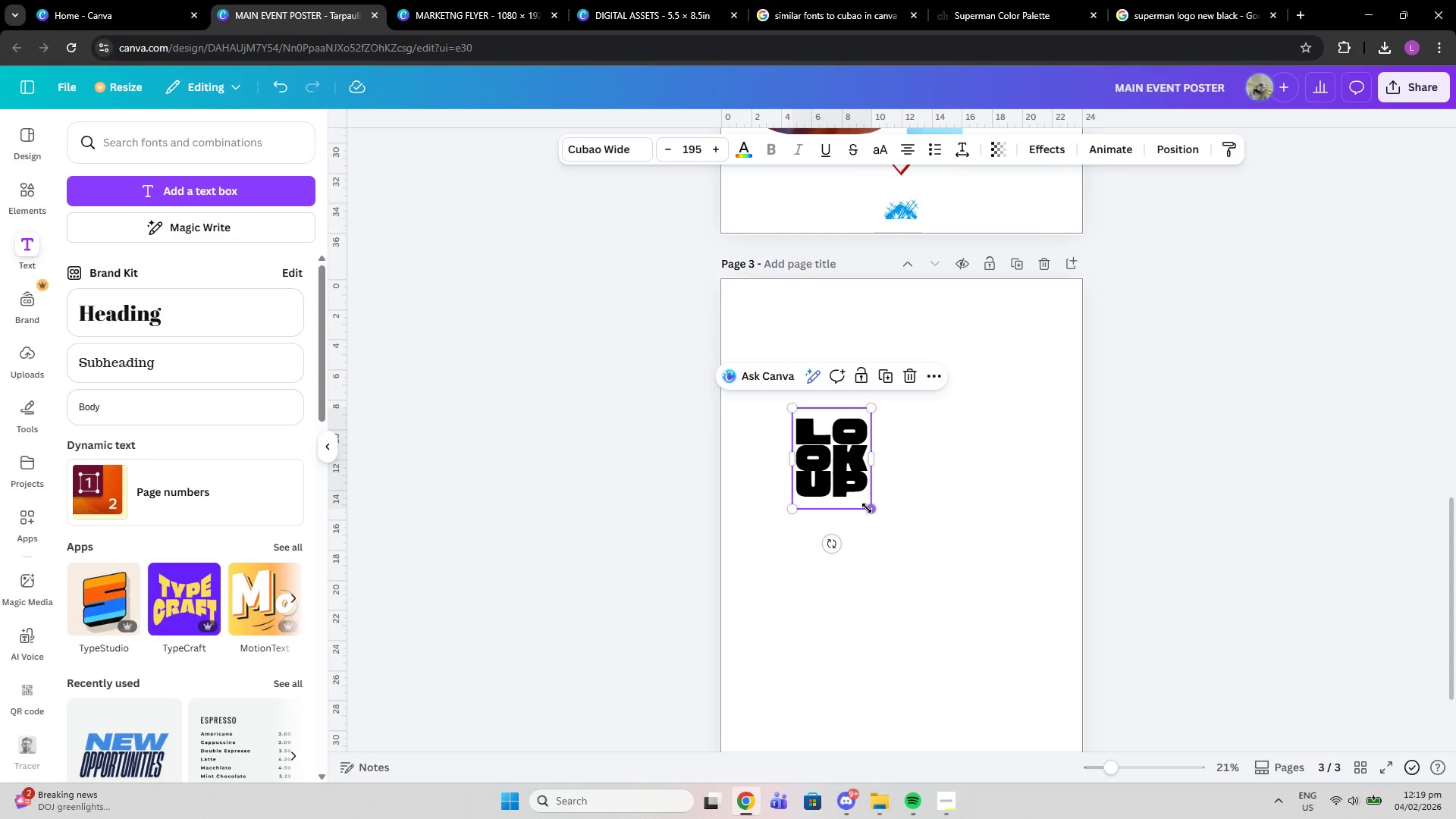 
left_click_drag(start_coordinate=[867, 508], to_coordinate=[1045, 743])
 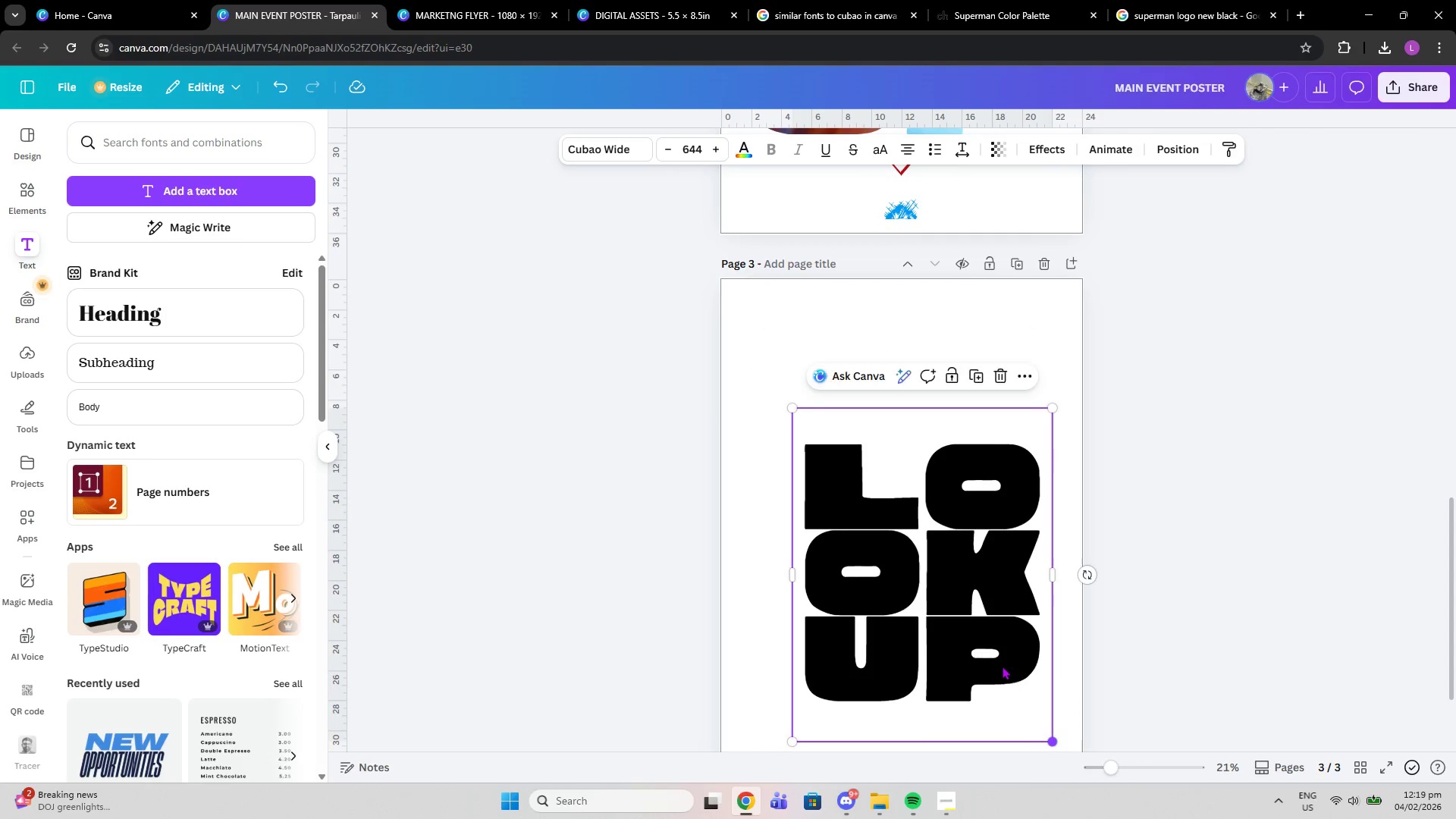 
left_click_drag(start_coordinate=[1002, 666], to_coordinate=[978, 639])
 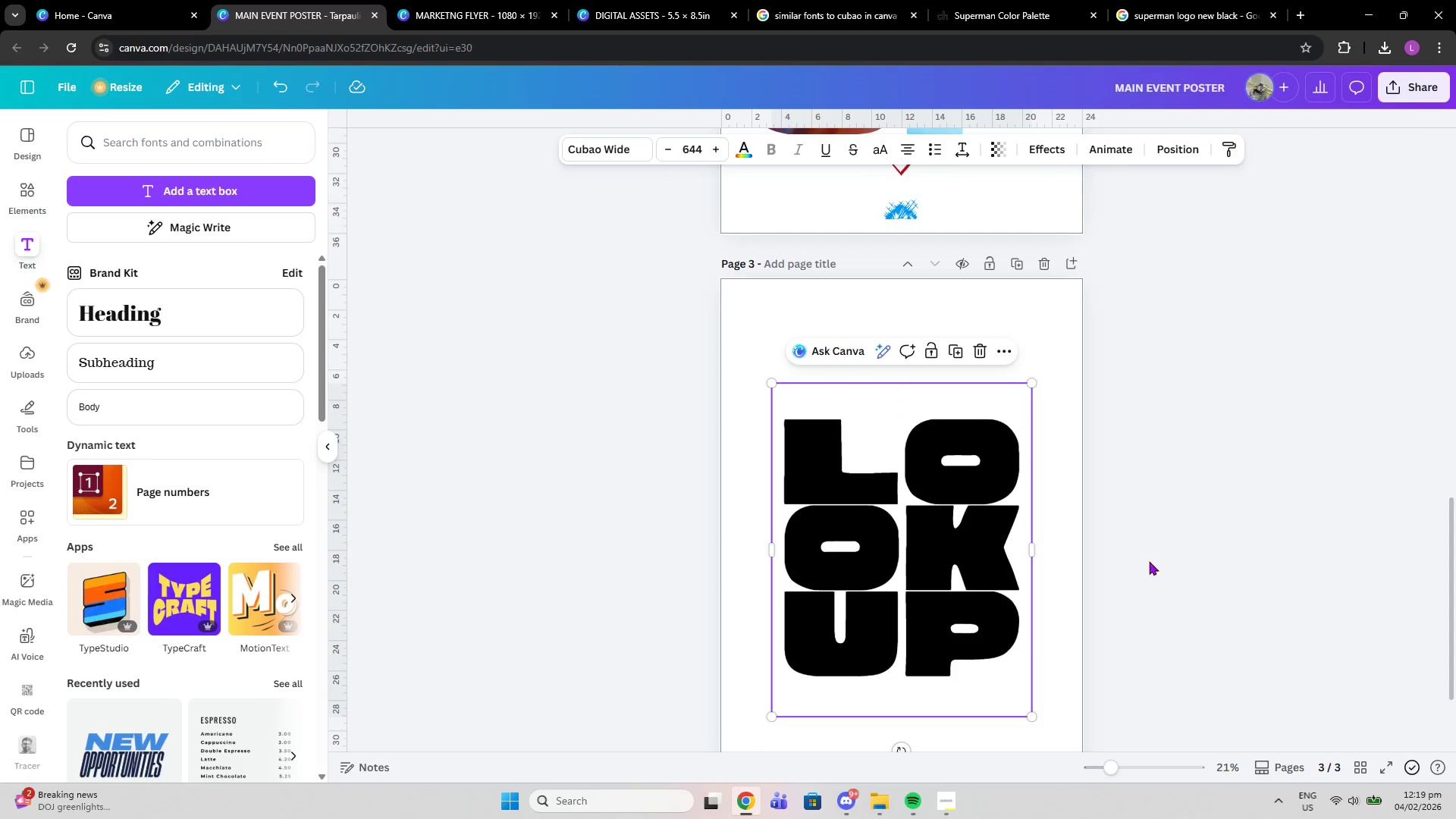 
scroll: coordinate [1140, 553], scroll_direction: up, amount: 8.0
 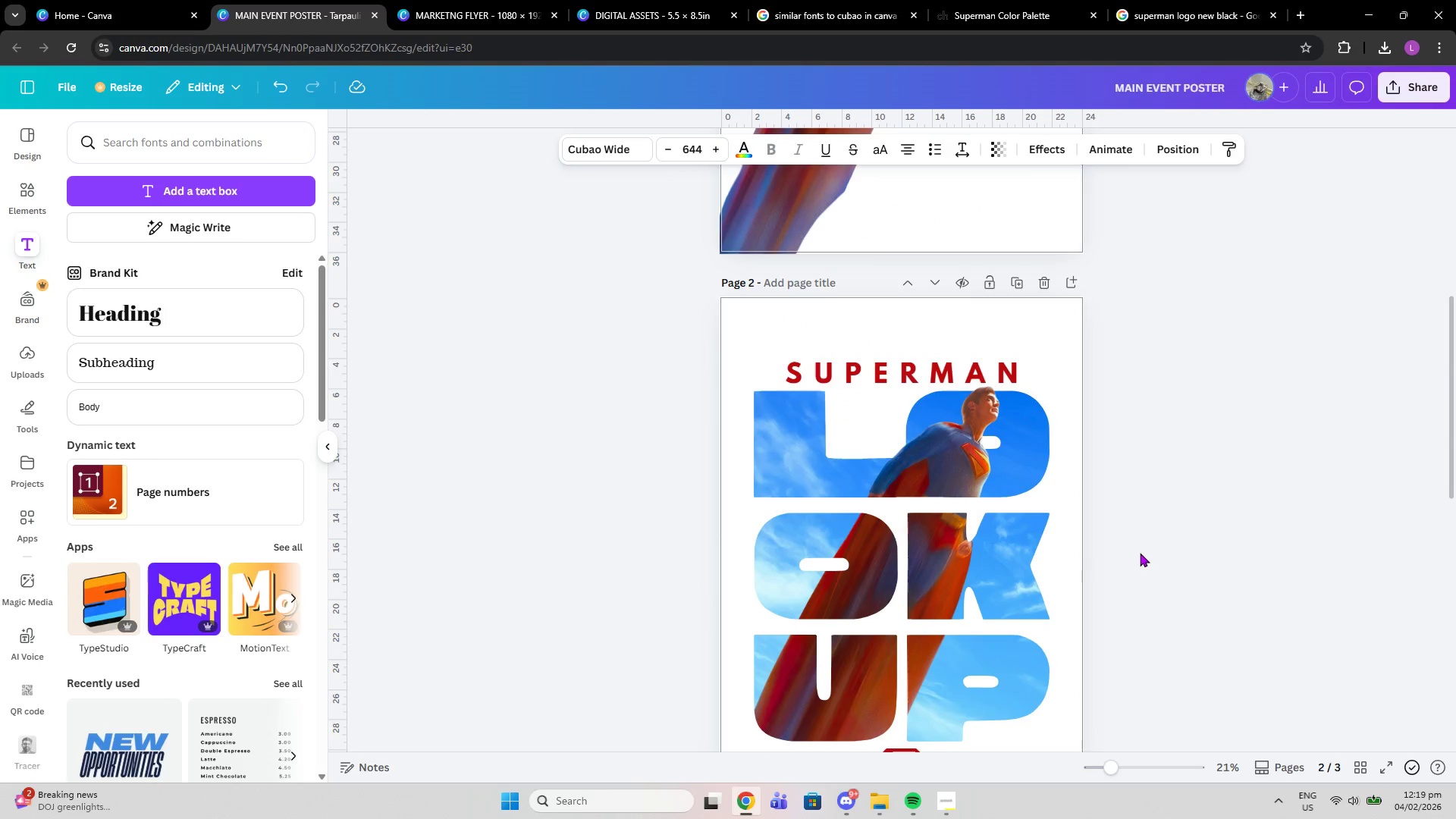 
scroll: coordinate [1140, 553], scroll_direction: down, amount: 9.0
 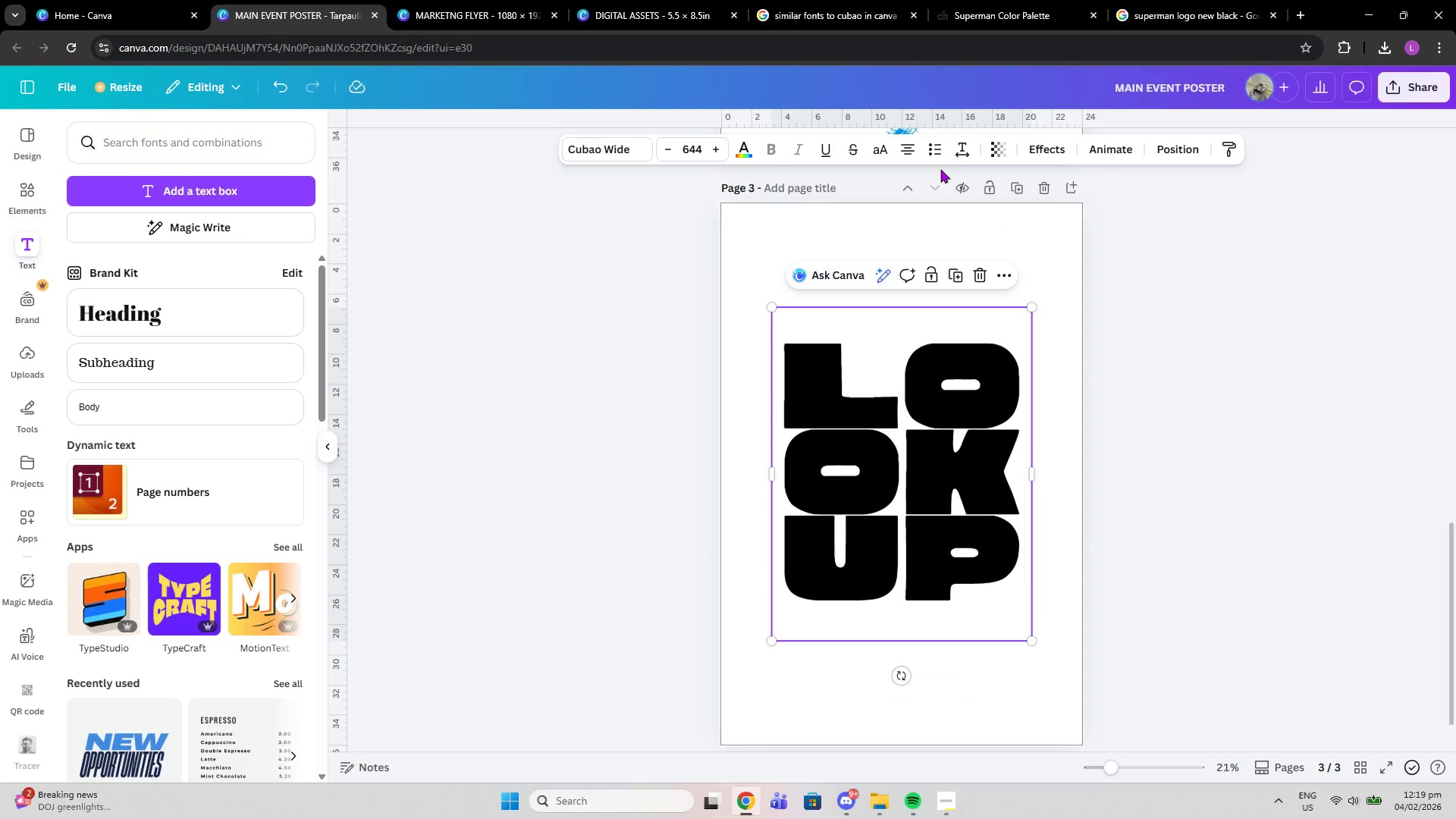 
left_click([956, 147])
 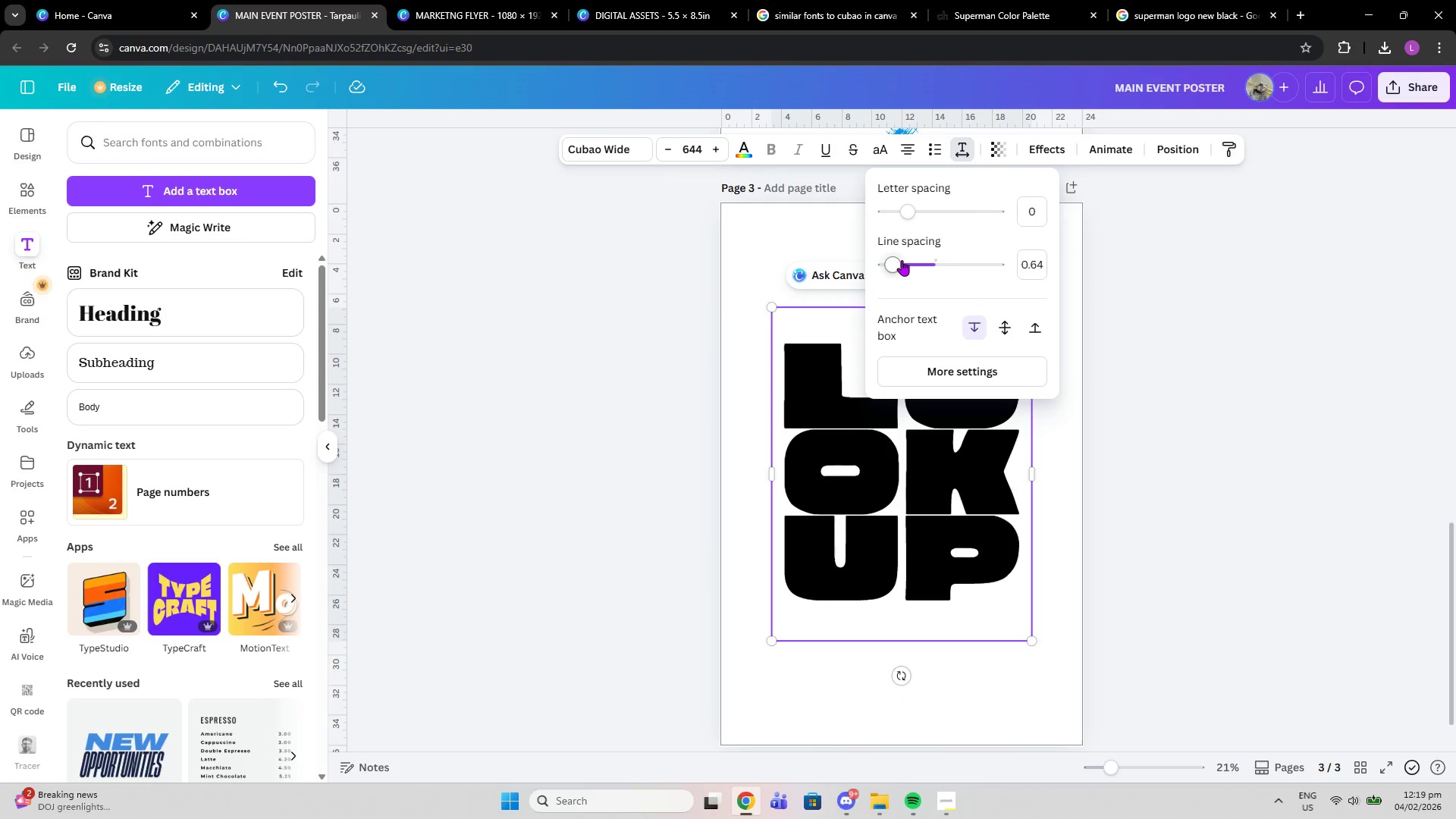 
left_click_drag(start_coordinate=[899, 260], to_coordinate=[893, 260])
 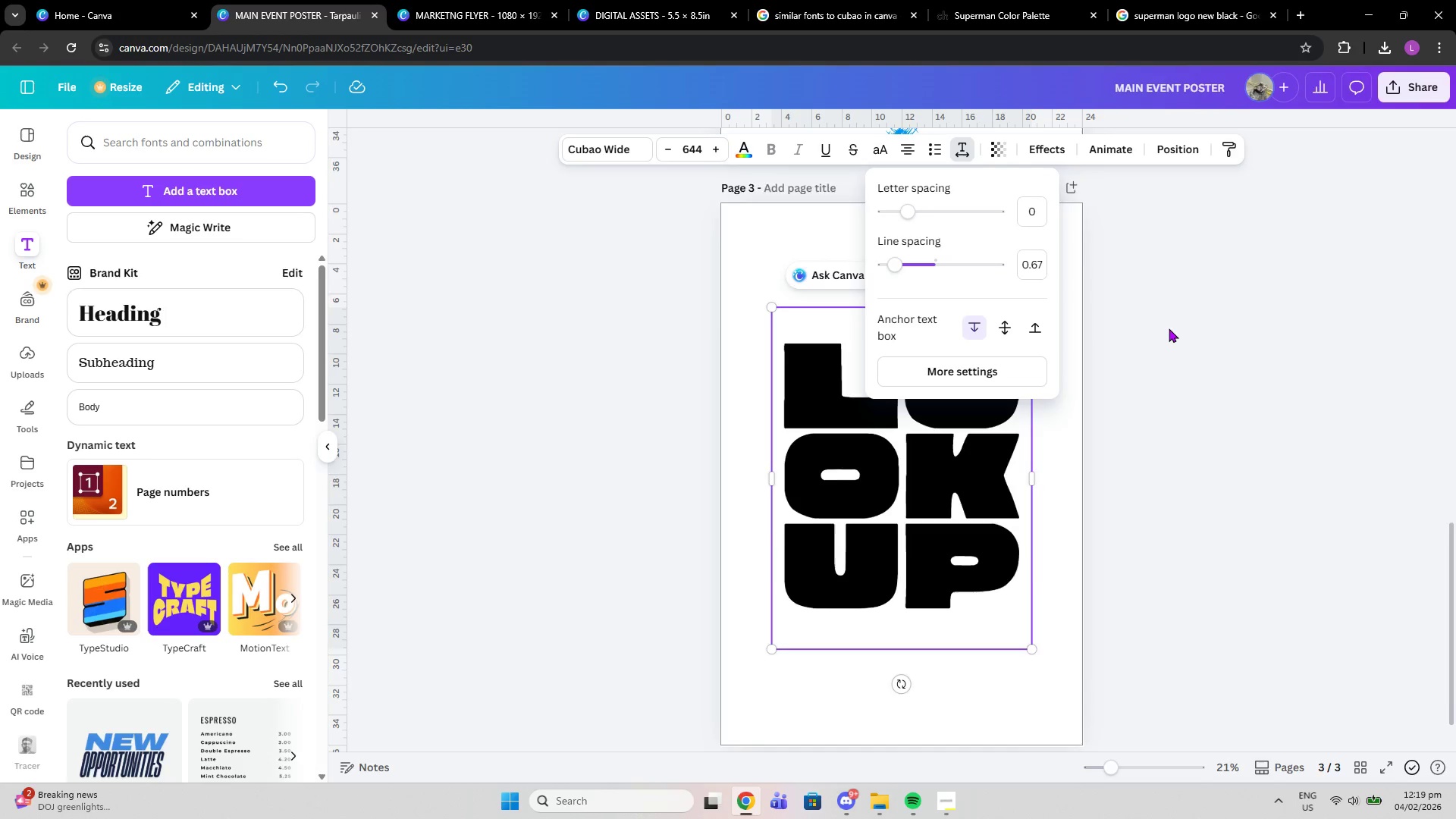 
scroll: coordinate [1163, 334], scroll_direction: down, amount: 2.0
 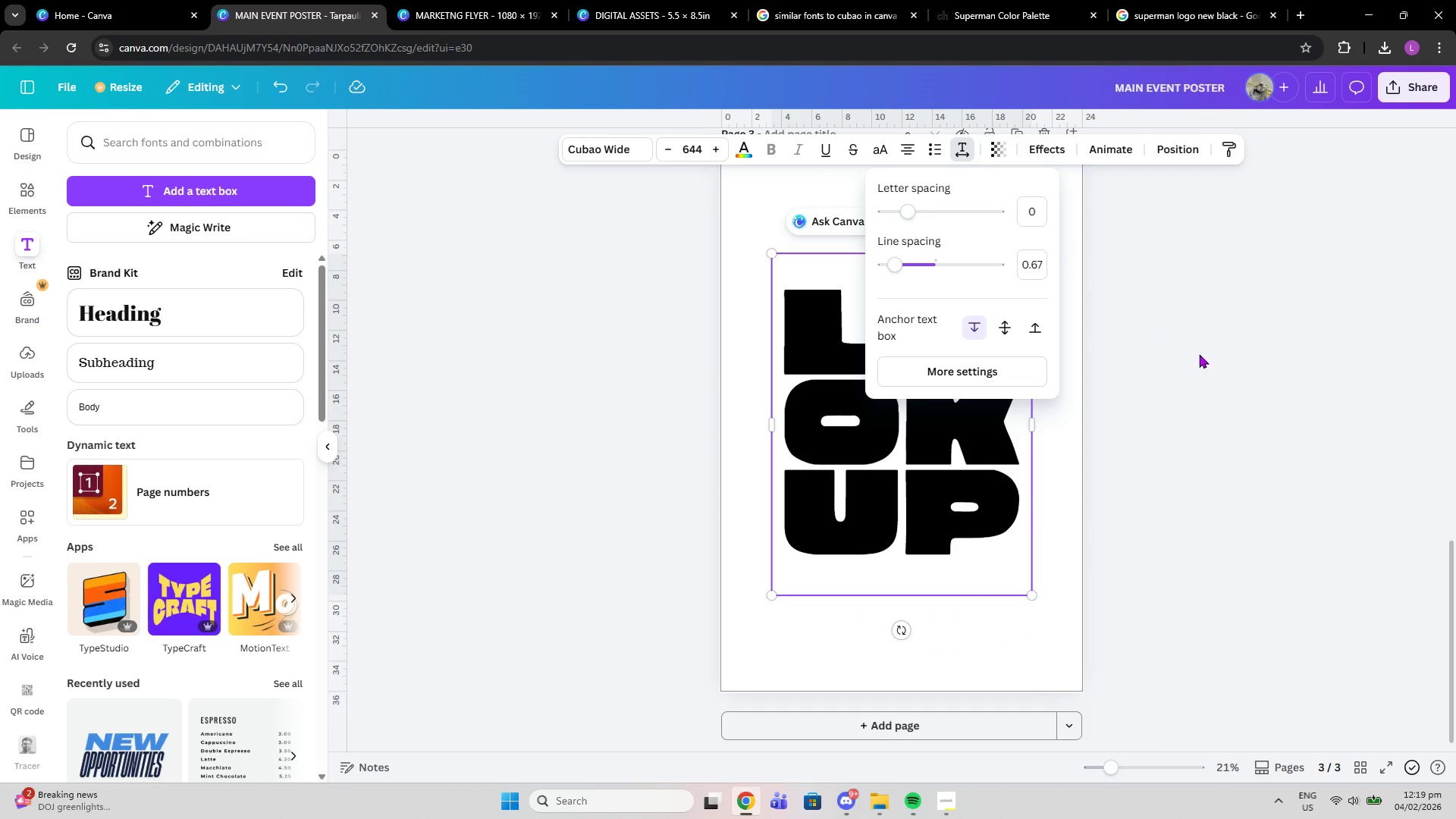 
left_click([1199, 354])
 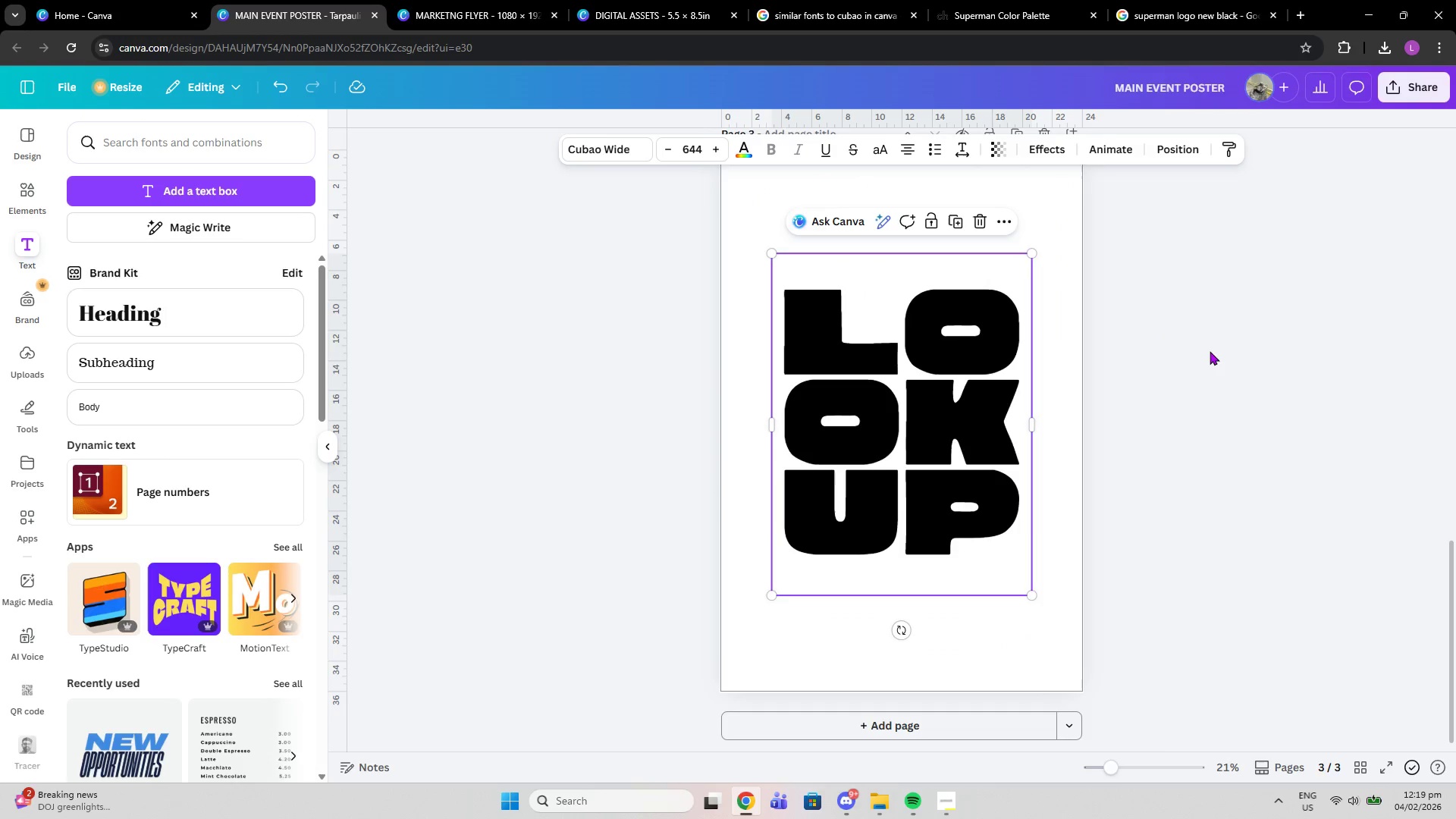 
left_click([1210, 351])
 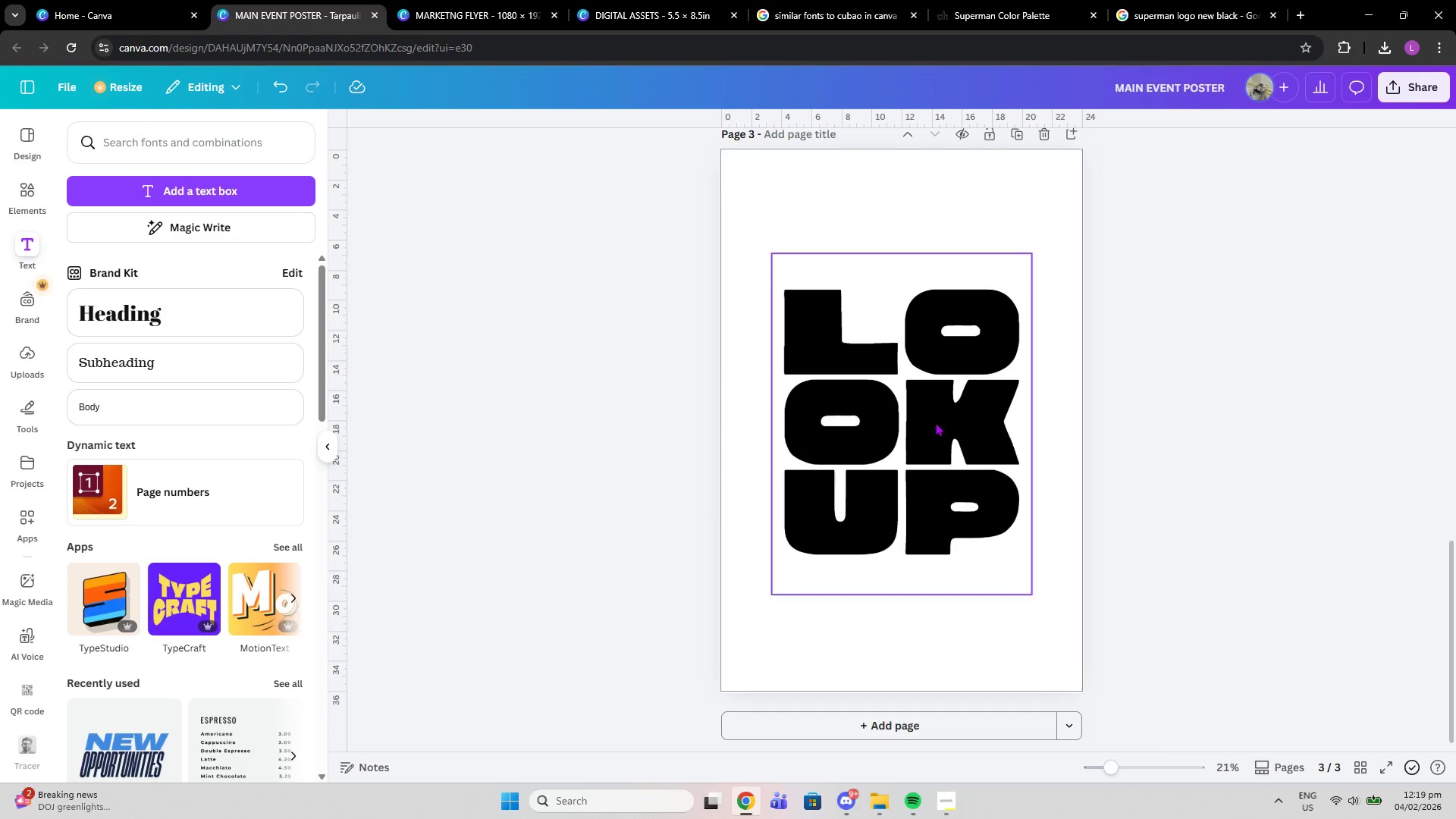 
left_click_drag(start_coordinate=[928, 422], to_coordinate=[900, 361])
 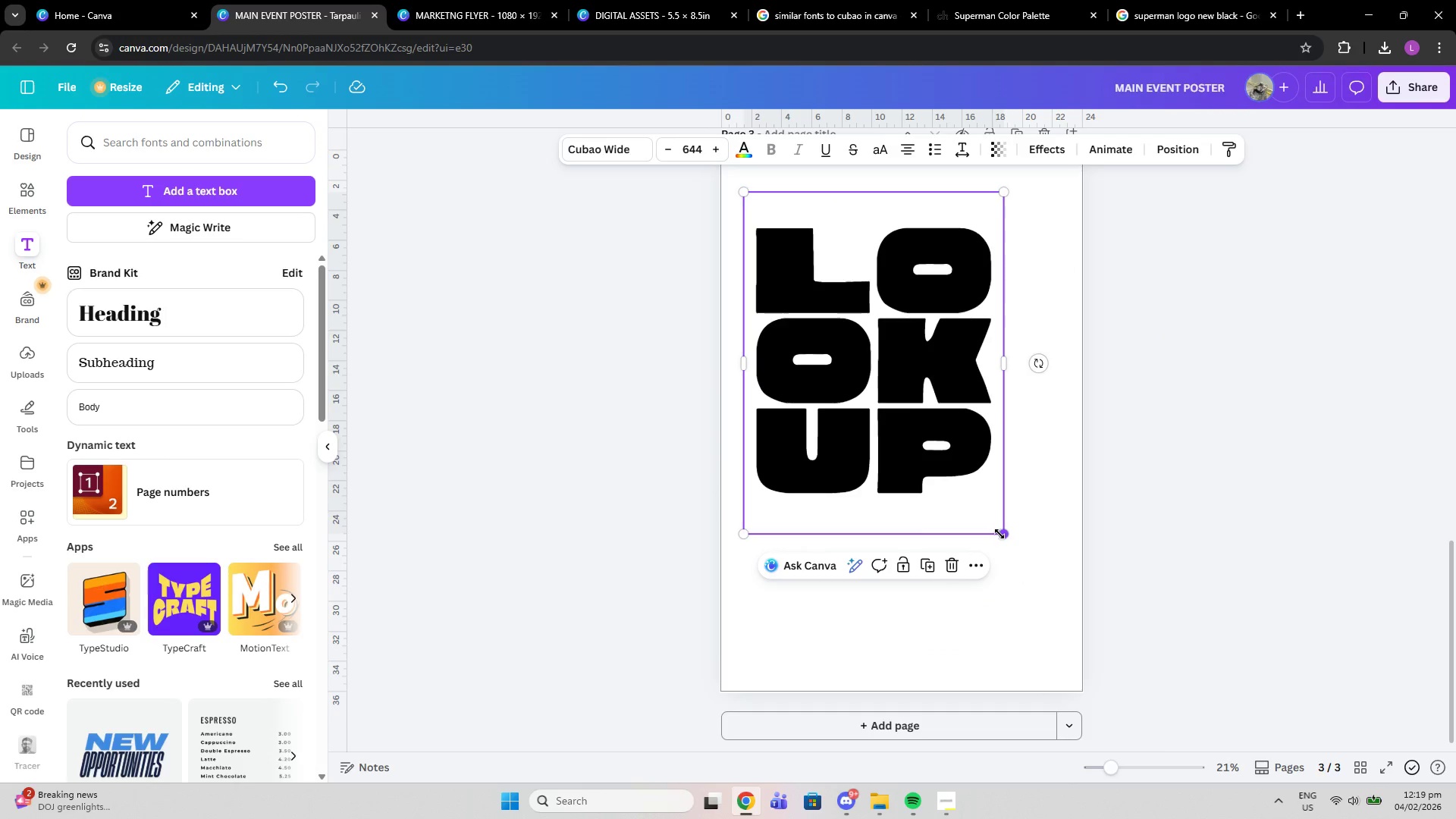 
left_click_drag(start_coordinate=[999, 534], to_coordinate=[1059, 601])
 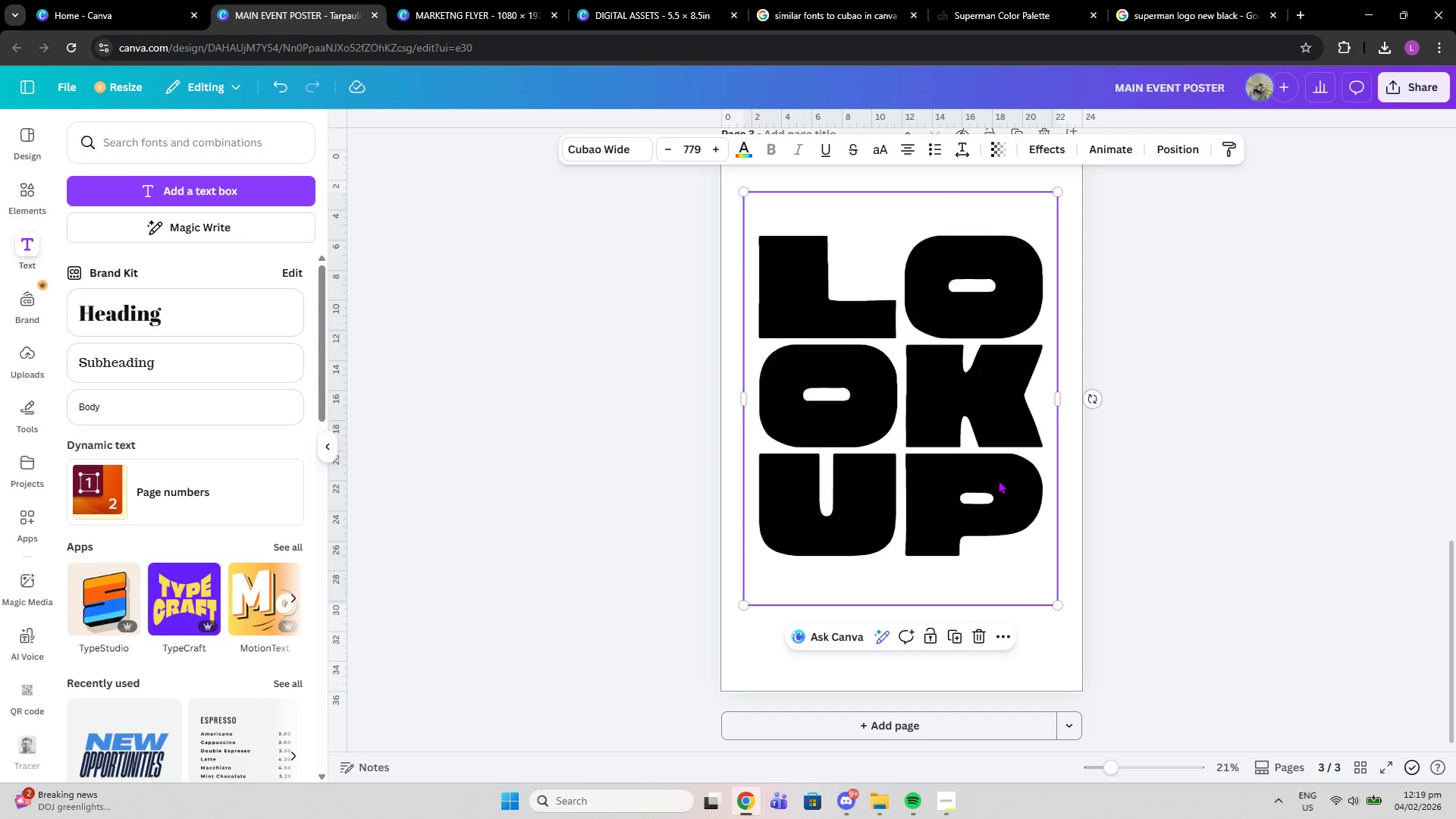 
left_click_drag(start_coordinate=[997, 478], to_coordinate=[999, 496])
 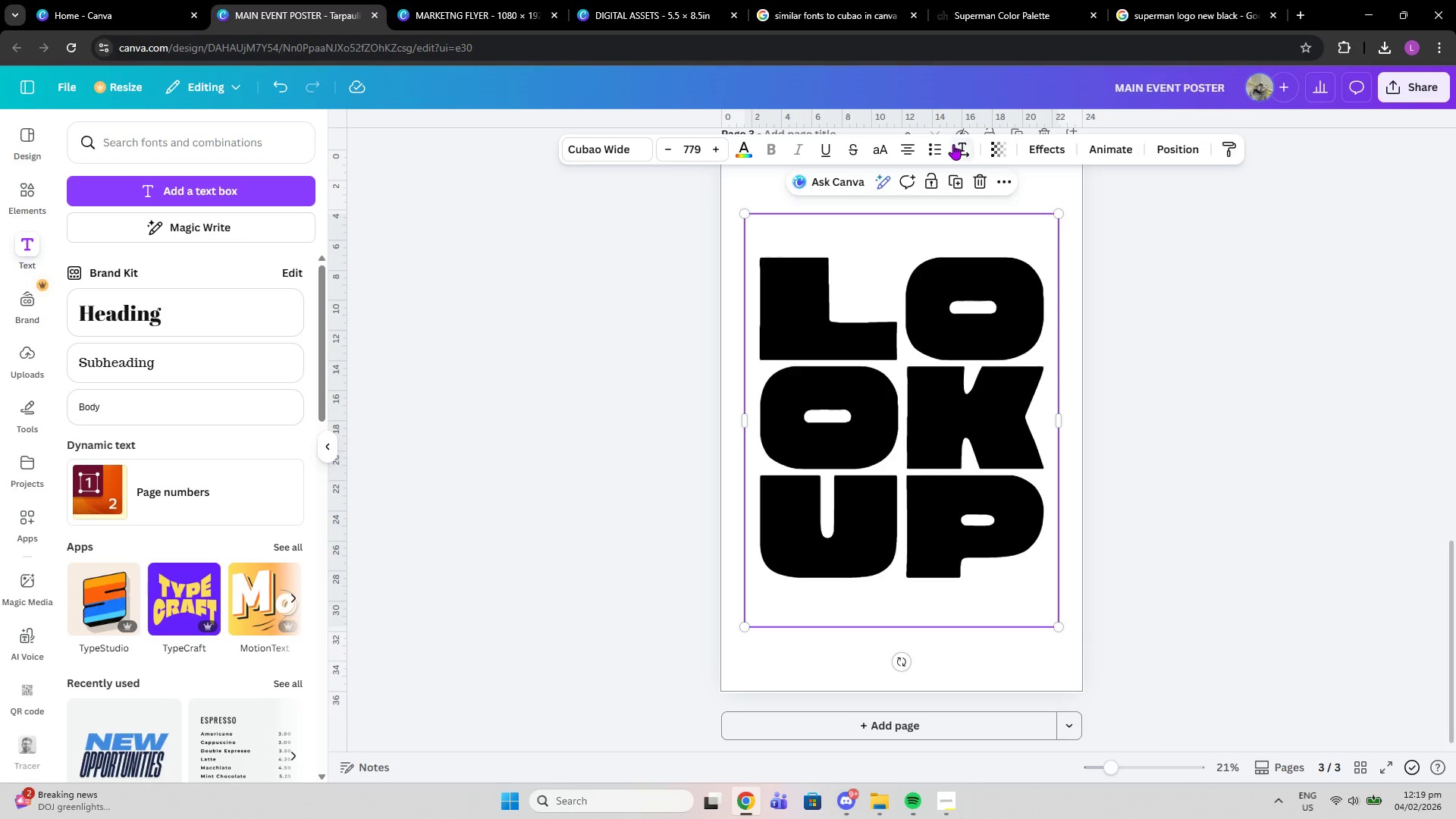 
left_click([953, 144])
 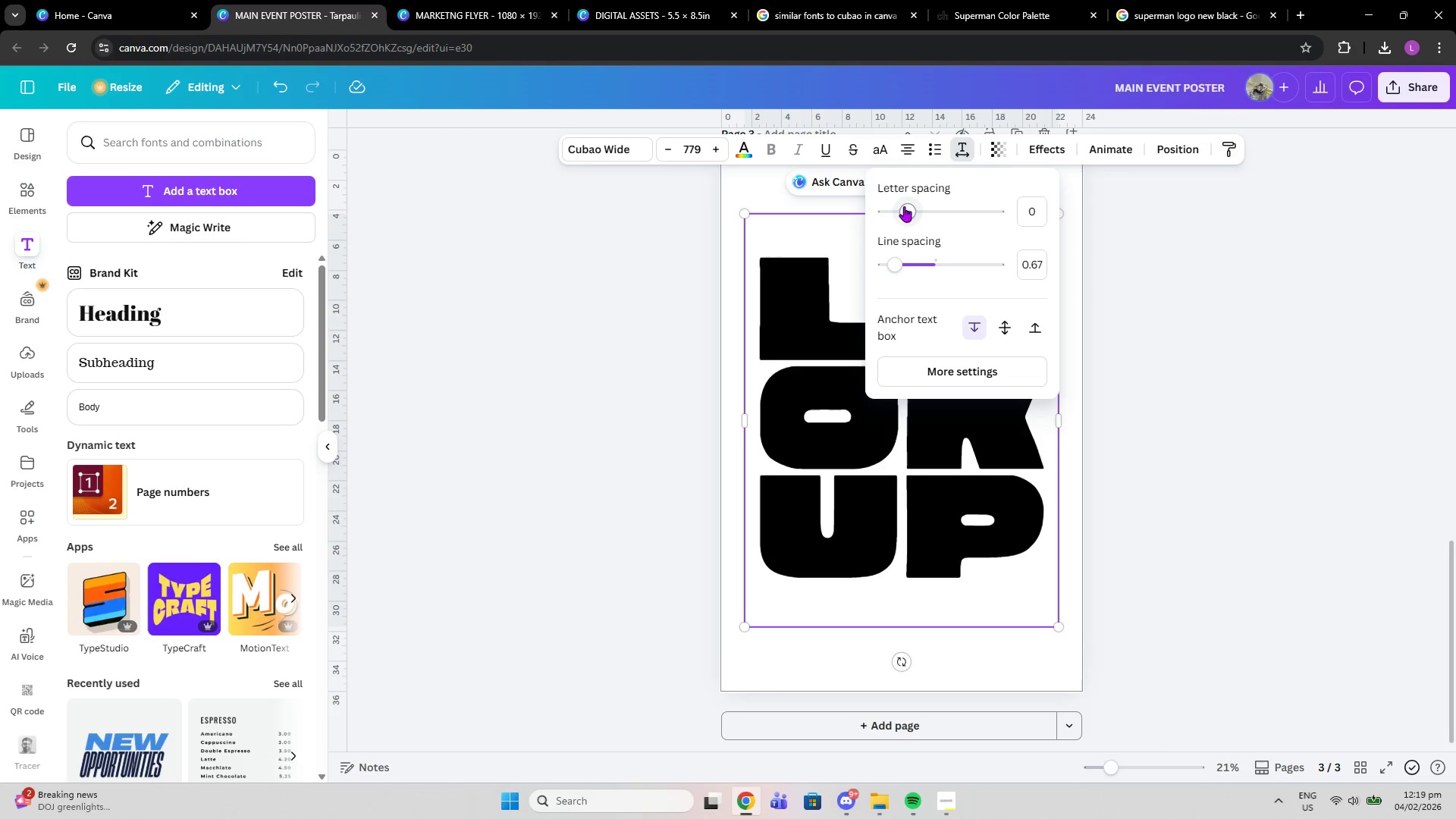 
left_click_drag(start_coordinate=[908, 209], to_coordinate=[904, 209])
 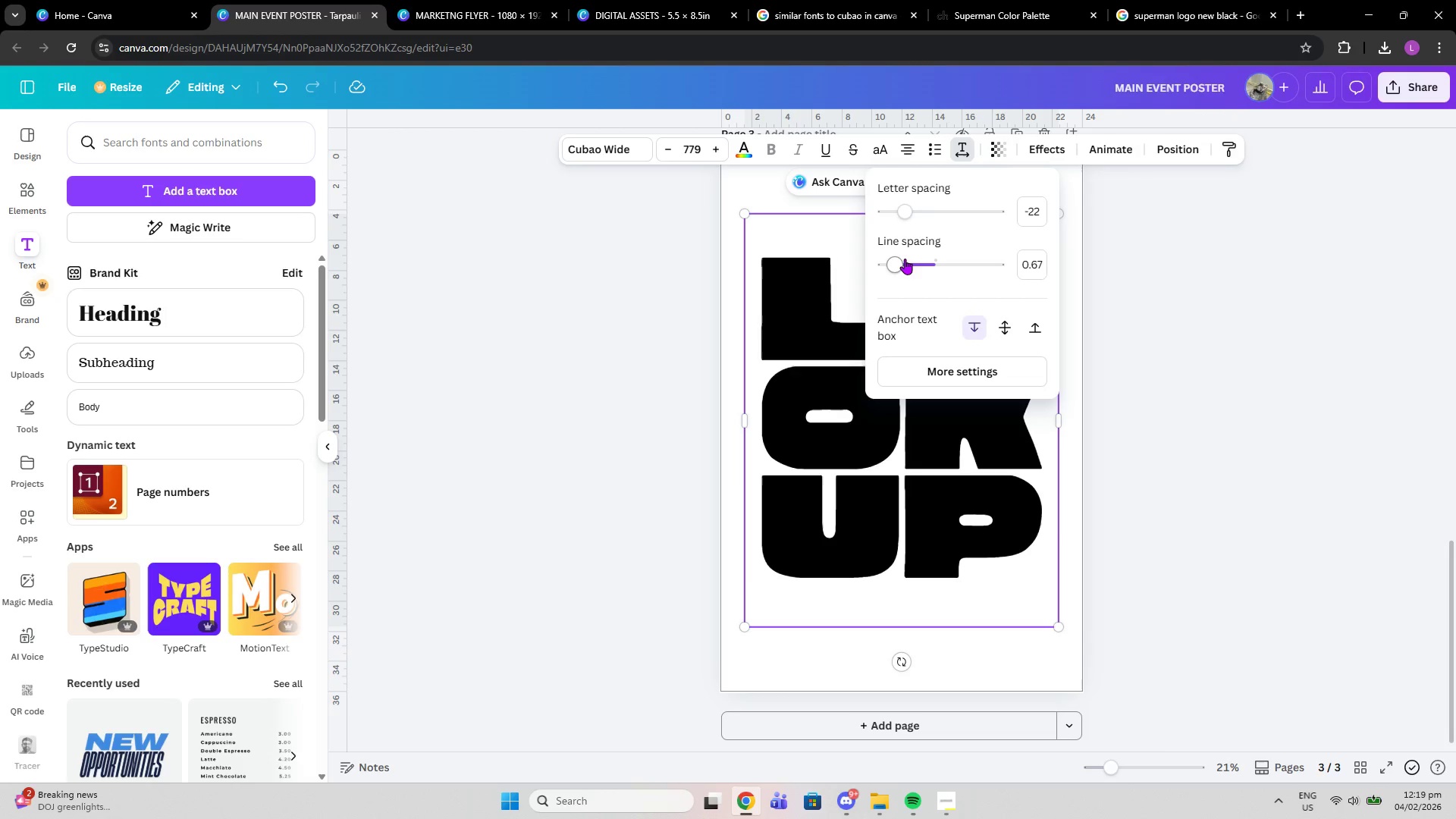 
left_click_drag(start_coordinate=[905, 259], to_coordinate=[893, 256])
 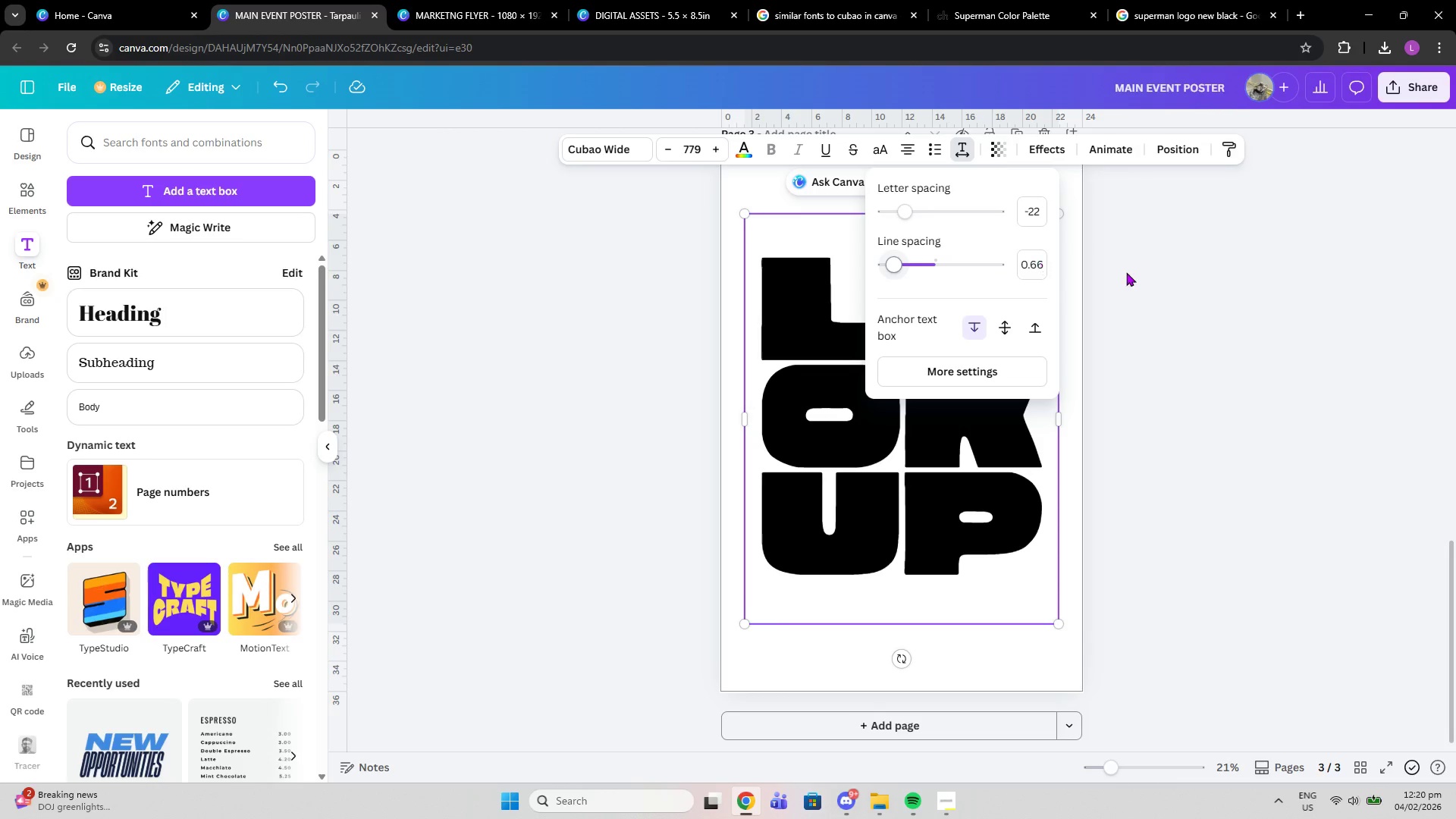 
left_click([1126, 272])
 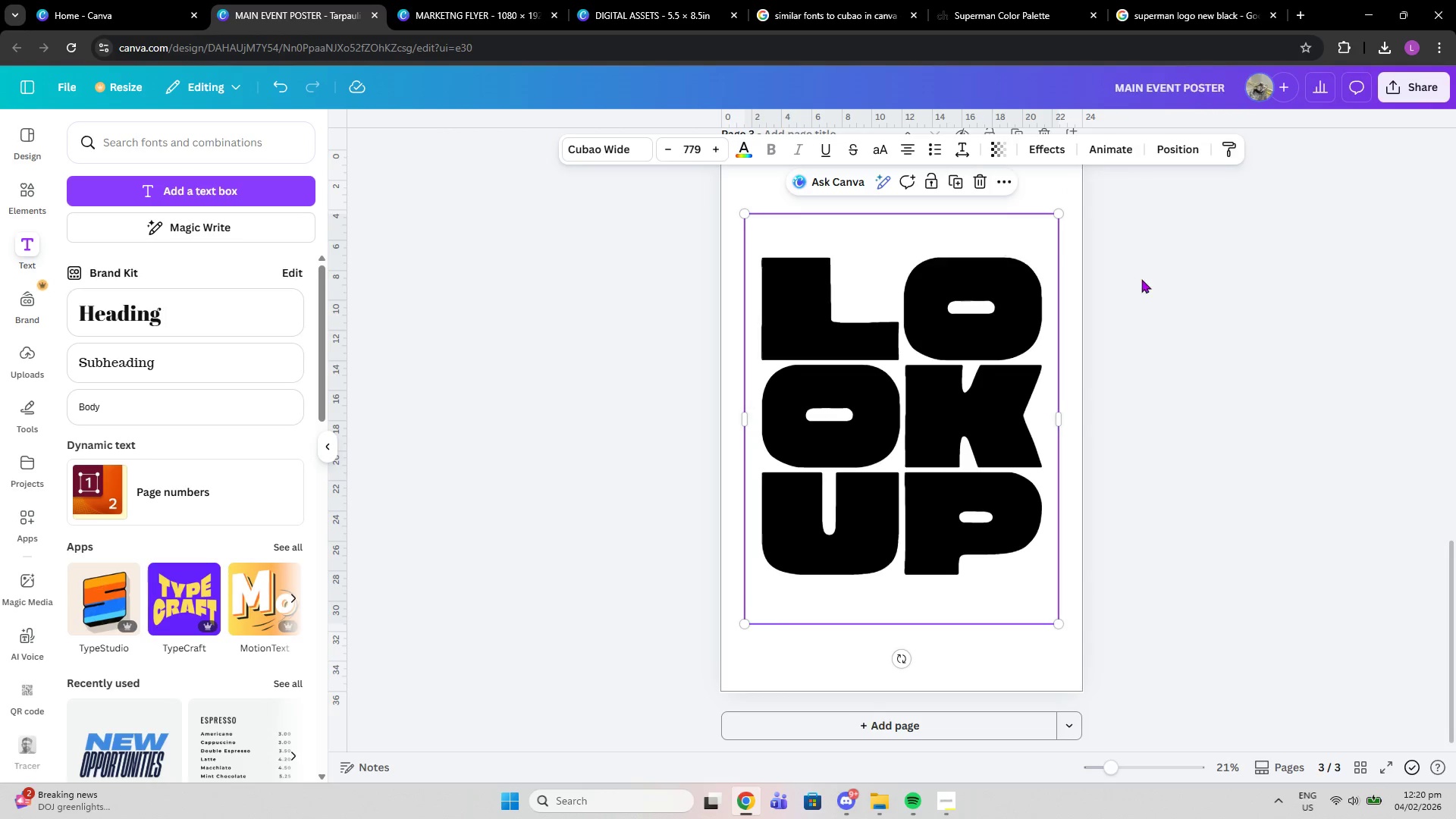 
left_click([1148, 284])
 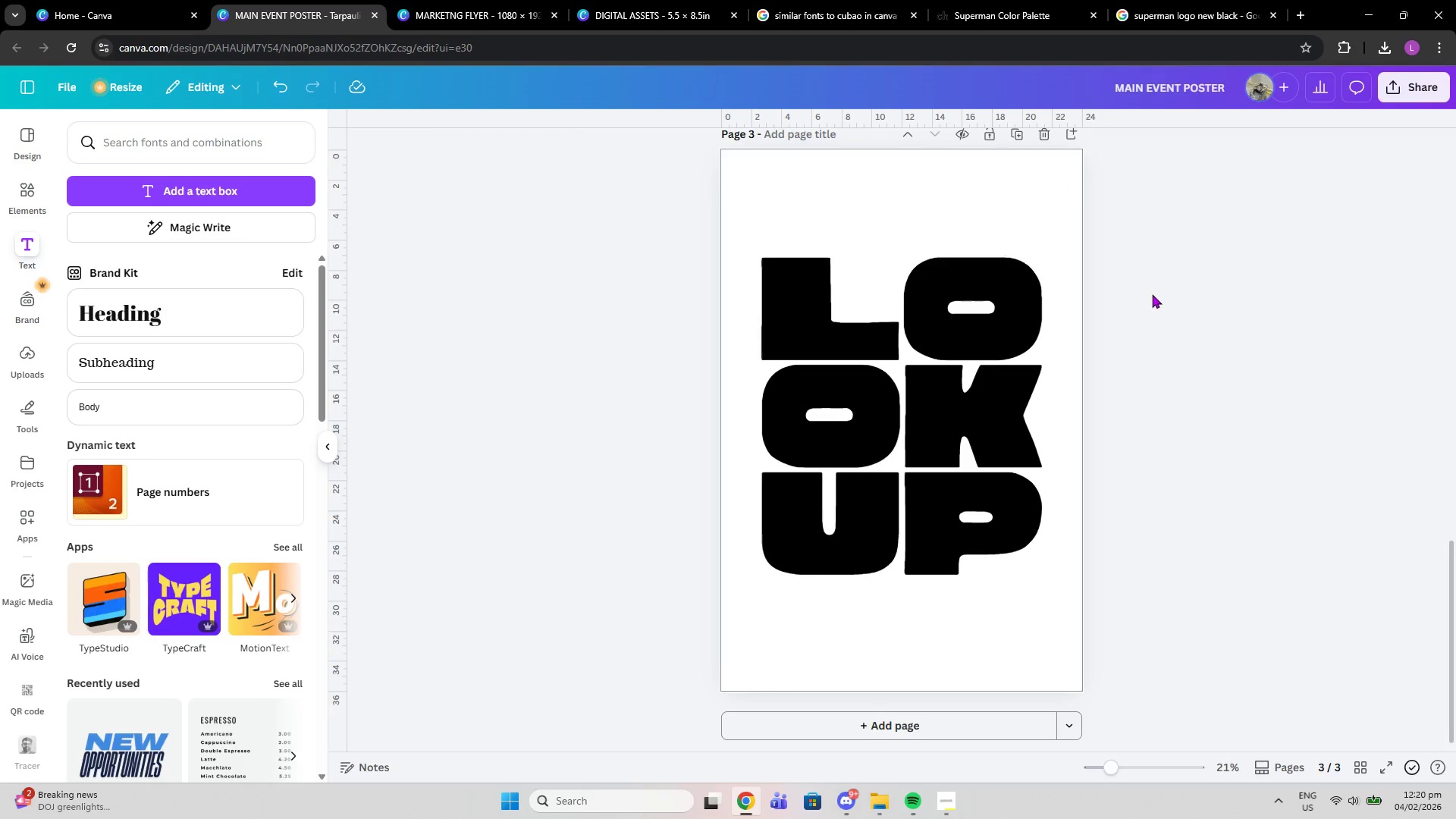 
scroll: coordinate [1155, 303], scroll_direction: up, amount: 7.0
 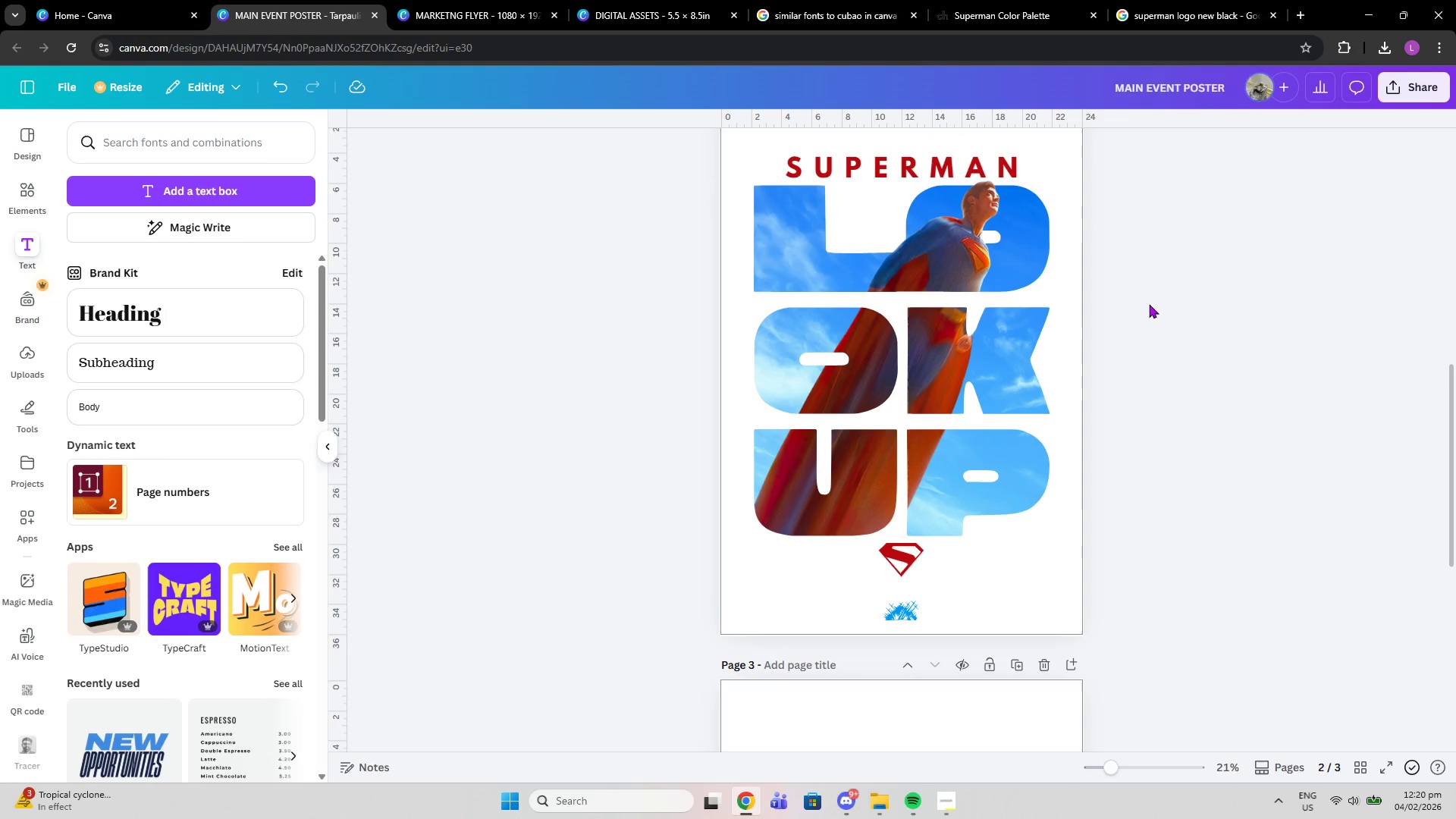 
scroll: coordinate [1147, 304], scroll_direction: down, amount: 5.0
 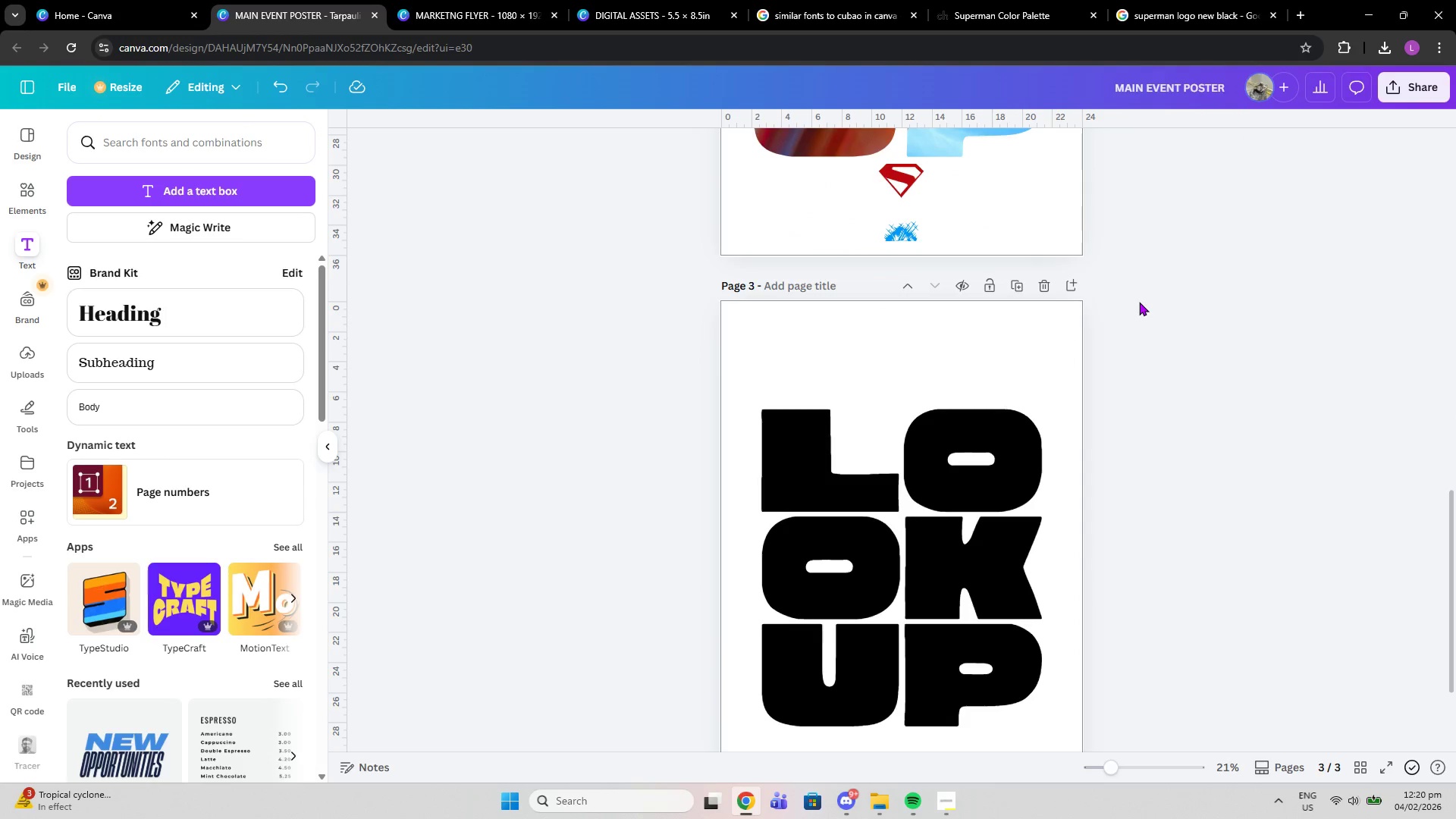 
scroll: coordinate [1139, 302], scroll_direction: up, amount: 3.0
 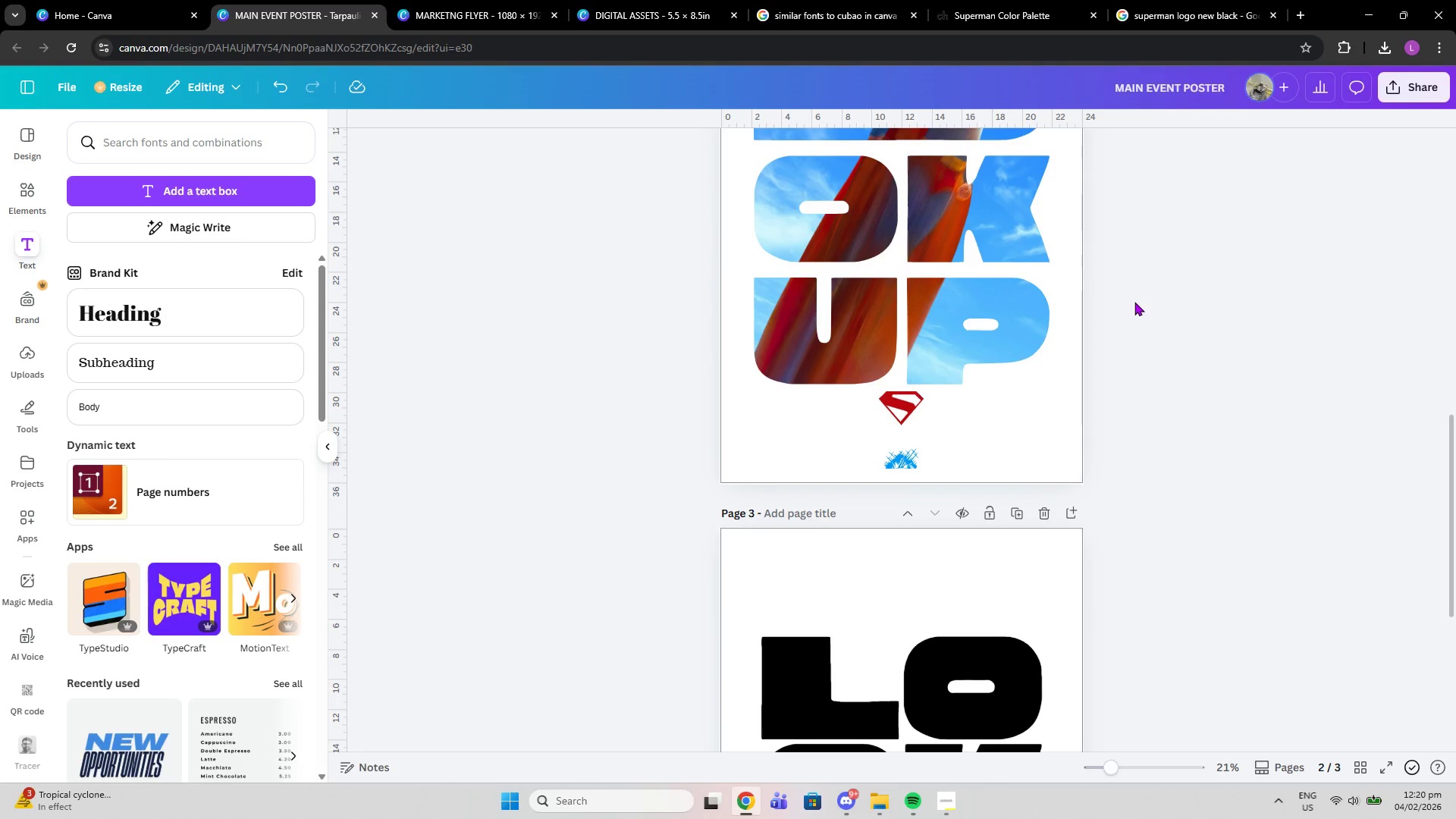 
scroll: coordinate [1134, 302], scroll_direction: down, amount: 4.0
 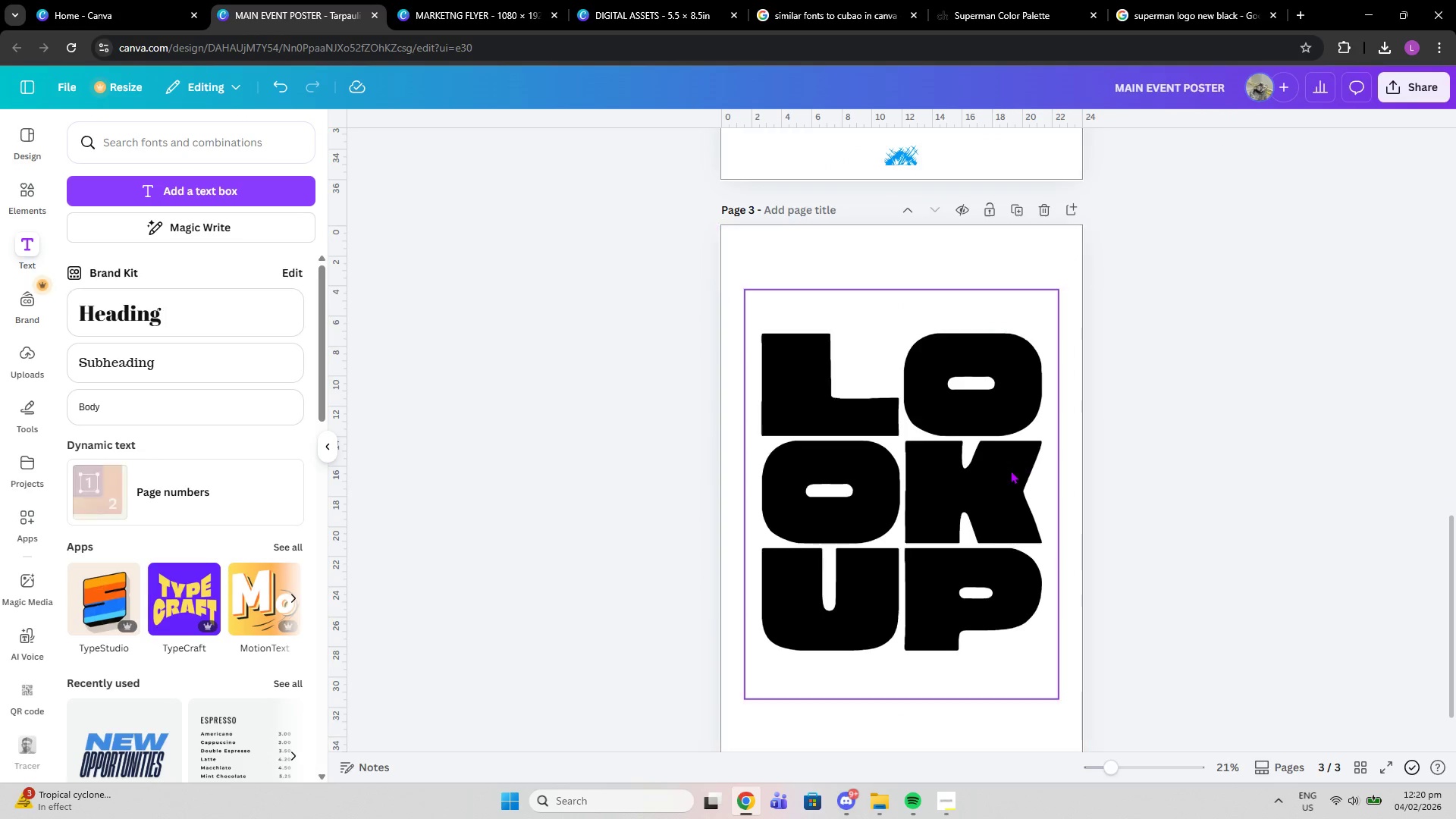 
left_click([1010, 470])
 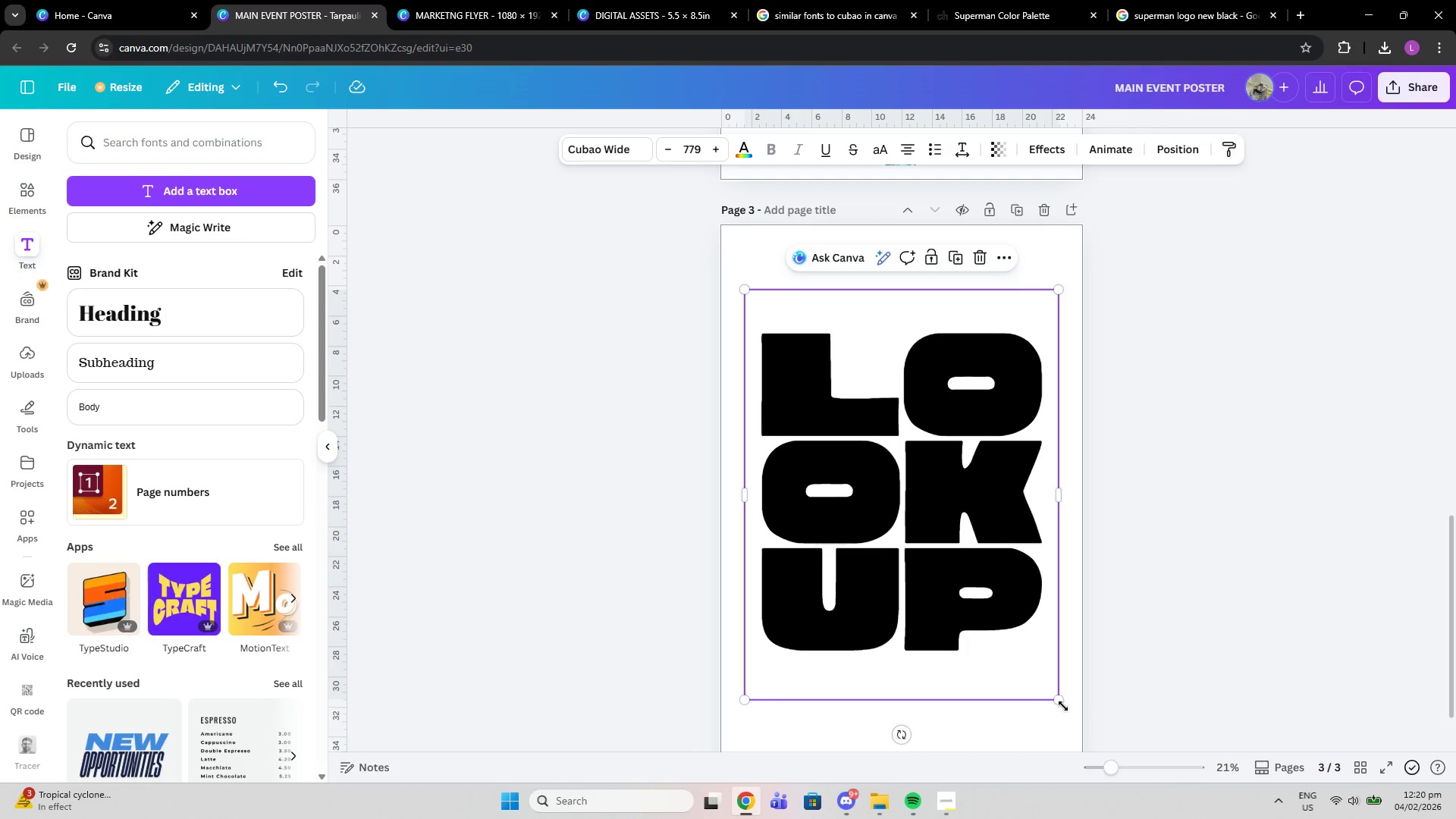 
left_click_drag(start_coordinate=[1060, 704], to_coordinate=[1072, 713])
 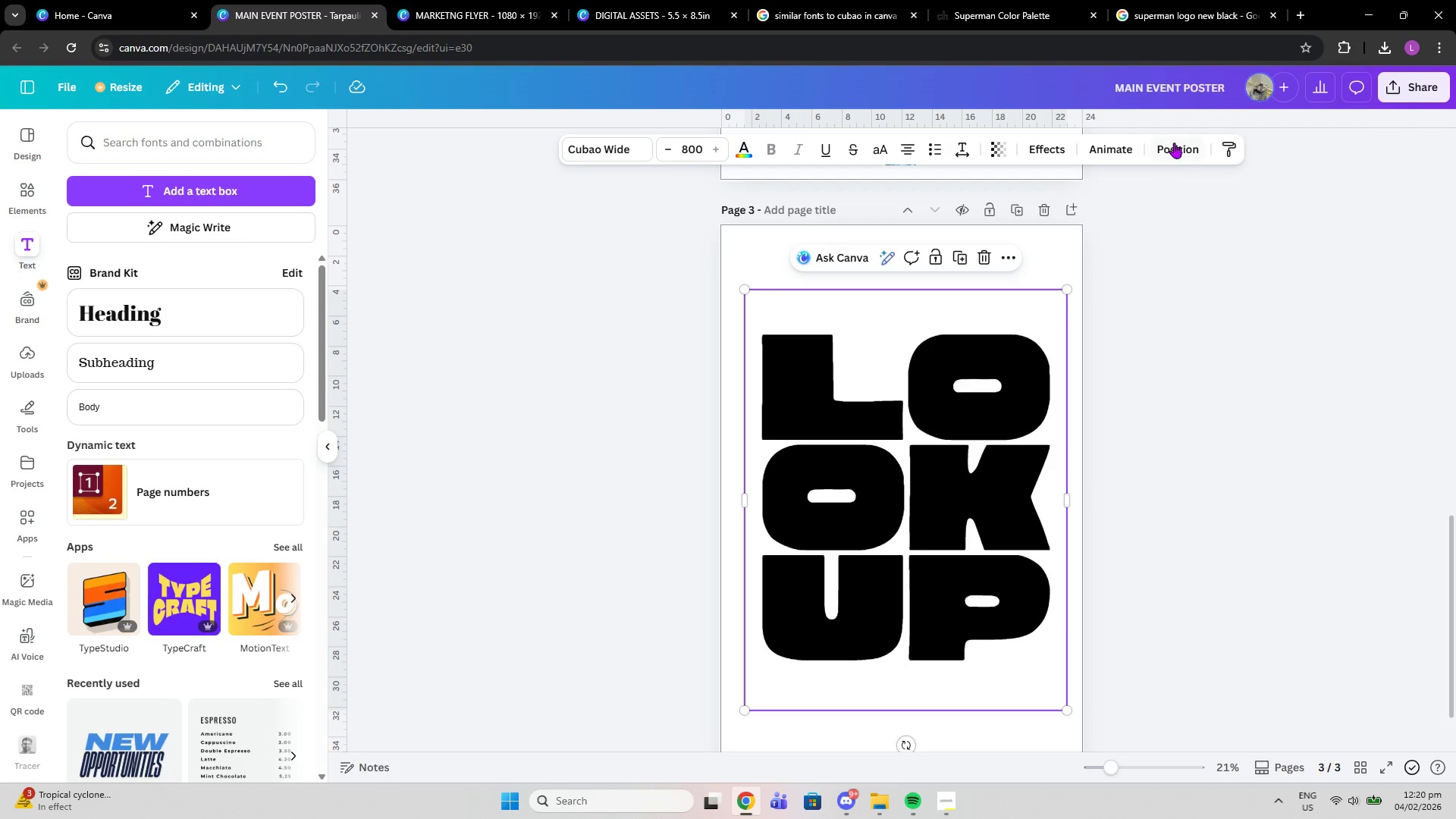 
left_click([1174, 143])
 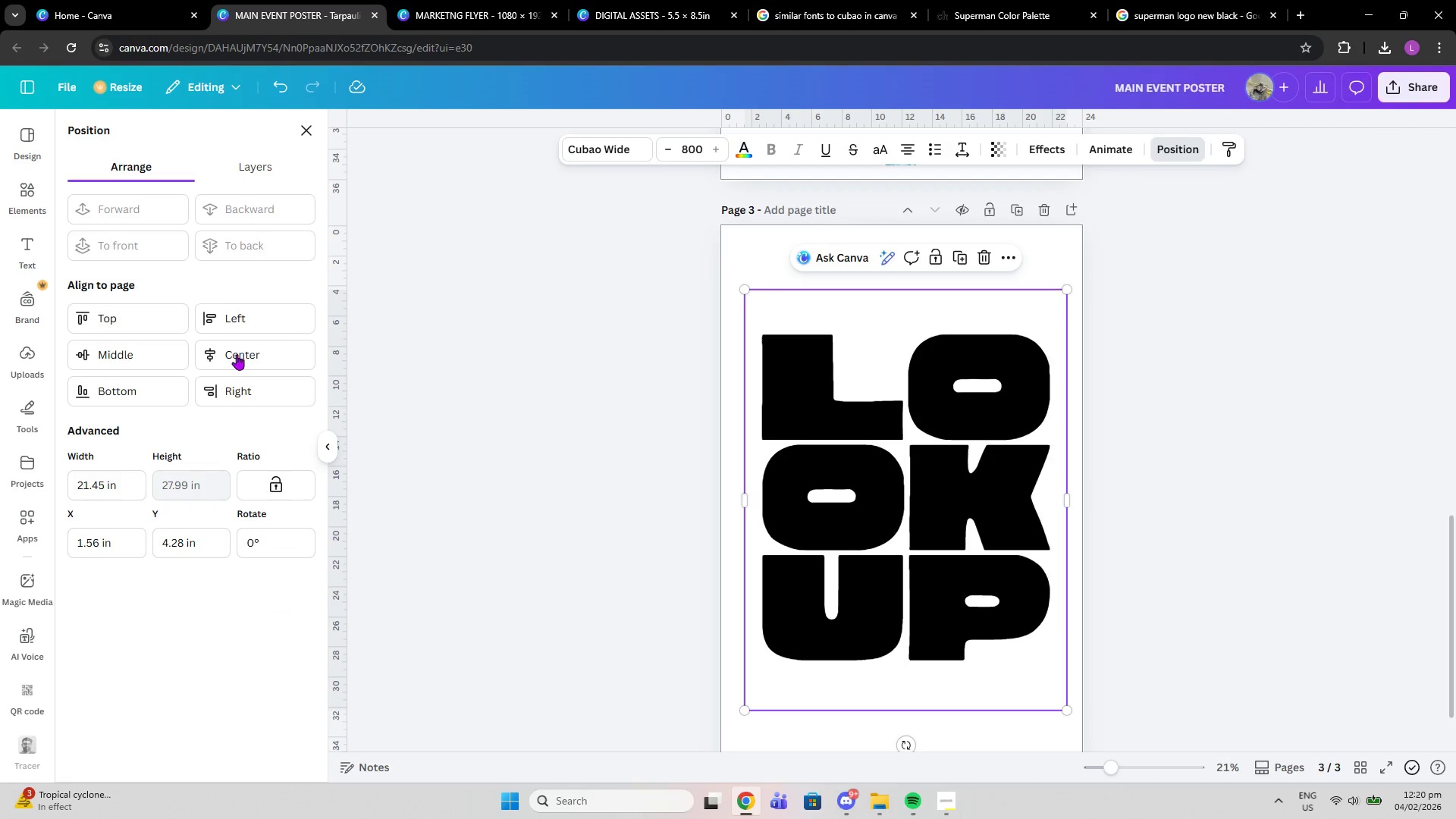 
double_click([96, 350])
 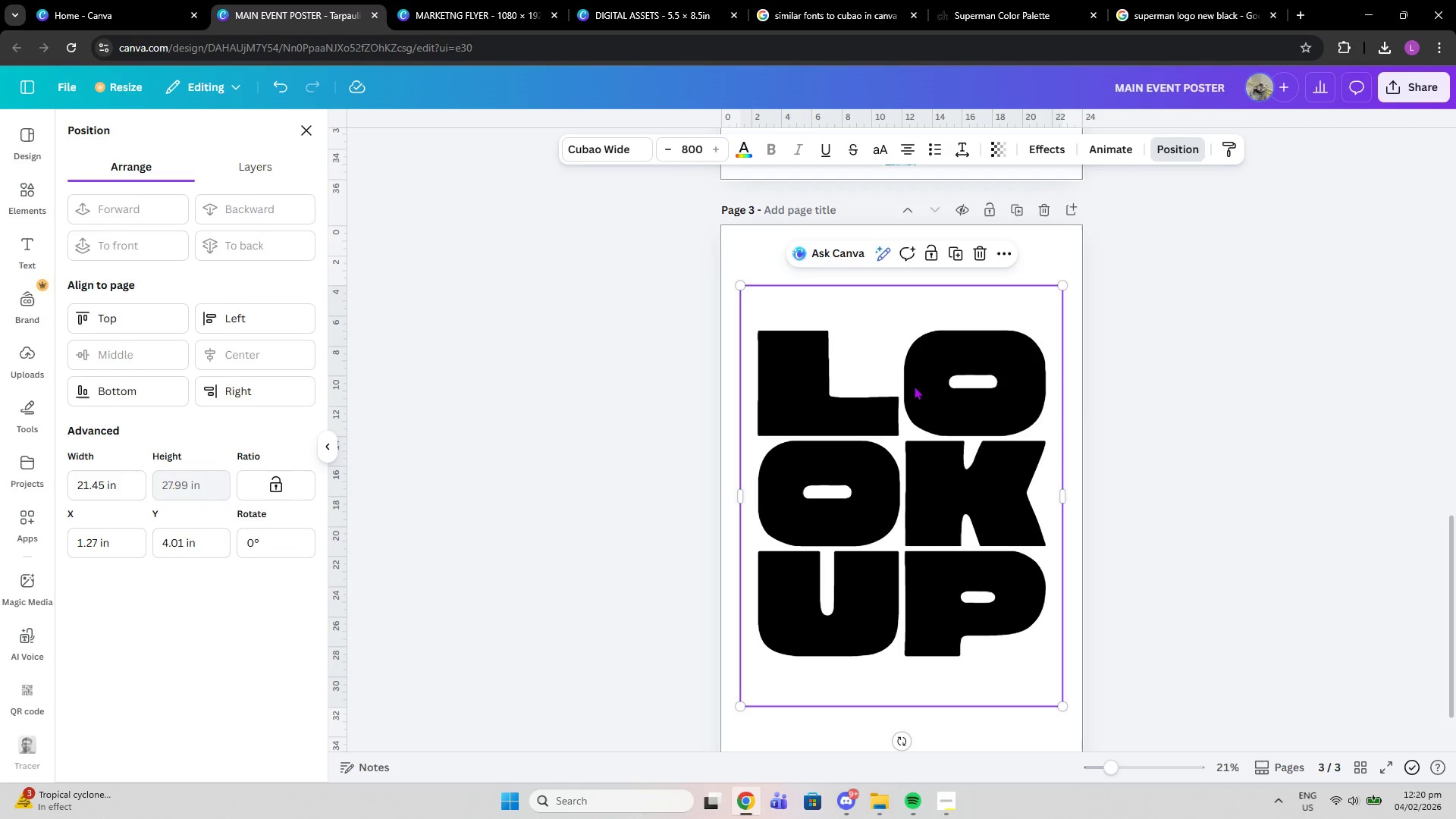 
left_click_drag(start_coordinate=[1089, 396], to_coordinate=[1094, 396])
 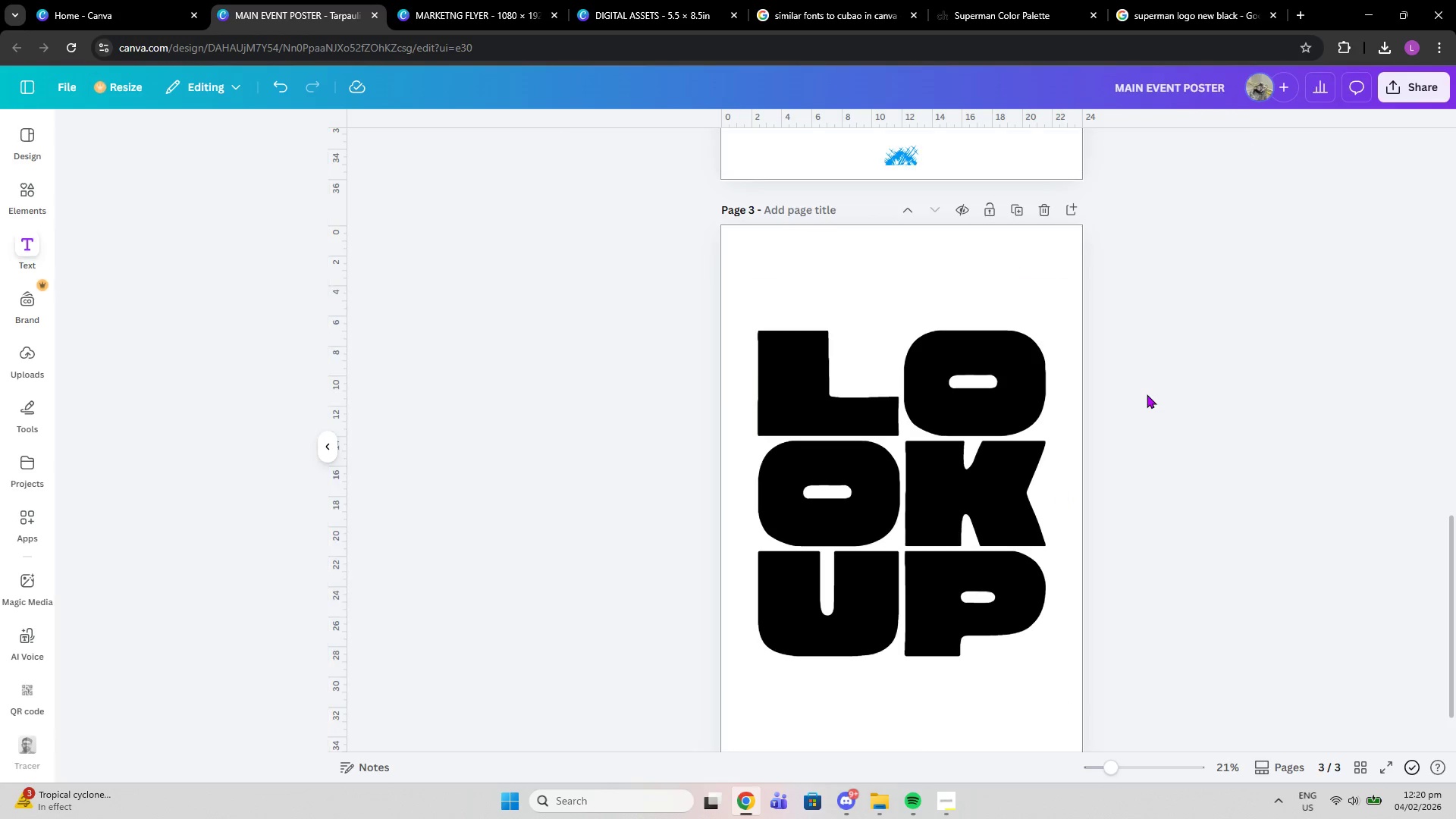 
double_click([1147, 394])
 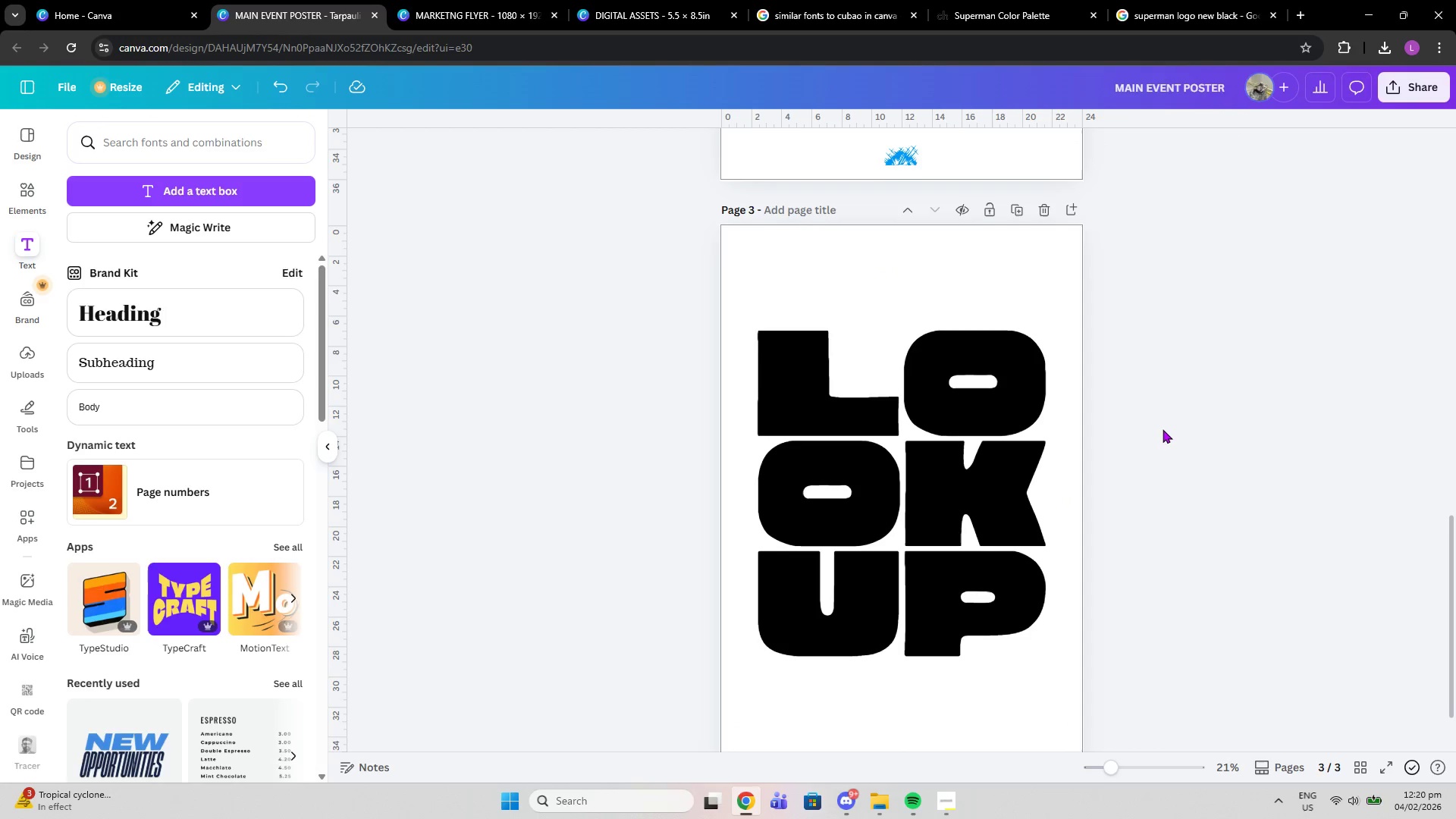 
scroll: coordinate [1162, 436], scroll_direction: down, amount: 3.0
 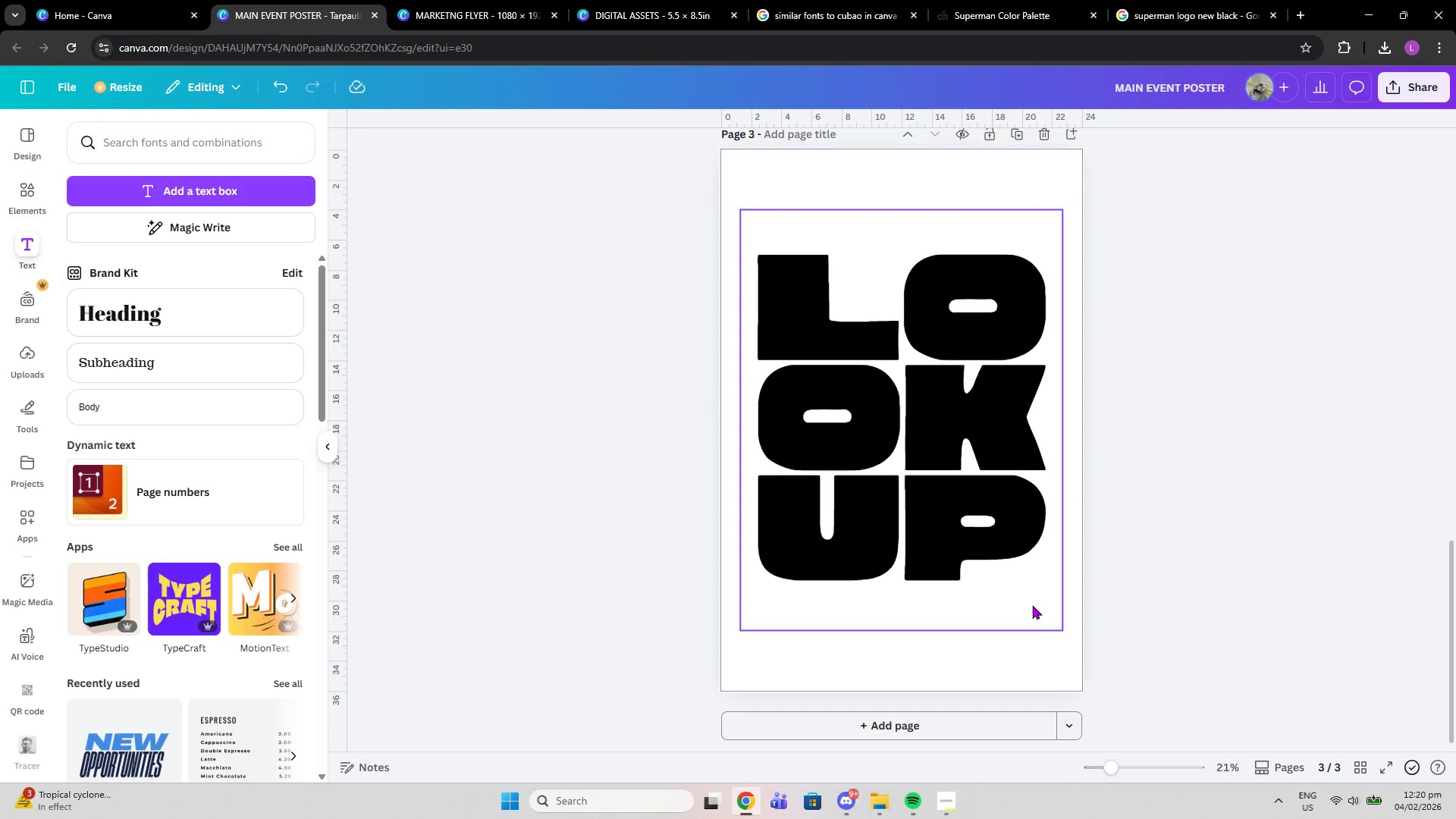 
left_click([1032, 605])
 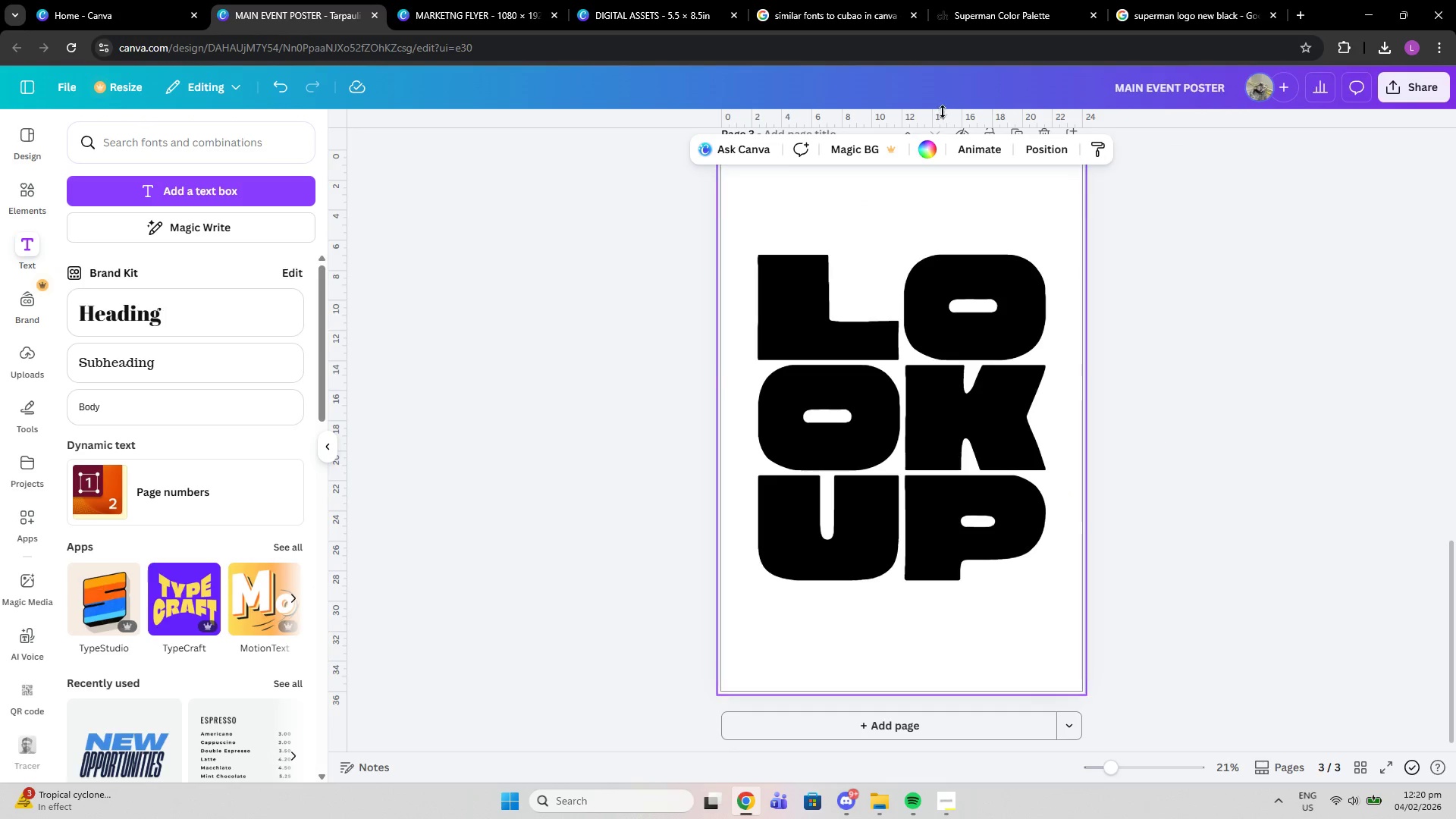 
left_click([926, 151])
 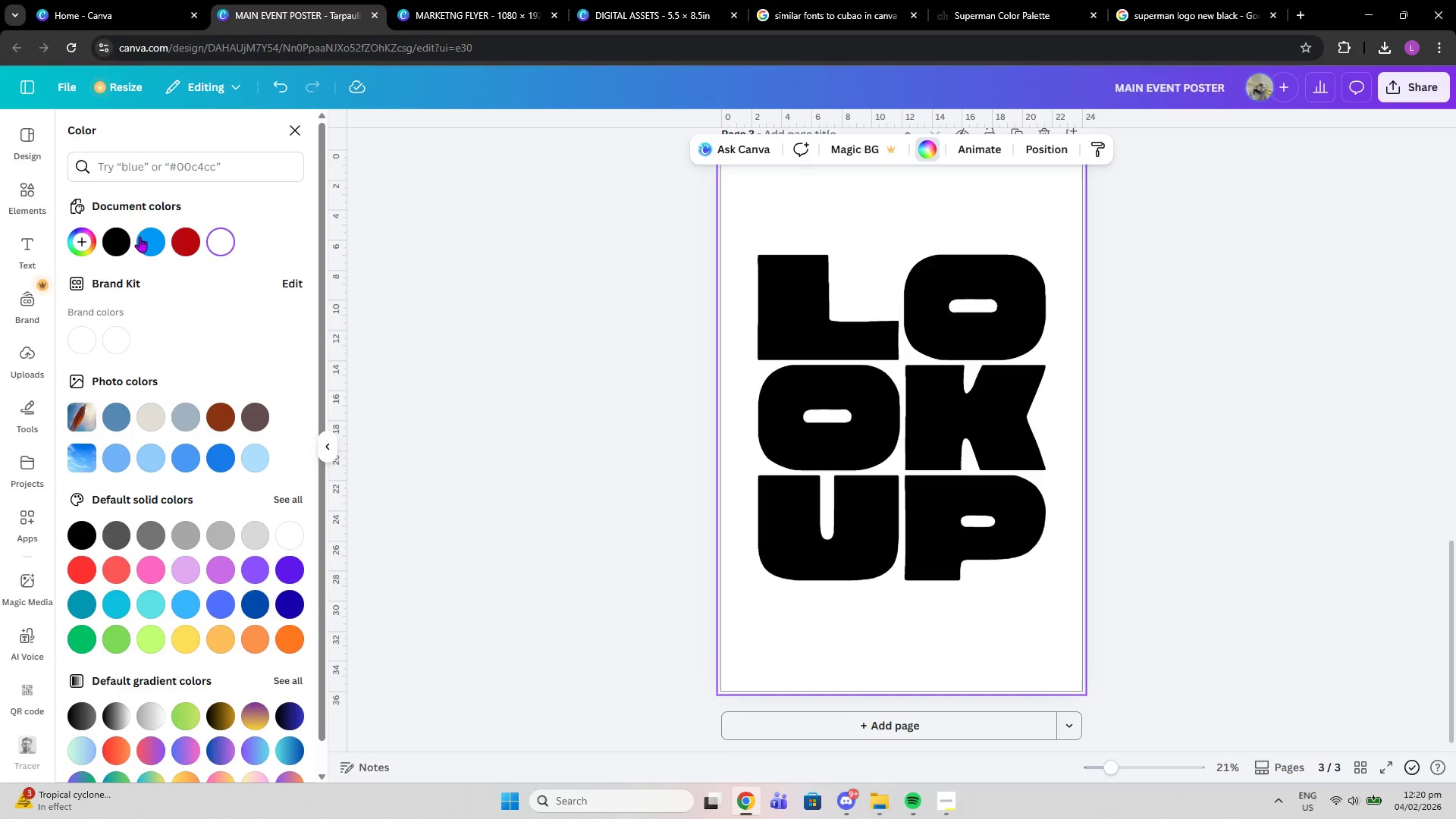 
left_click([115, 240])
 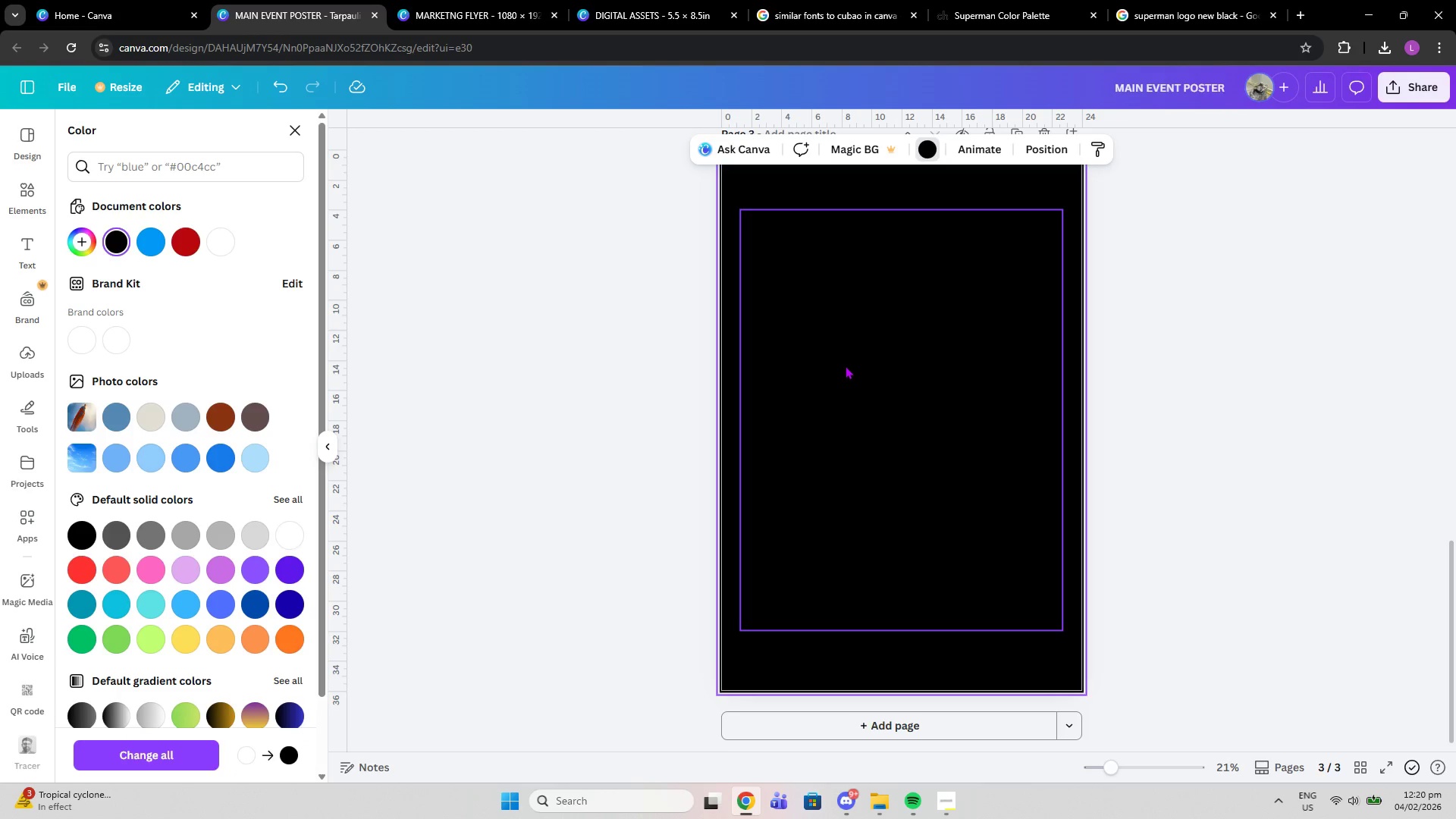 
left_click([846, 366])
 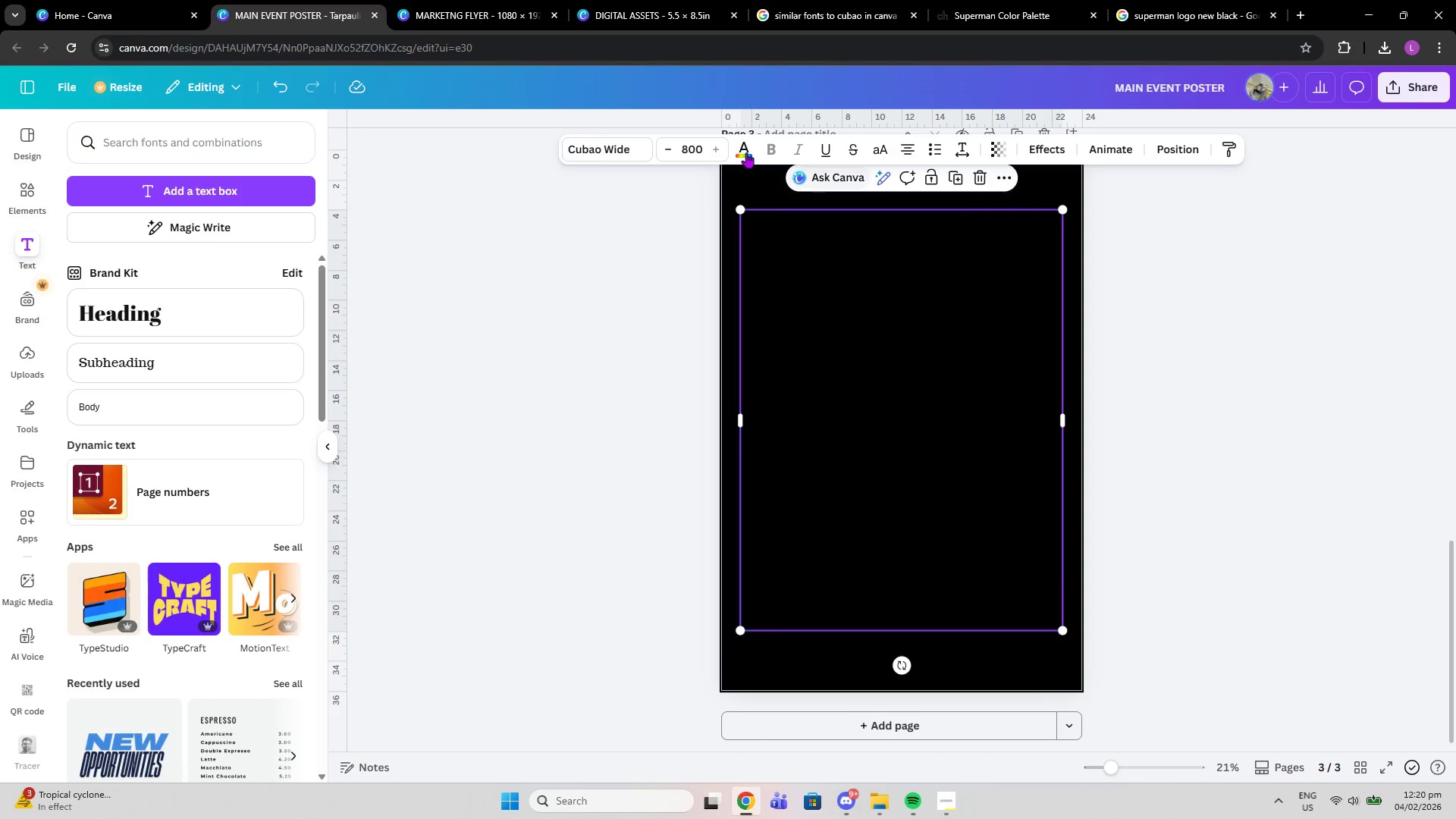 
left_click([746, 152])
 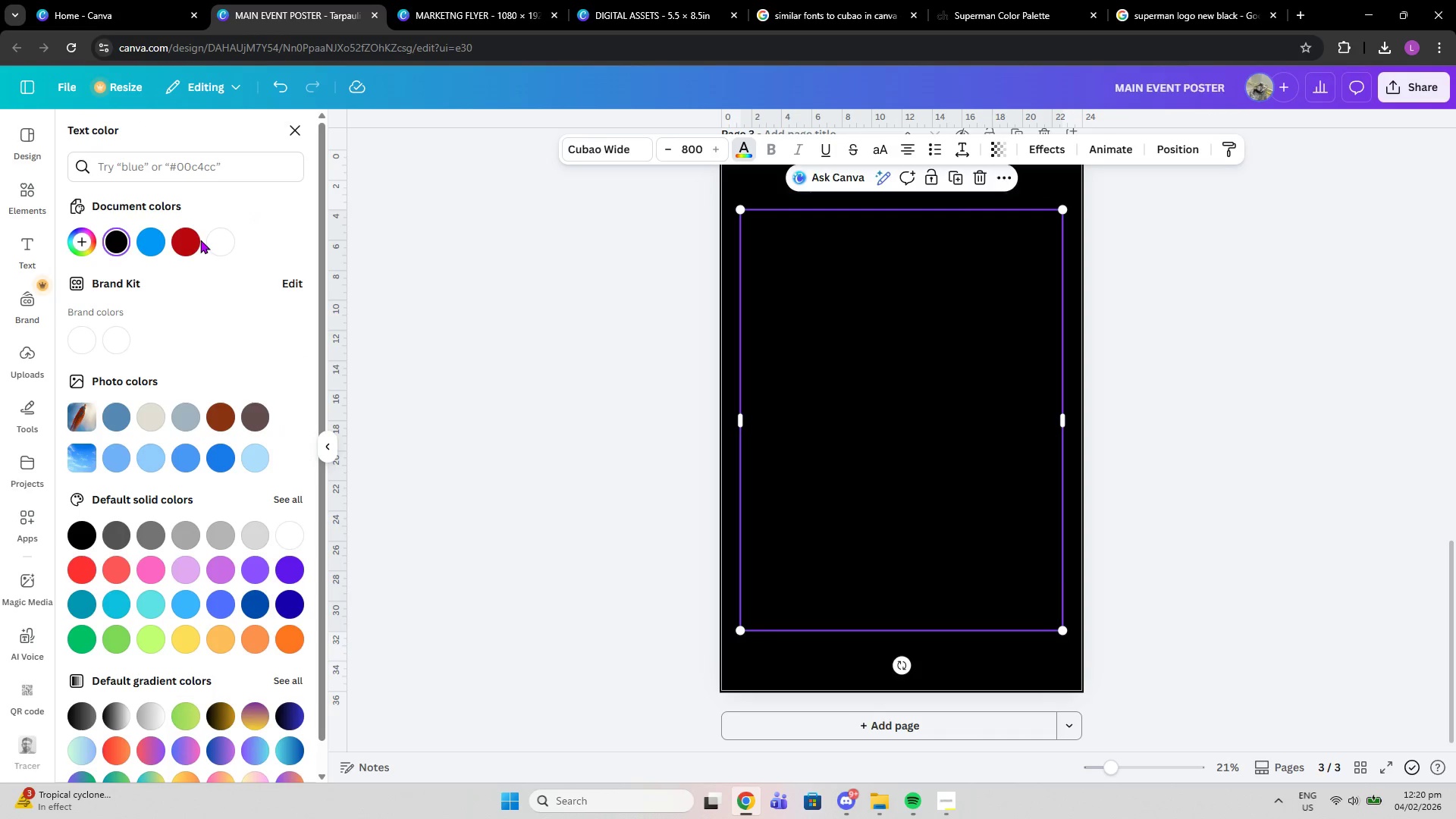 
left_click([209, 239])
 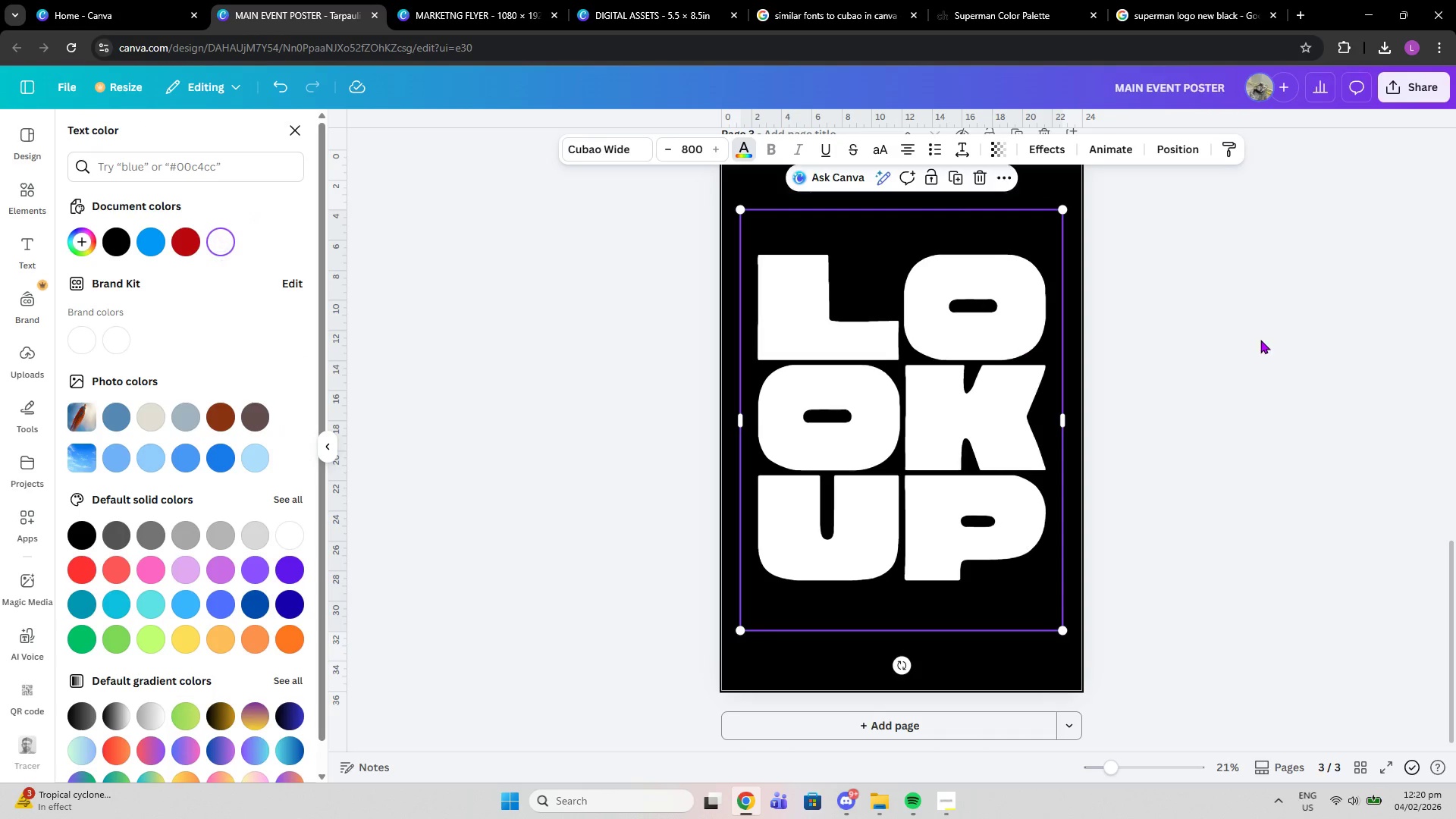 
left_click([1260, 340])
 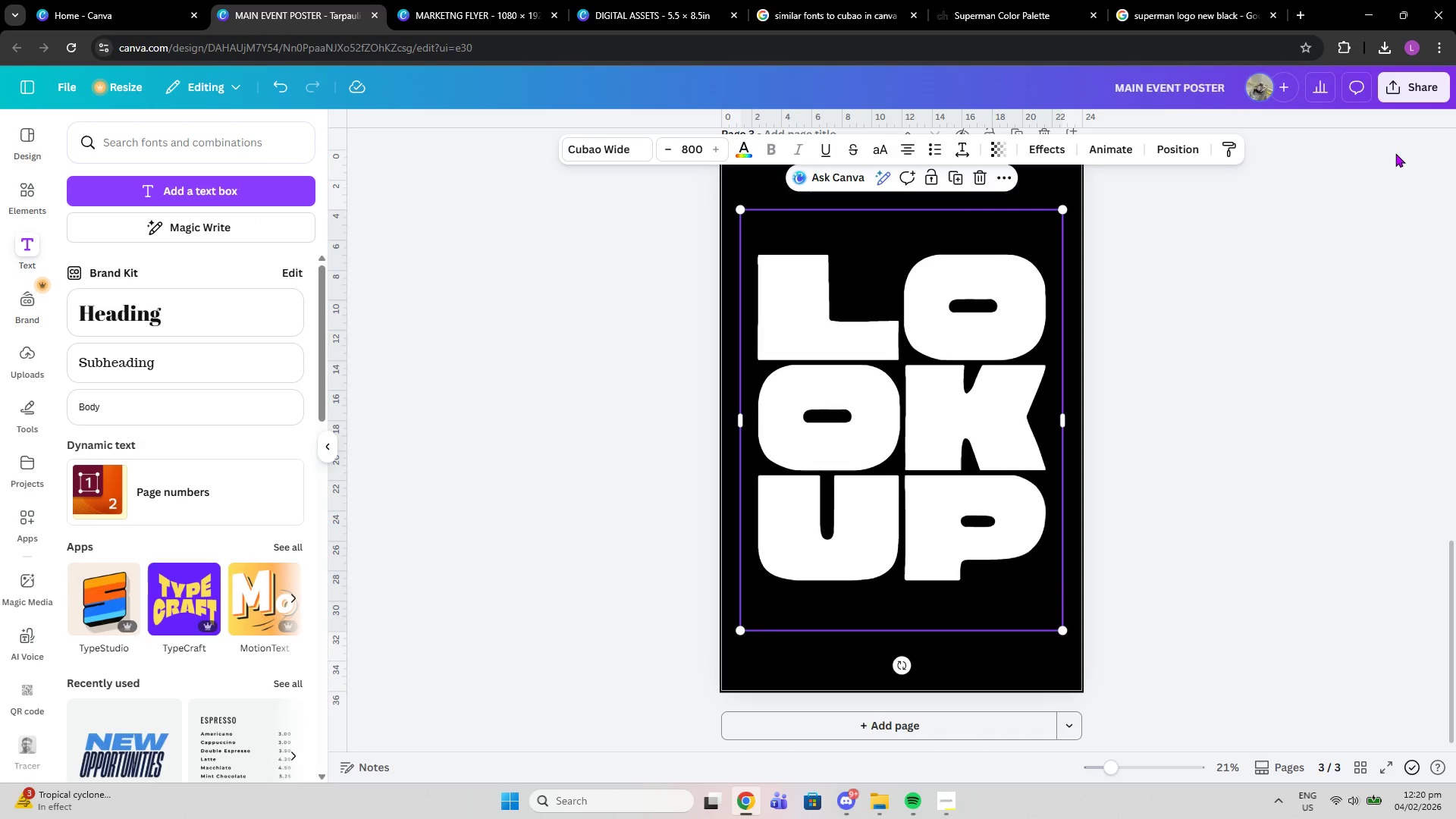 
left_click([1395, 153])
 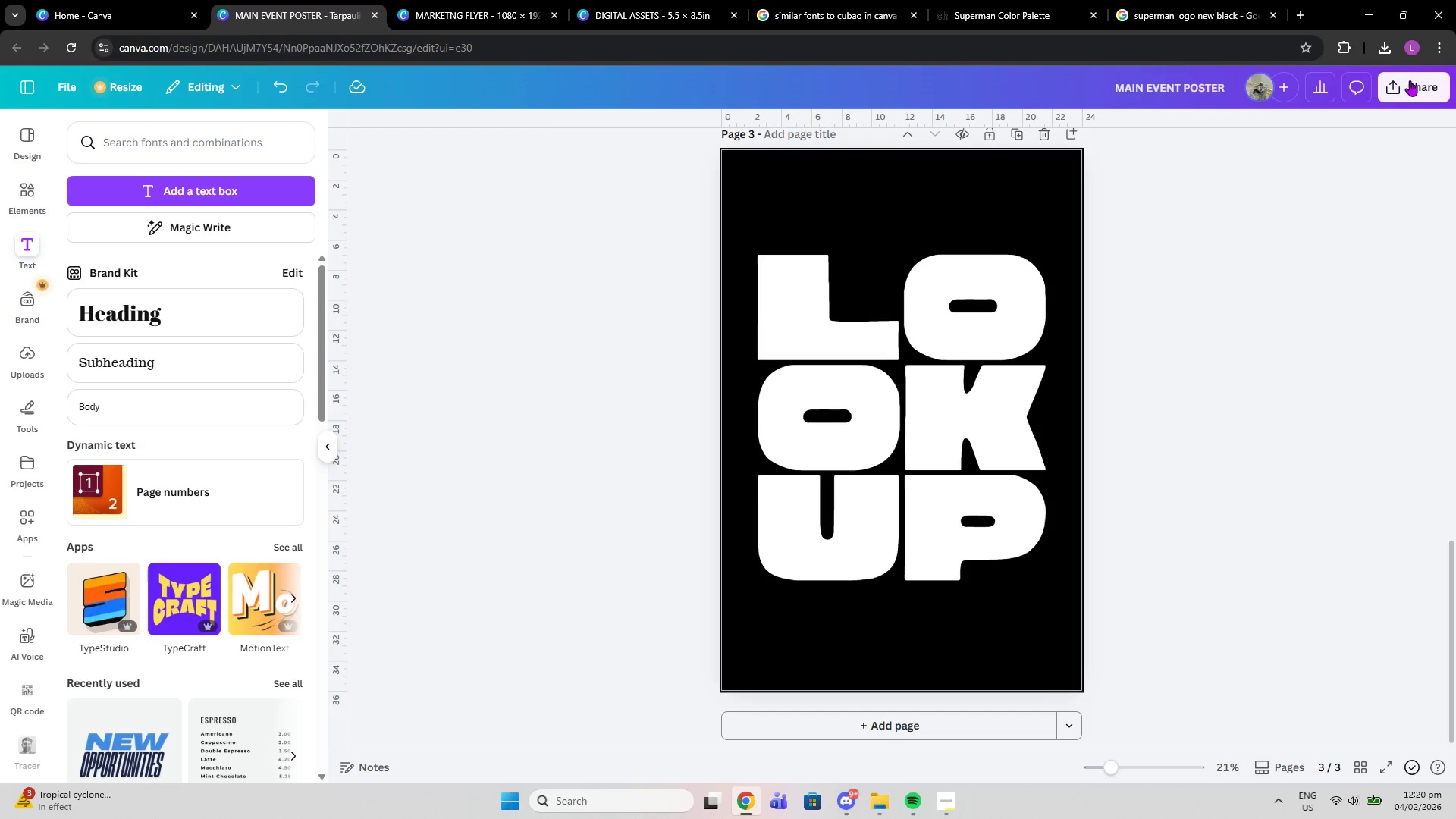 
left_click([1410, 80])
 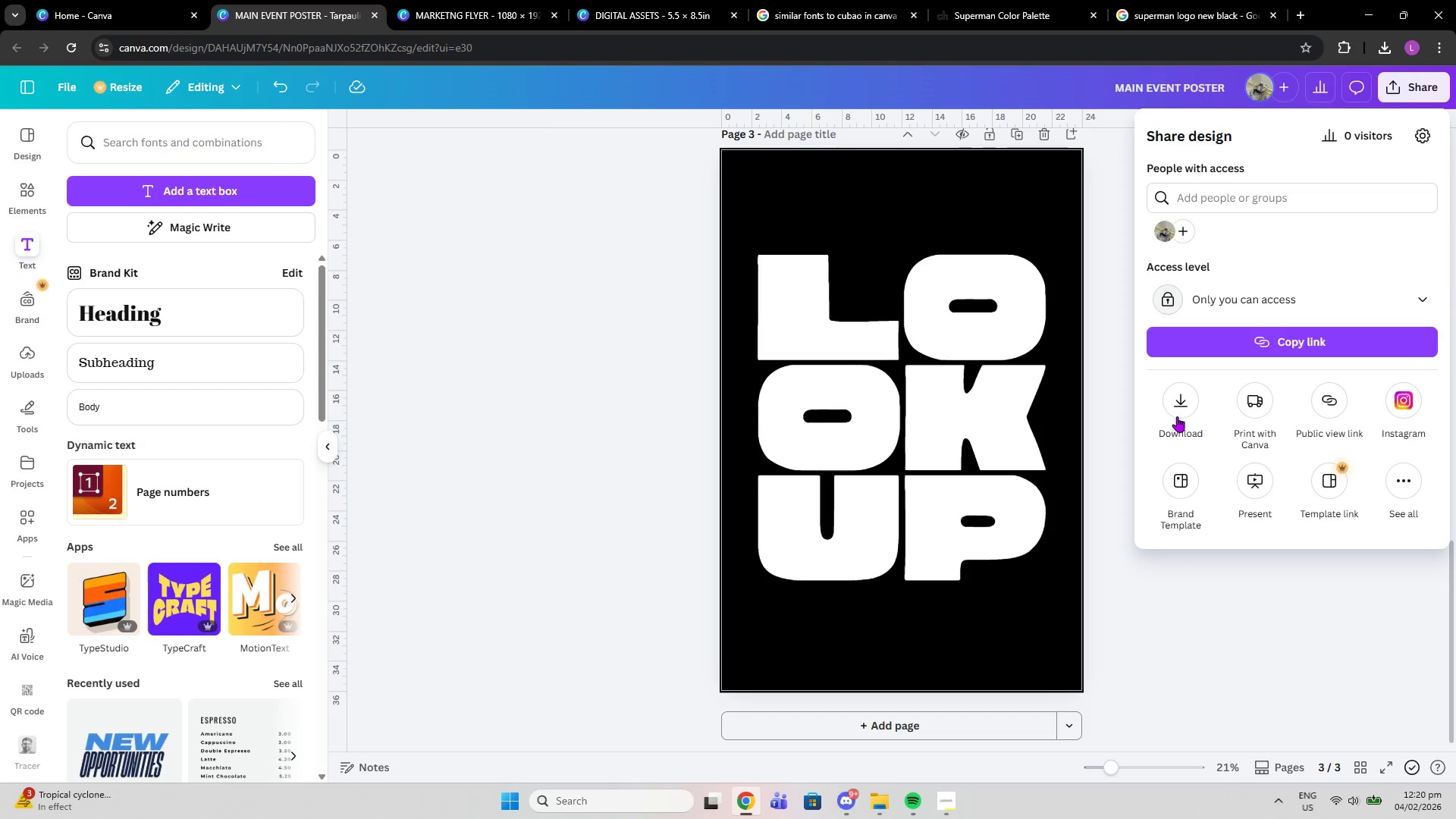 
left_click([1177, 416])
 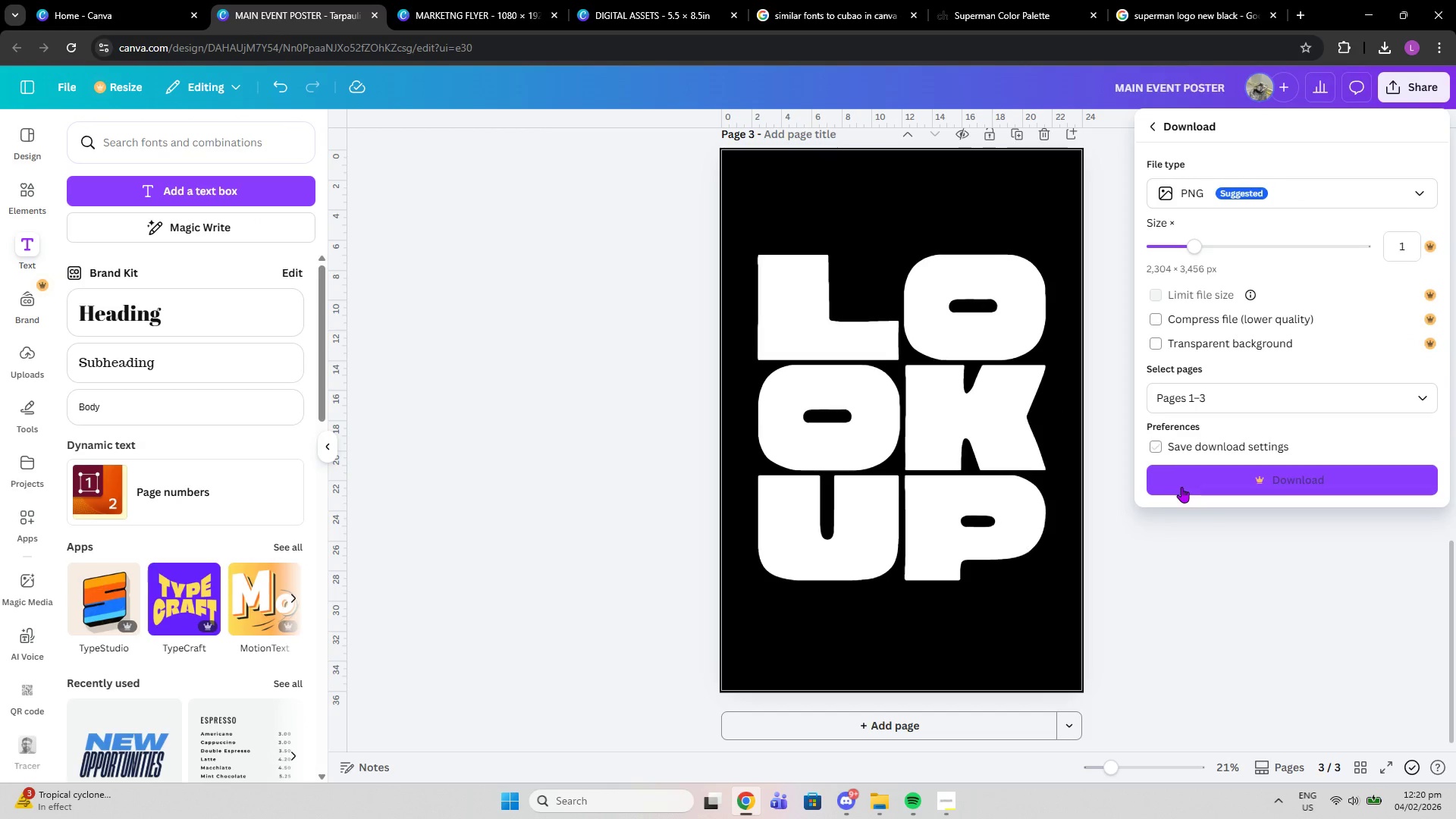 
double_click([1171, 416])
 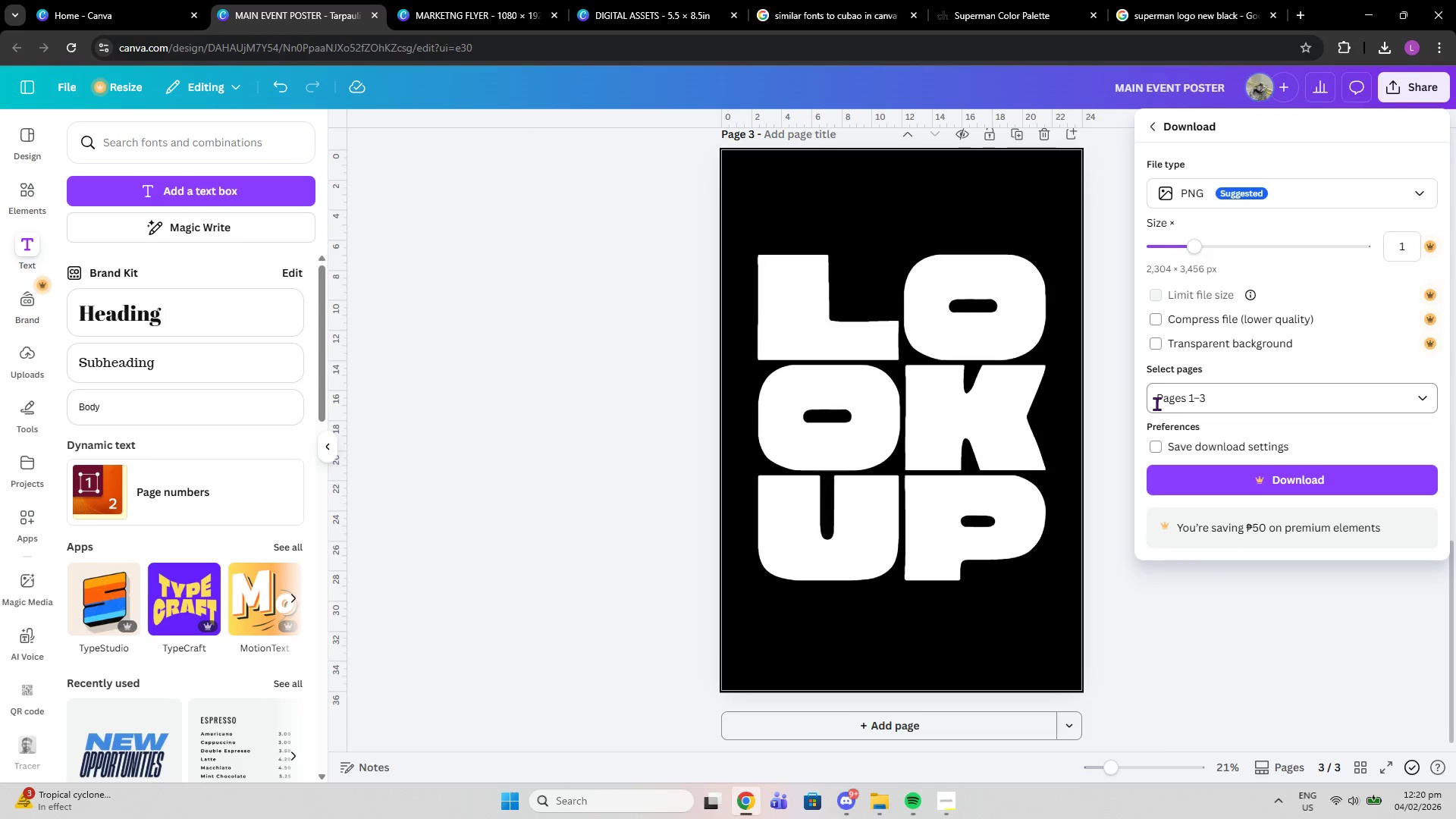 
left_click([1156, 403])
 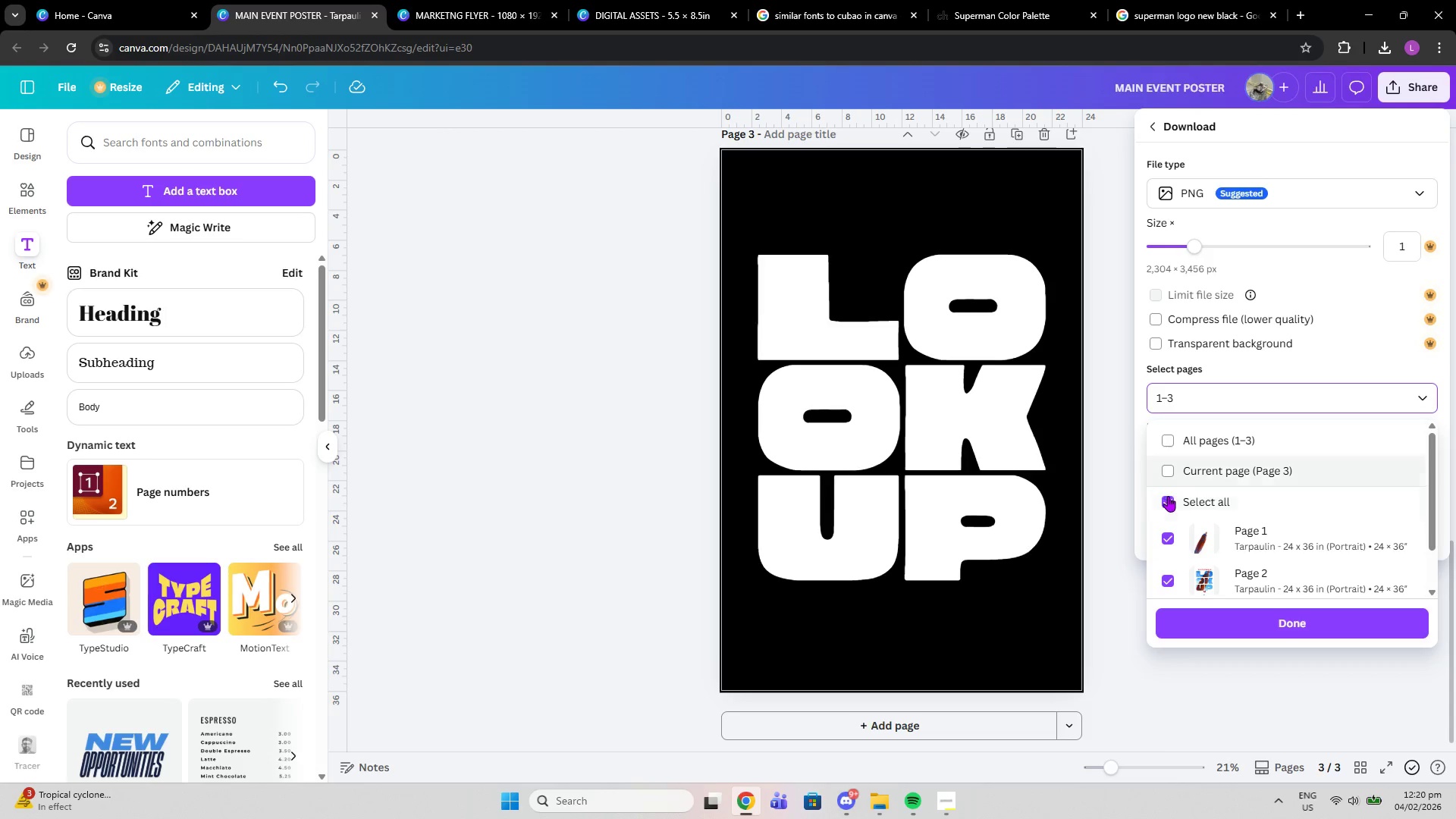 
left_click([1166, 475])
 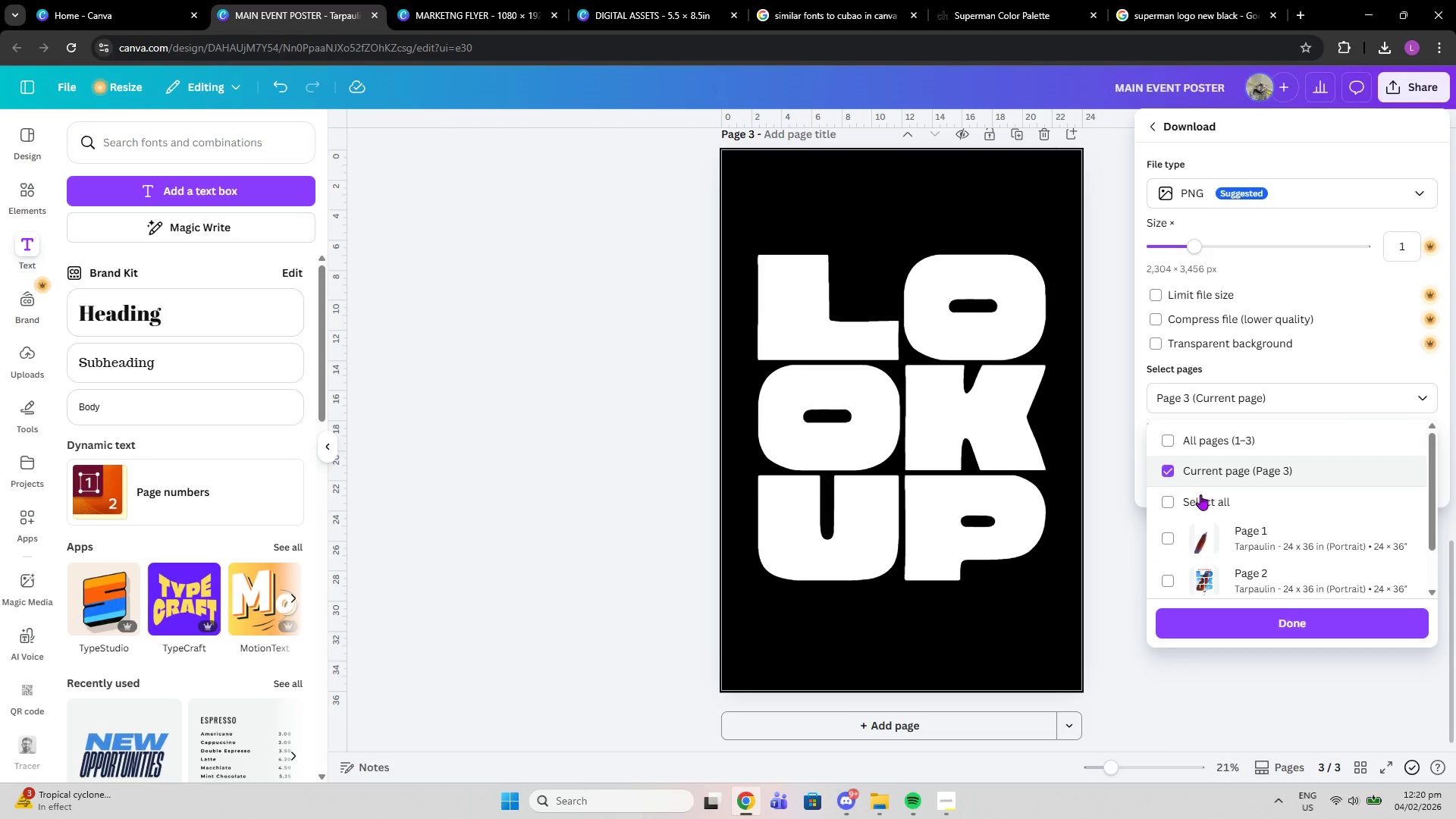 
scroll: coordinate [1261, 545], scroll_direction: down, amount: 2.0
 